 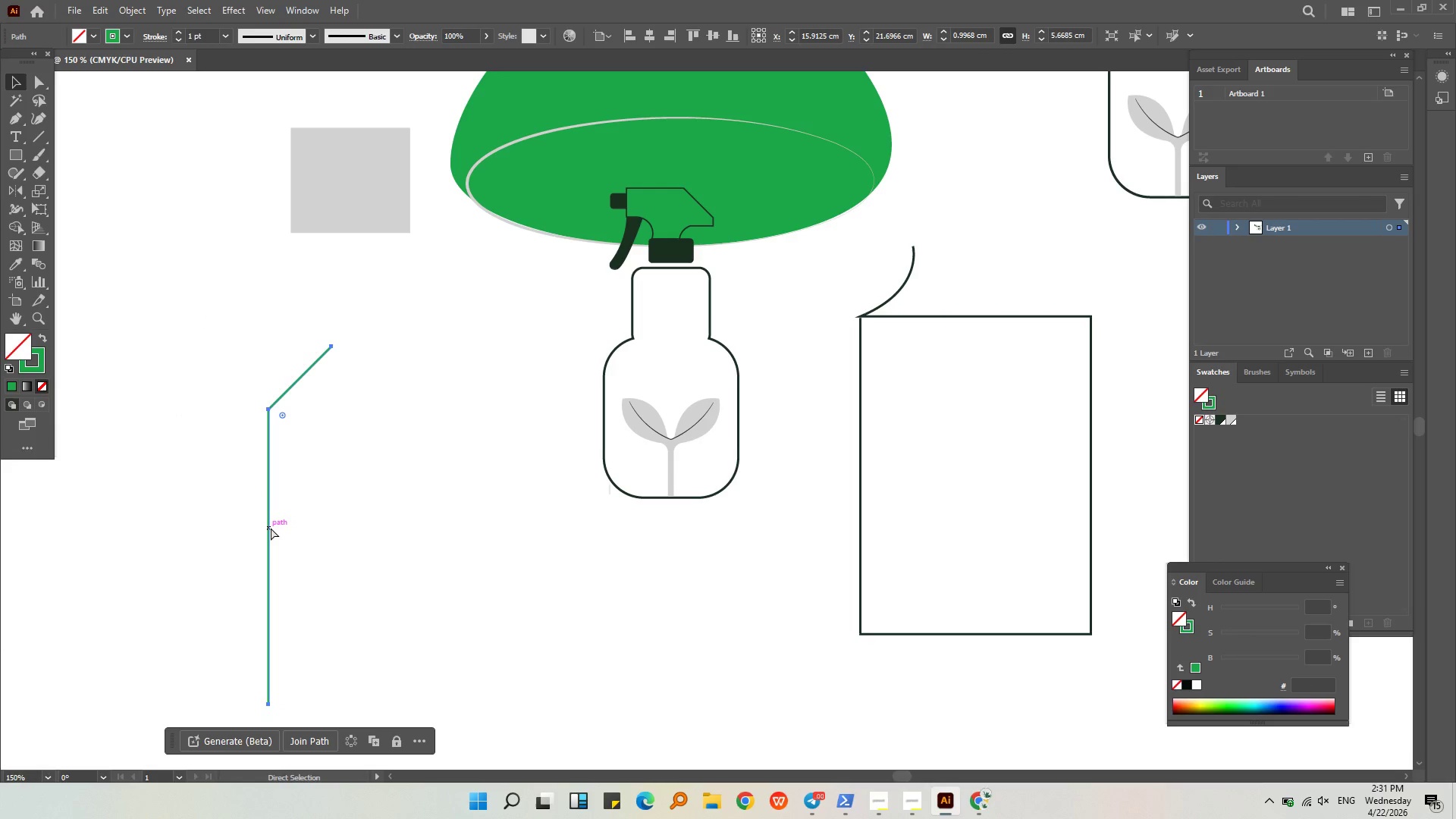 
key(Control+V)
 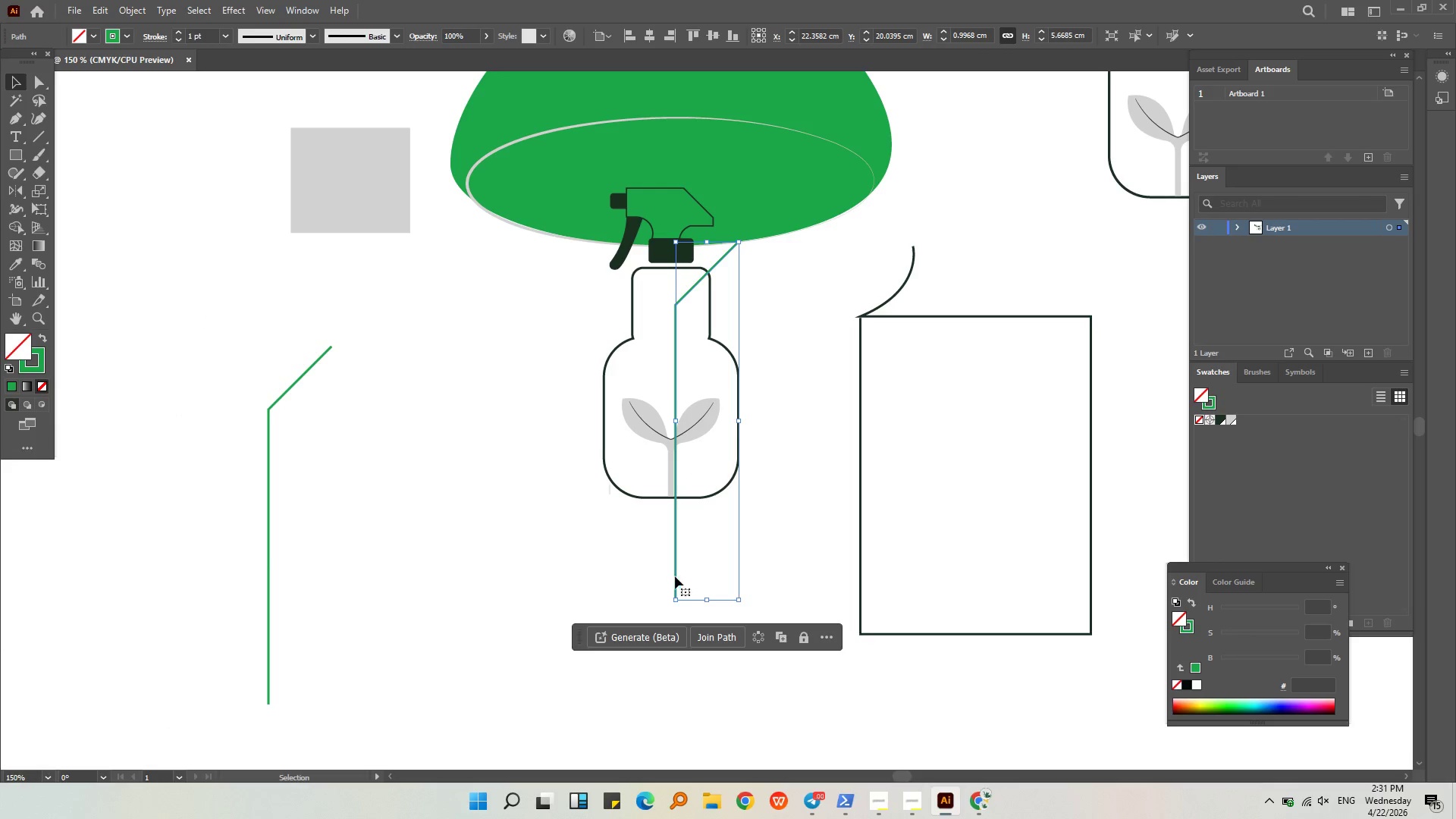 
left_click_drag(start_coordinate=[675, 576], to_coordinate=[411, 641])
 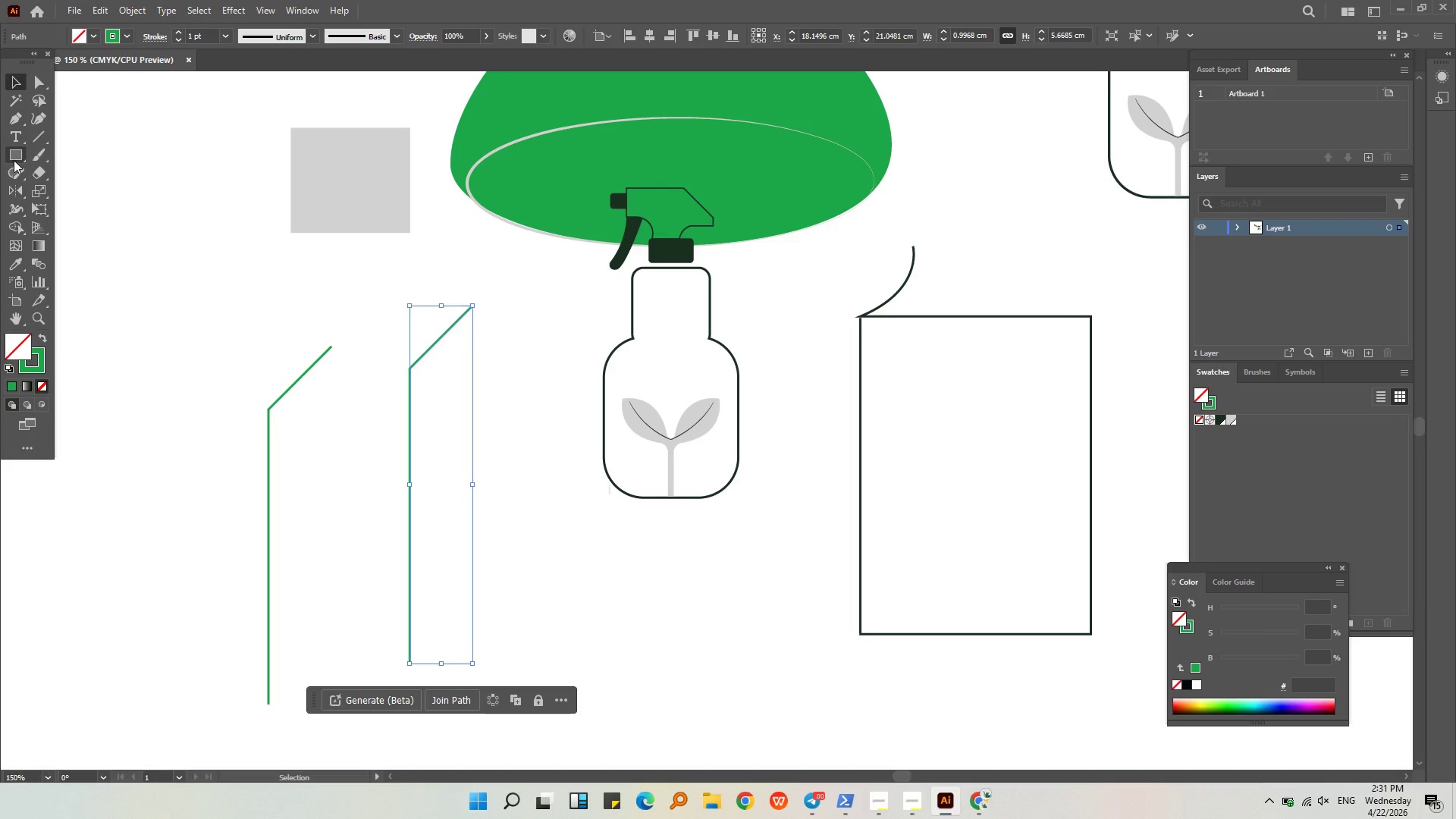 
left_click([17, 186])
 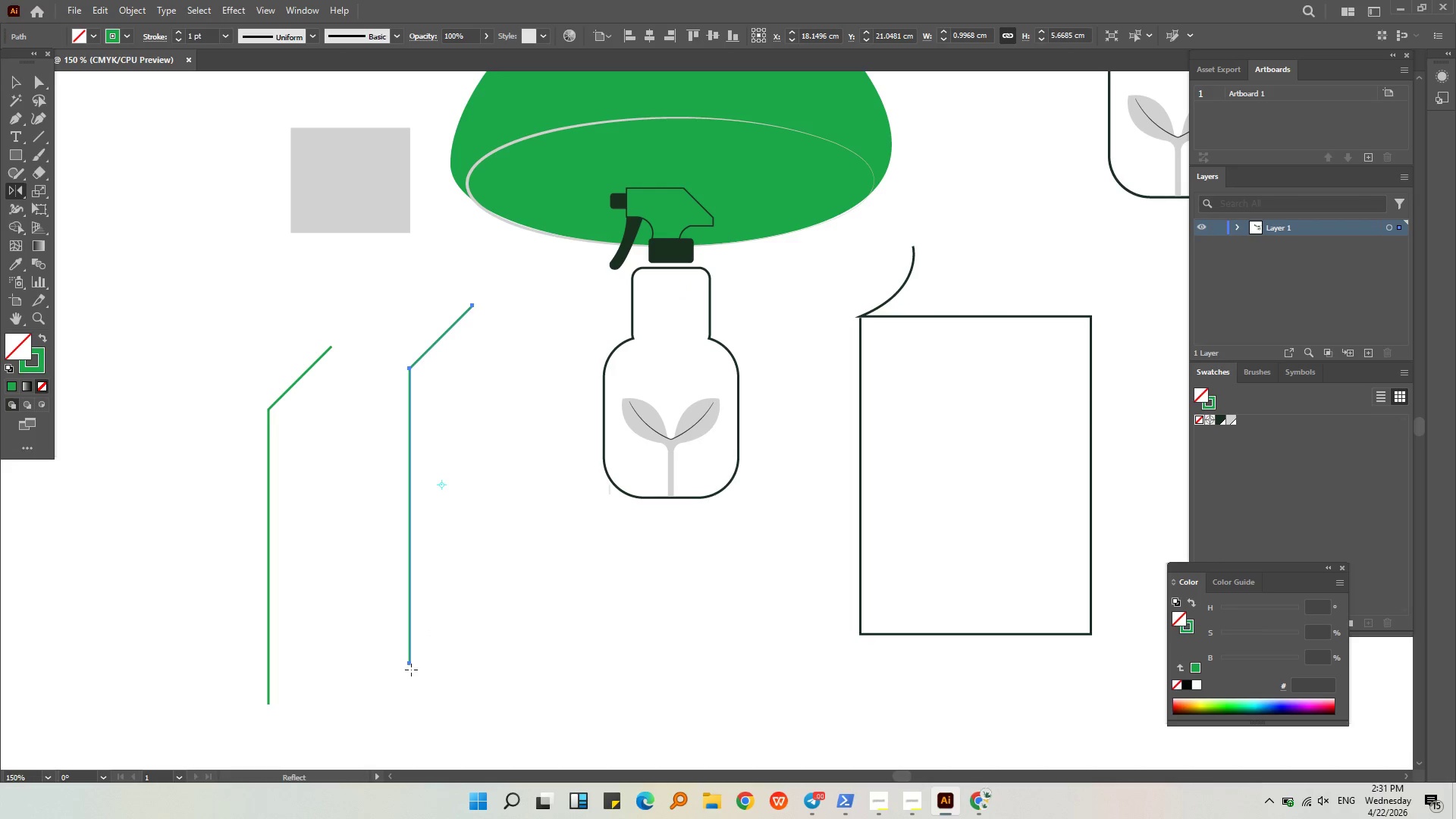 
left_click_drag(start_coordinate=[411, 665], to_coordinate=[431, 699])
 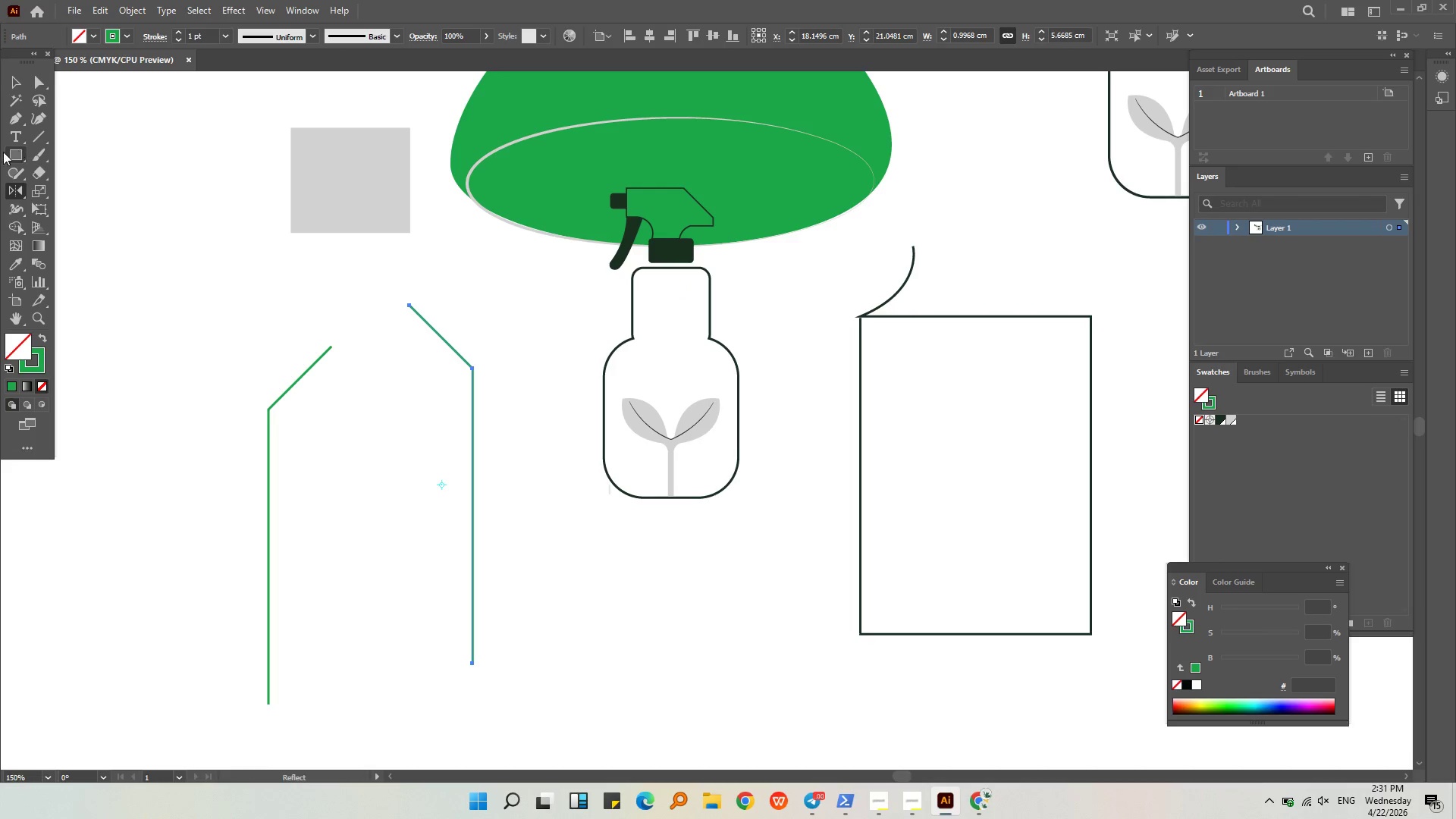 
hold_key(key=ShiftLeft, duration=0.52)
 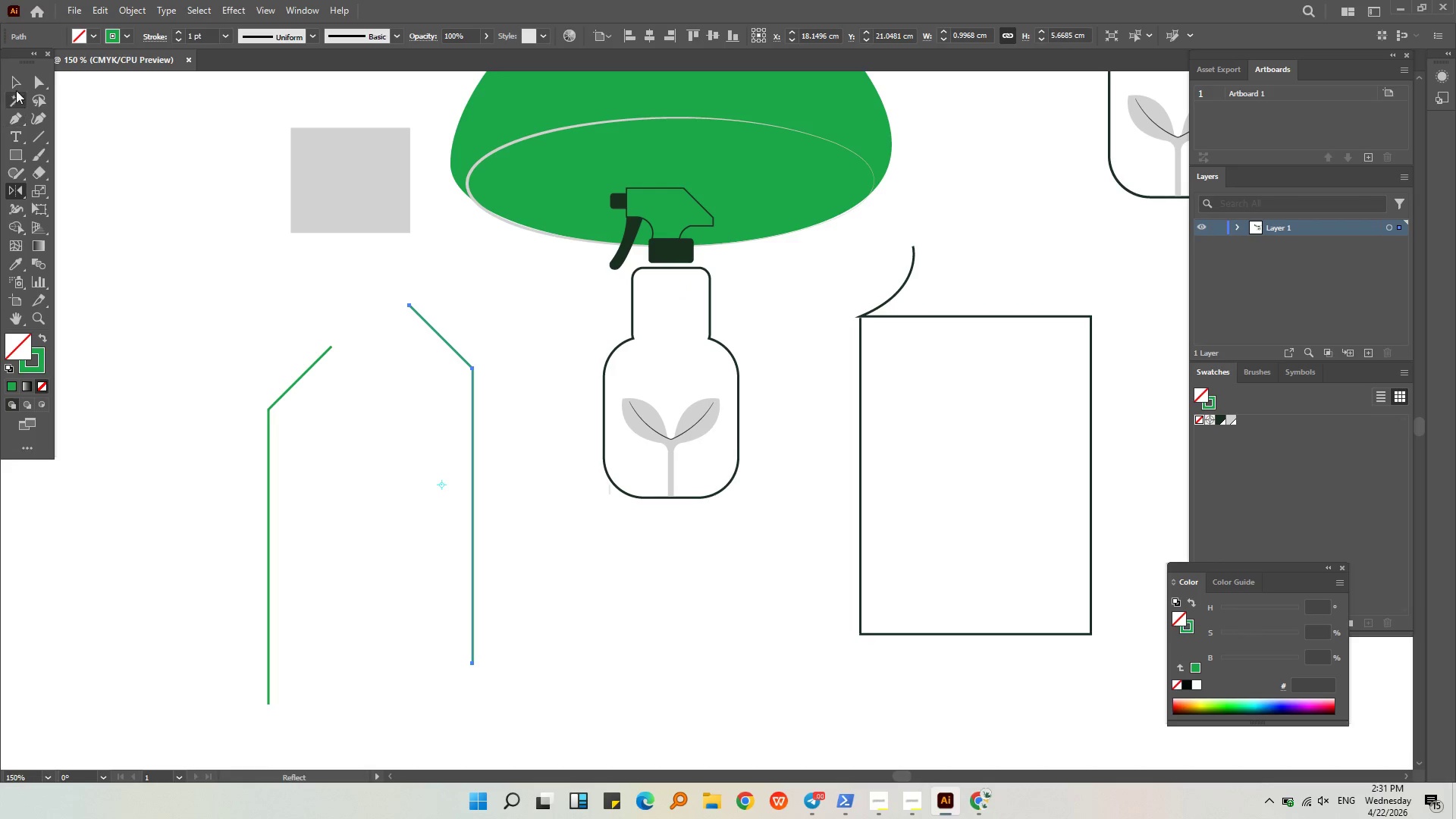 
left_click([15, 77])
 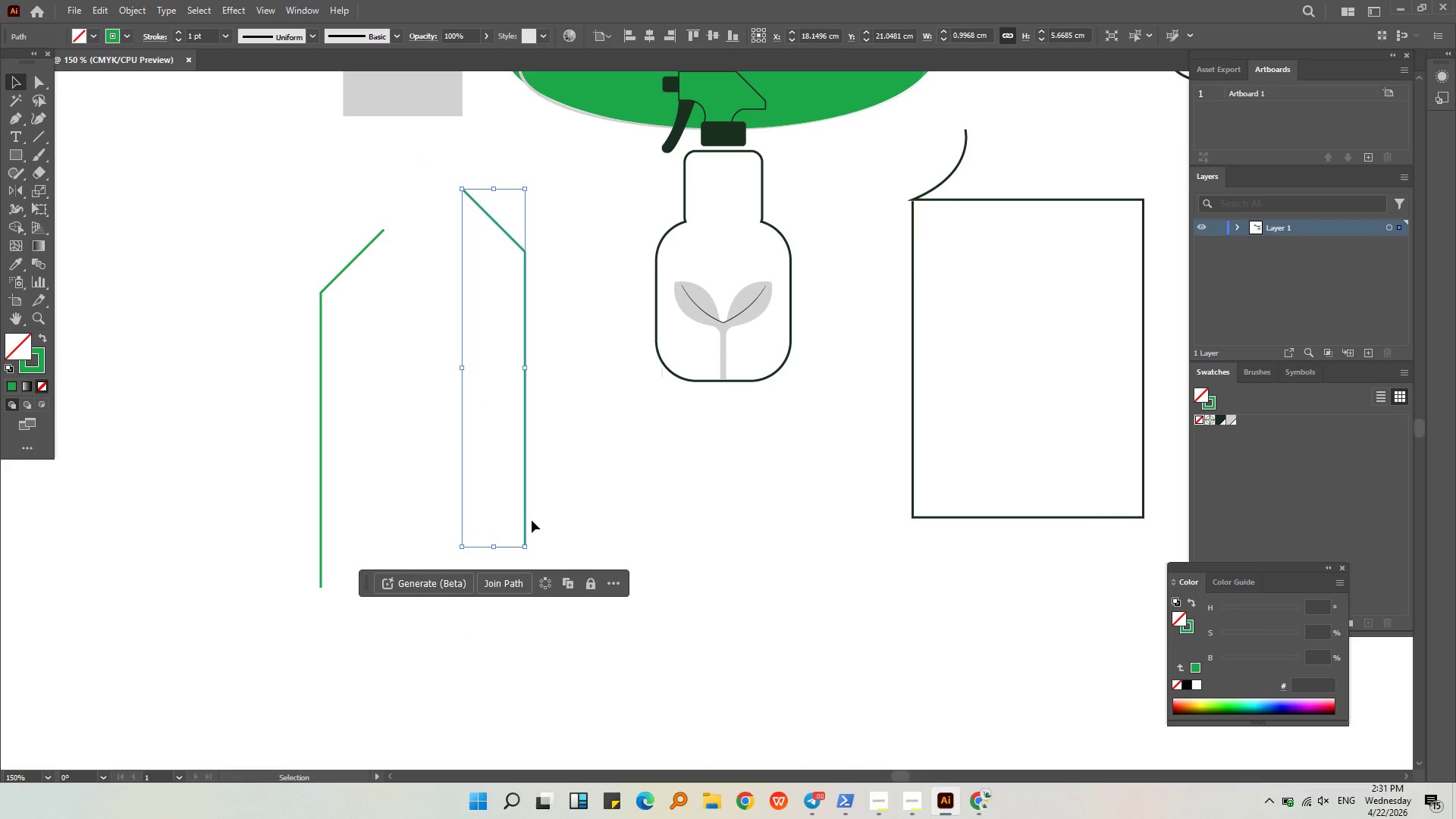 
hold_key(key=ShiftLeft, duration=0.89)
left_click_drag(start_coordinate=[328, 548], to_coordinate=[324, 549])
 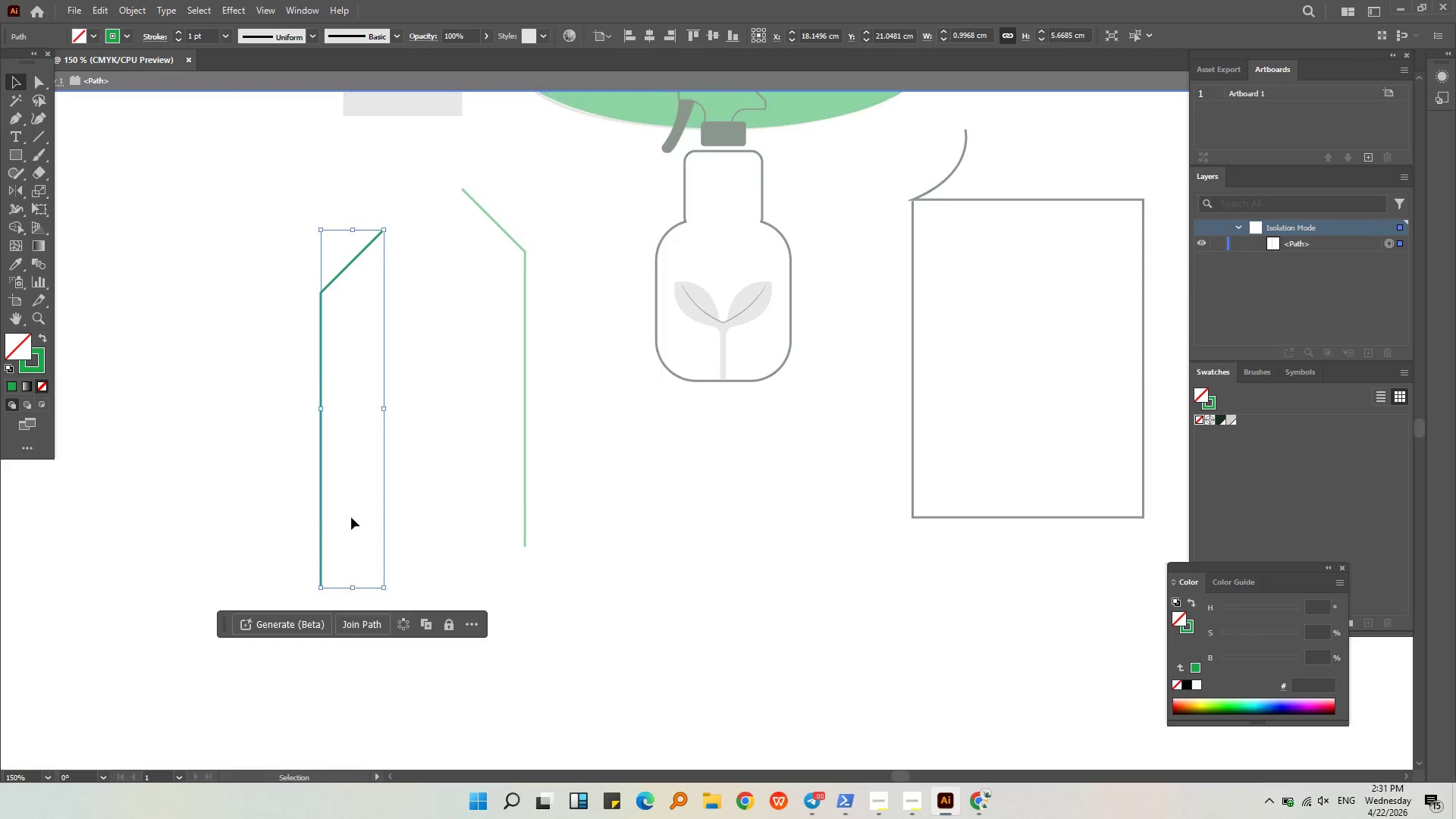 
double_click([322, 550])
 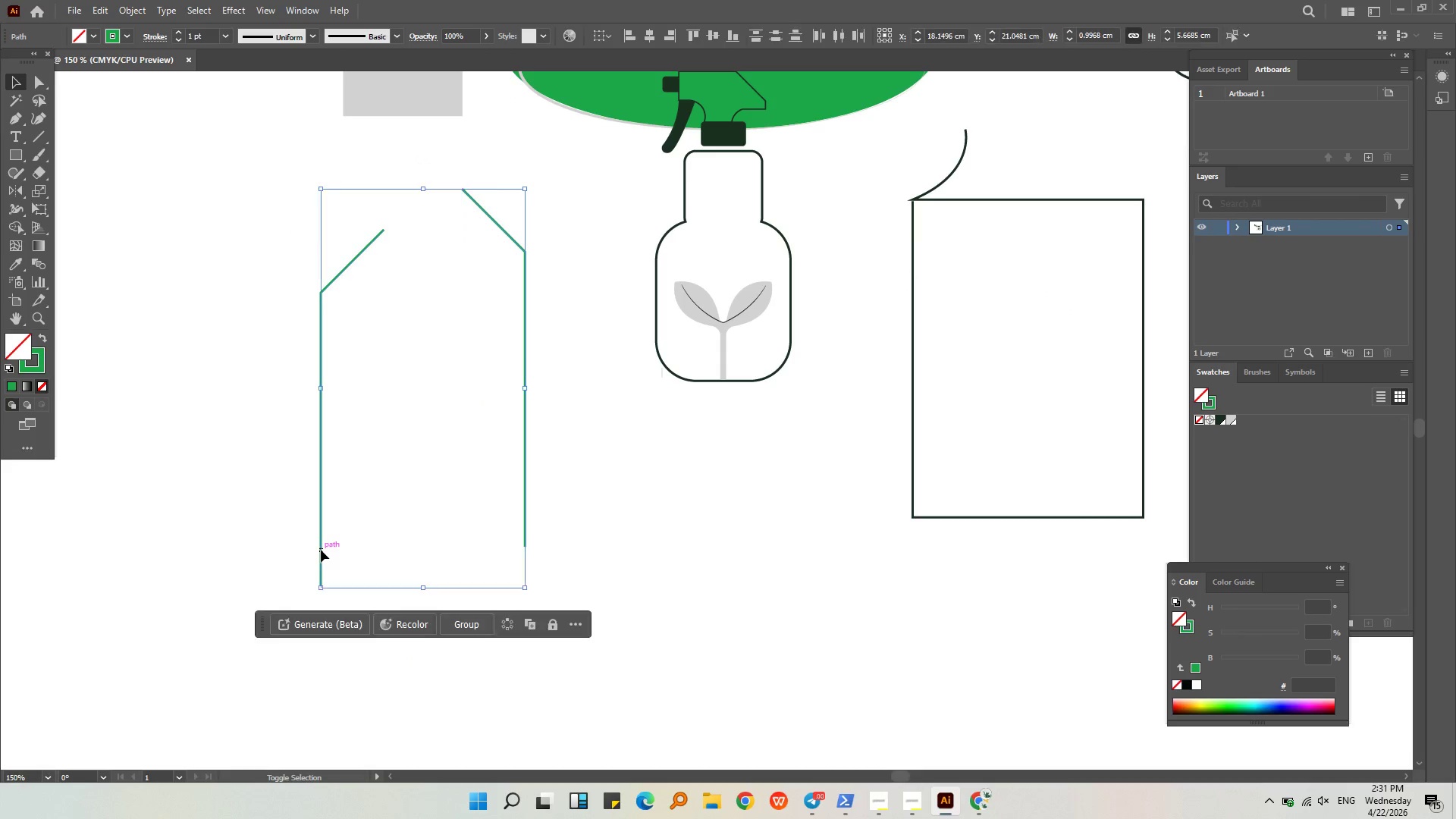 
triple_click([321, 550])
 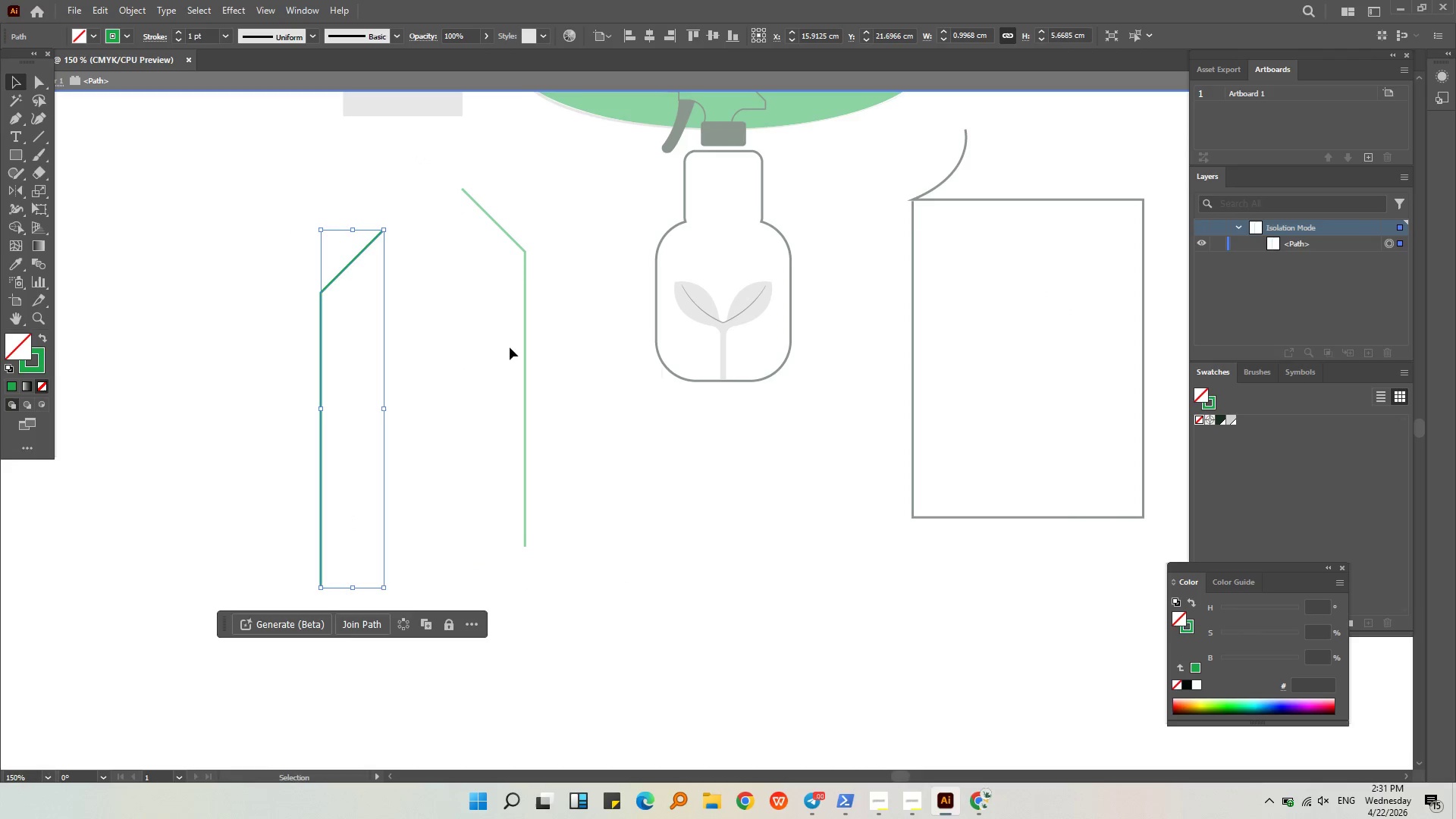 
hold_key(key=ShiftLeft, duration=0.5)
left_click_drag(start_coordinate=[553, 426], to_coordinate=[495, 382])
 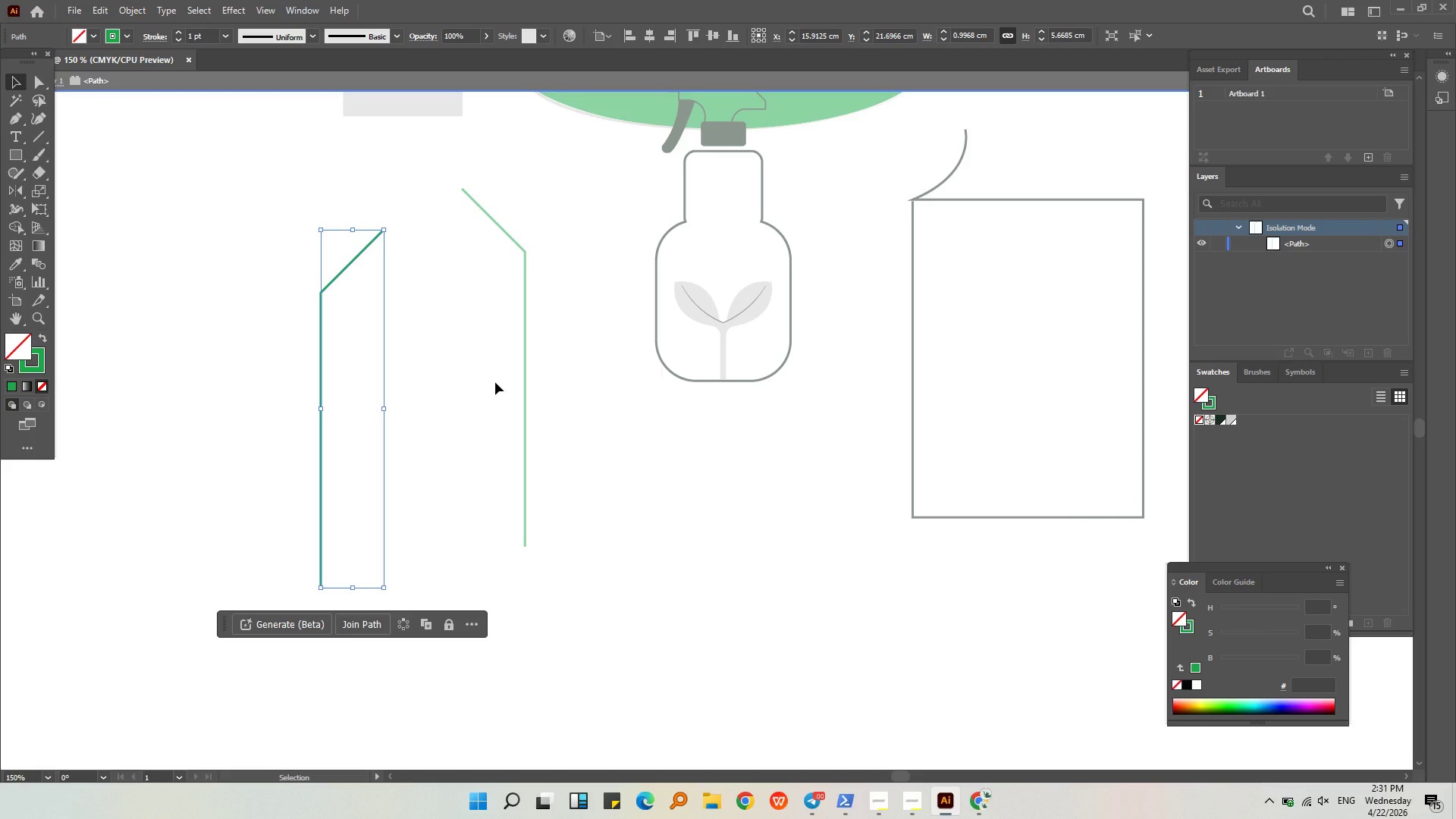 
double_click([495, 382])
 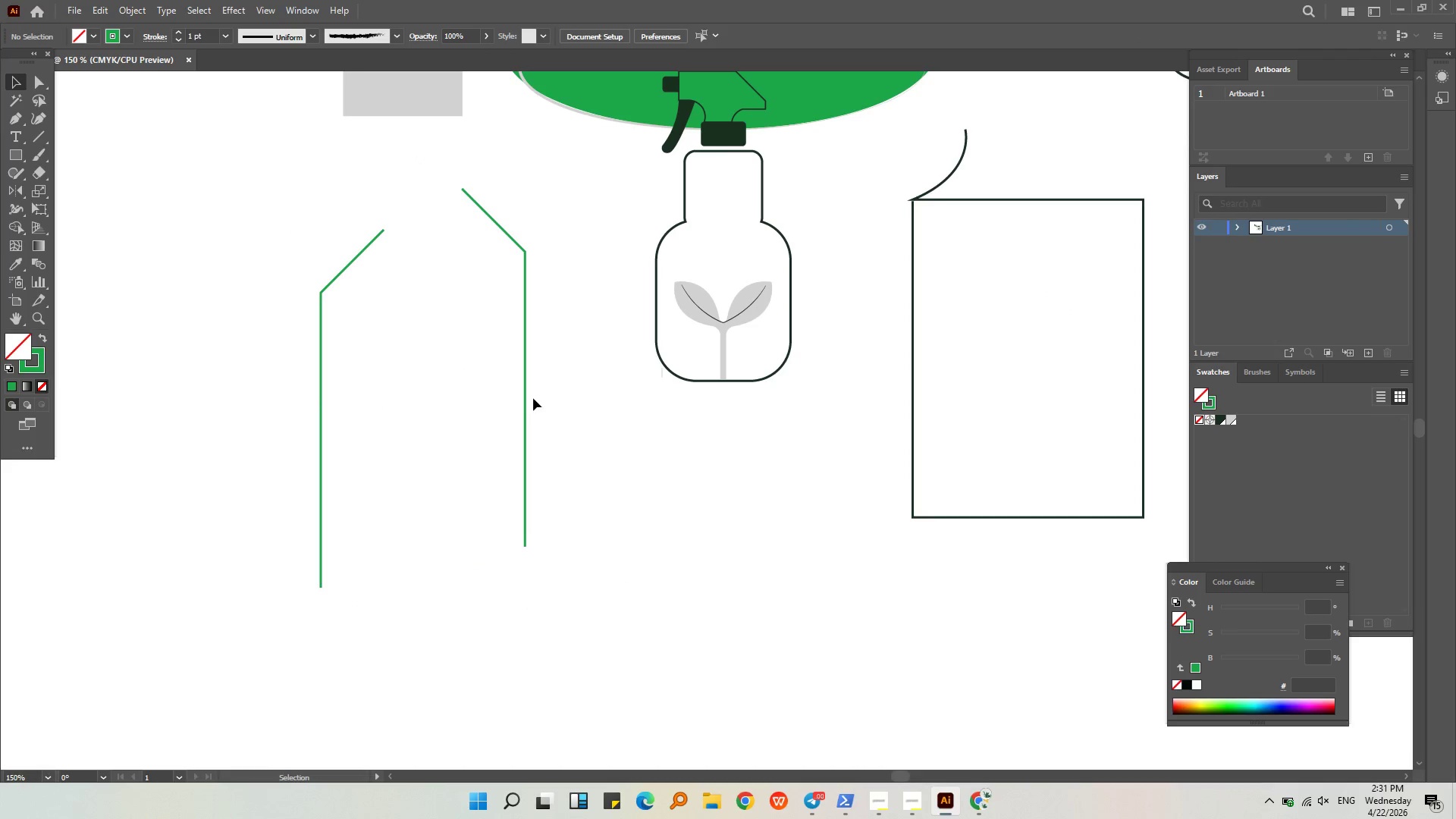 
left_click([526, 395])
 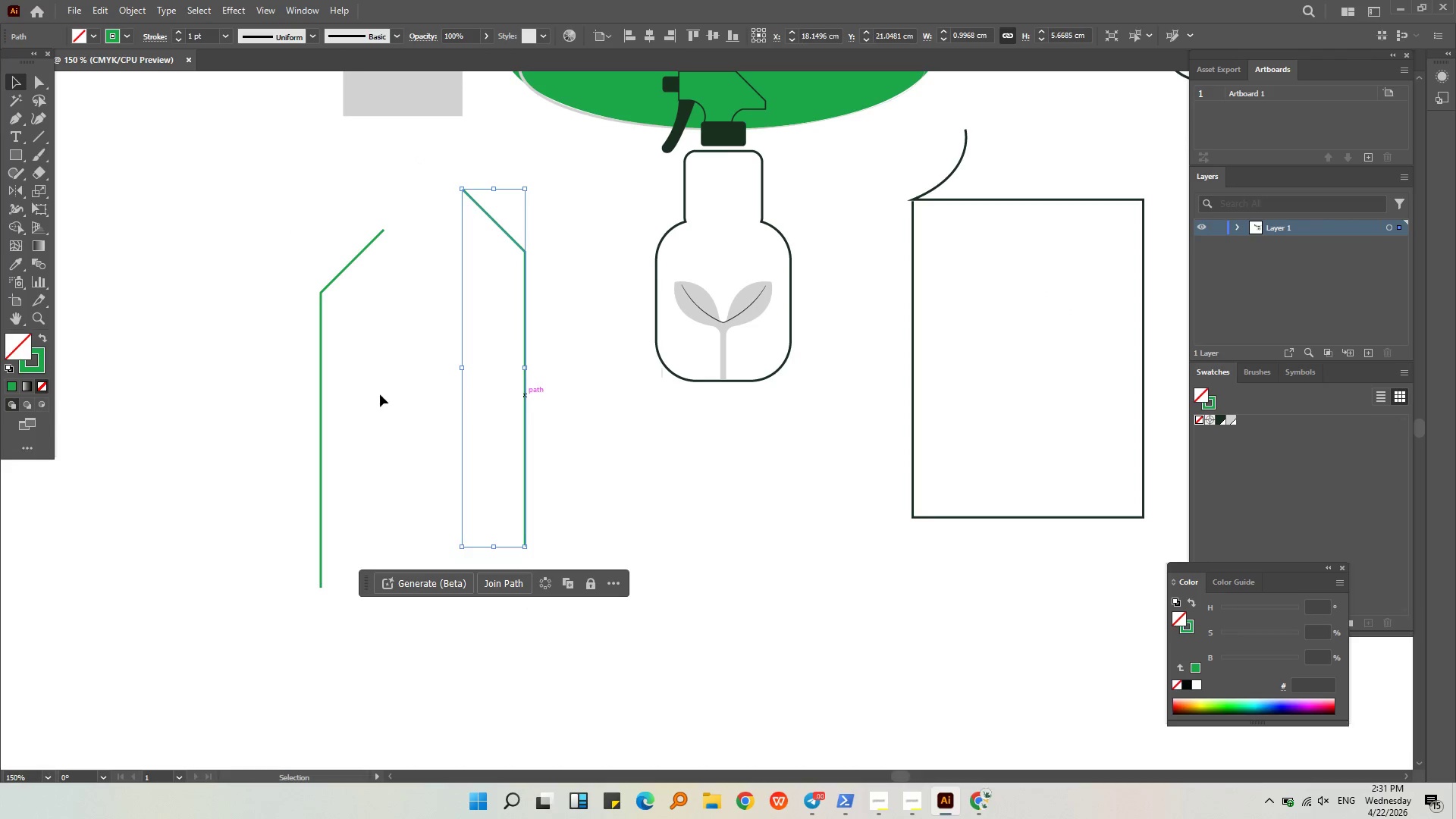 
hold_key(key=ShiftLeft, duration=0.72)
left_click([322, 403])
 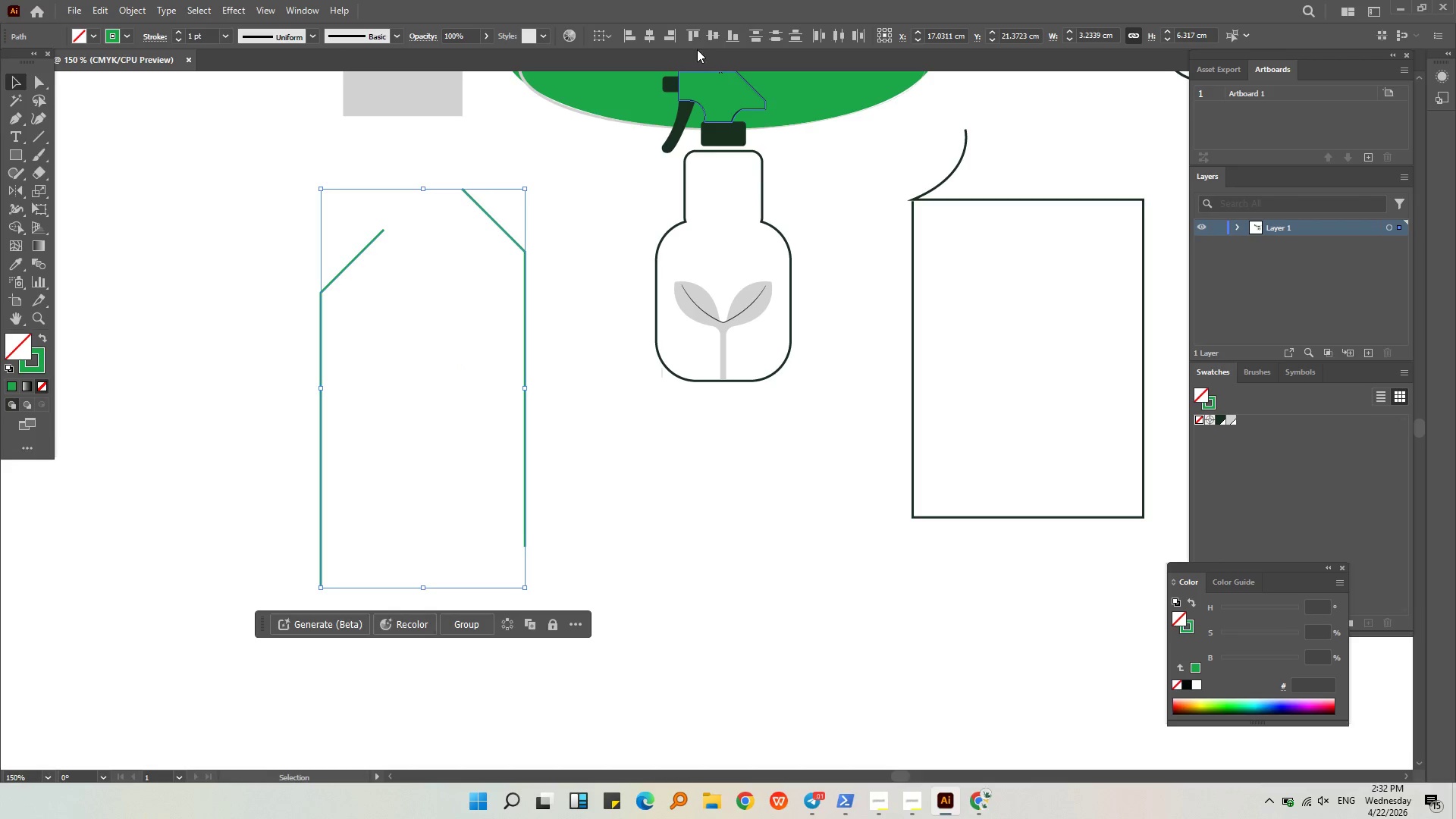 
left_click([697, 37])
 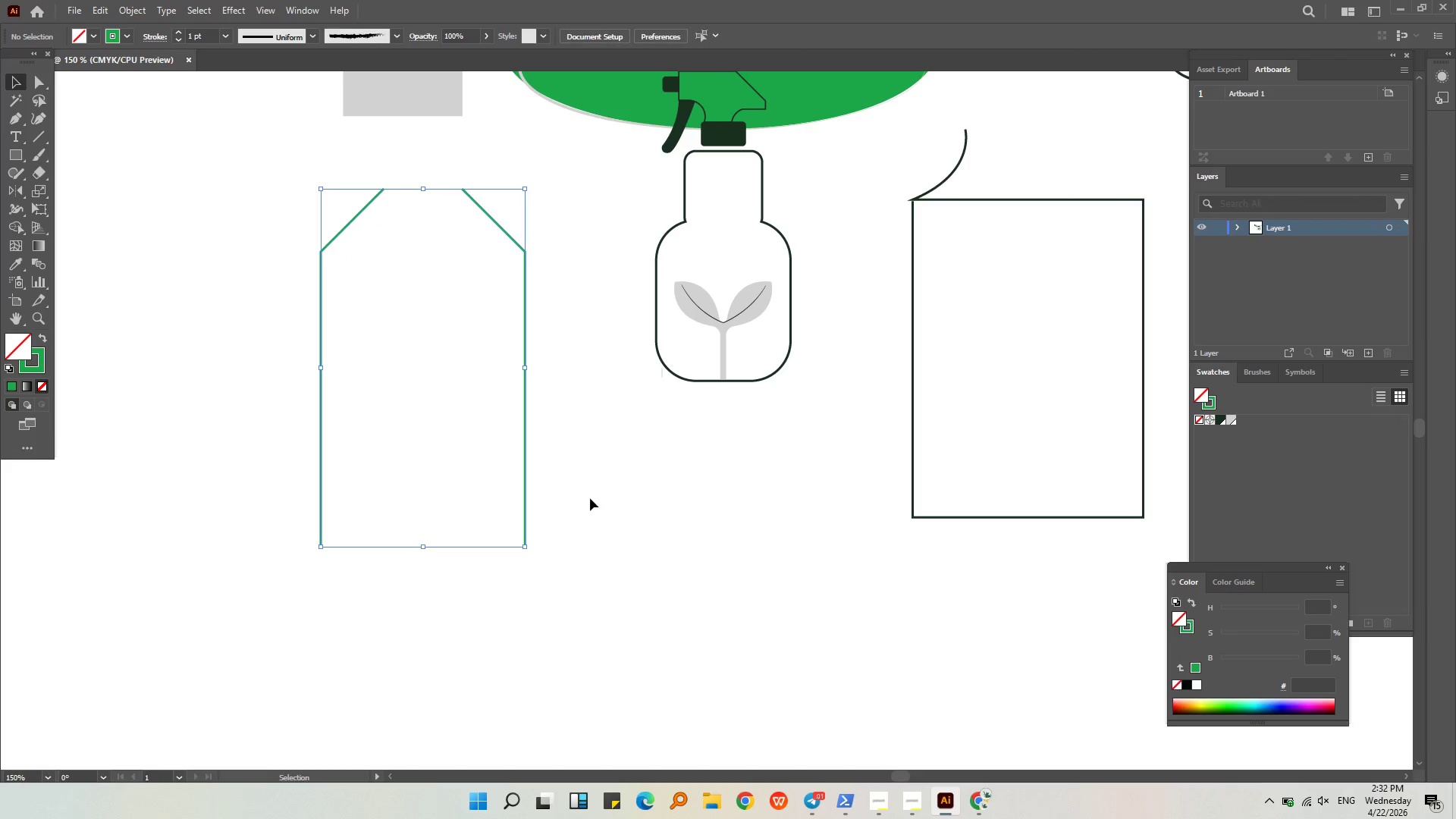 
double_click([583, 481])
 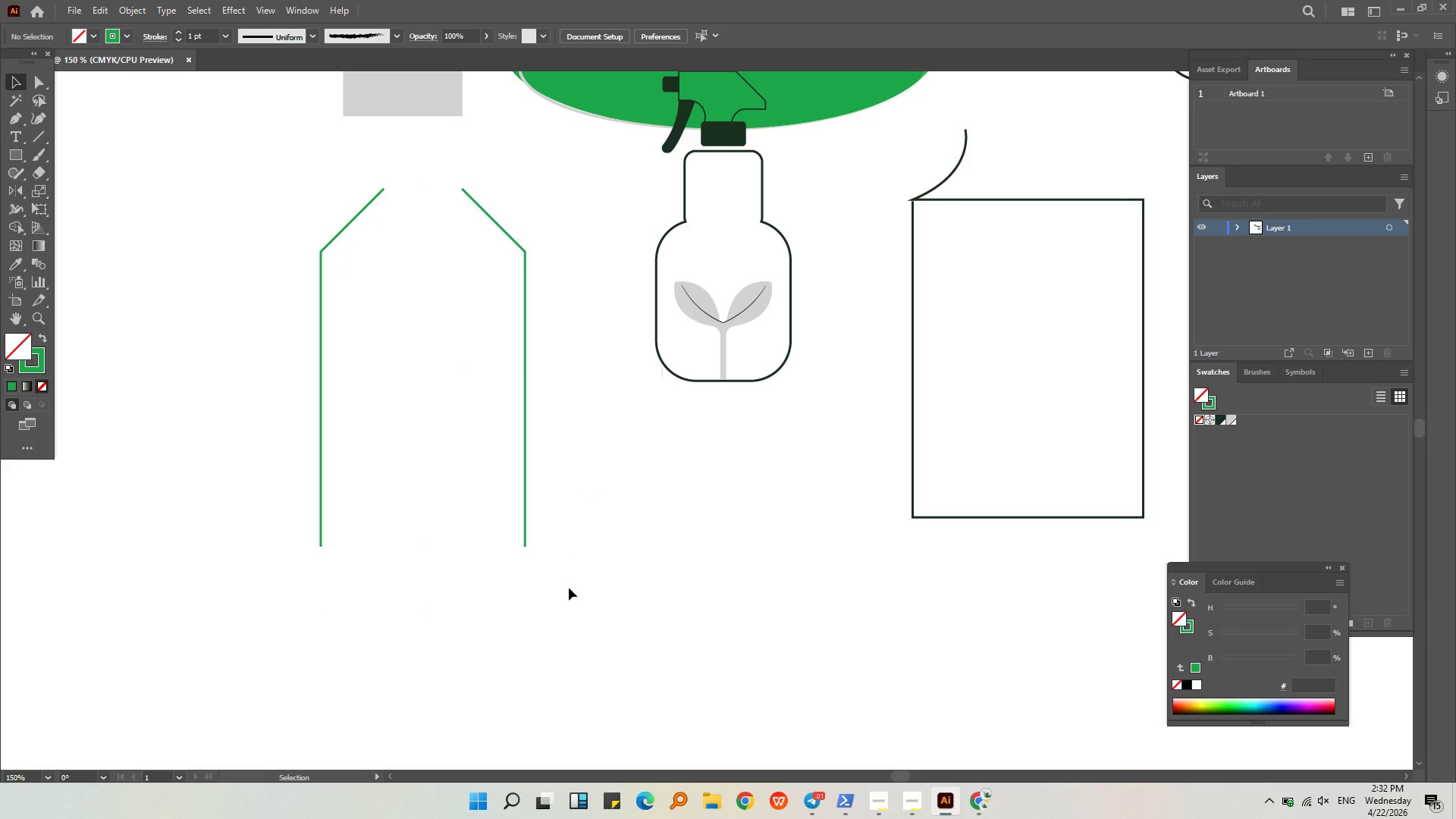 
left_click_drag(start_coordinate=[564, 599], to_coordinate=[229, 496])
 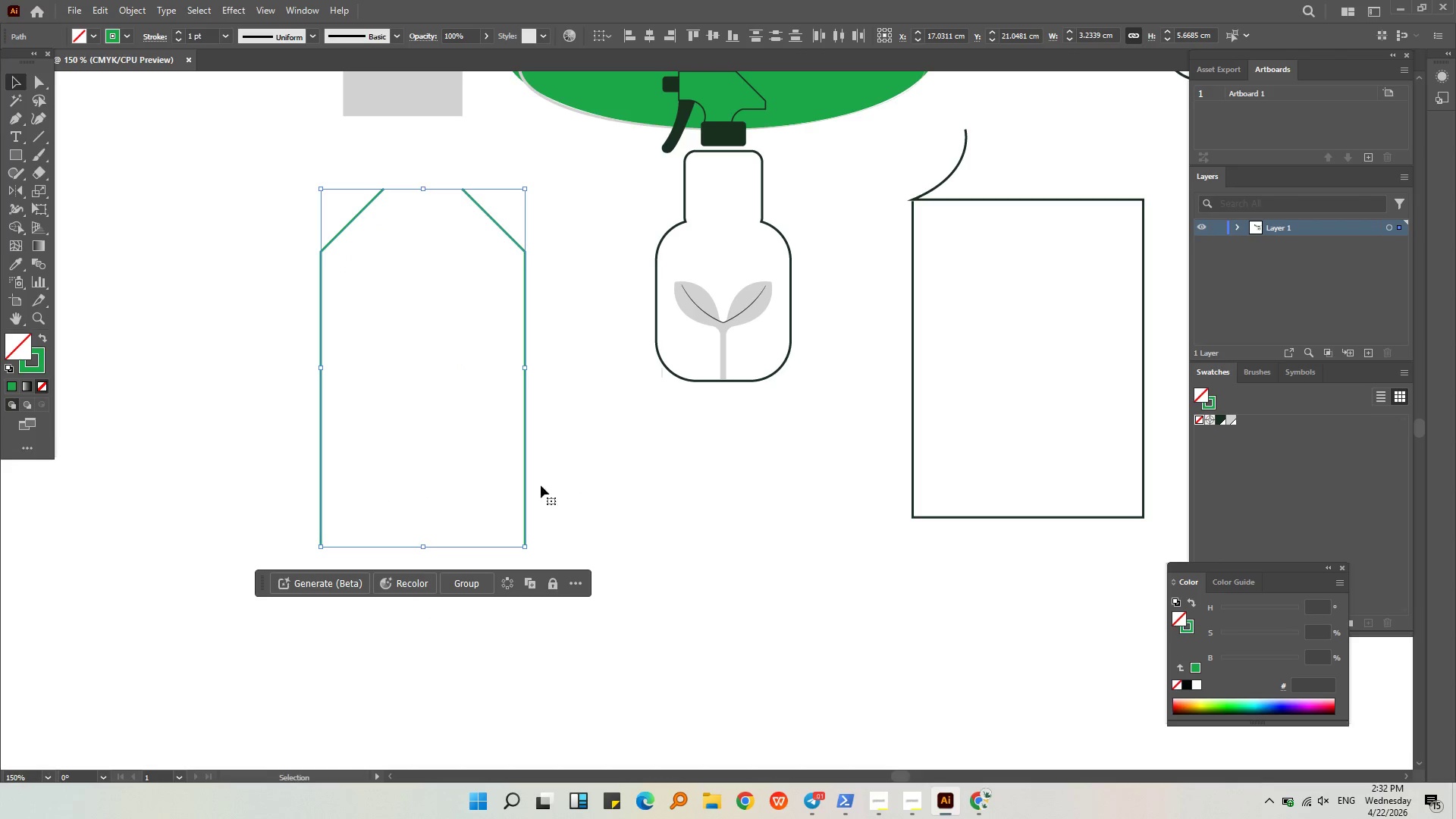 
left_click([598, 493])
 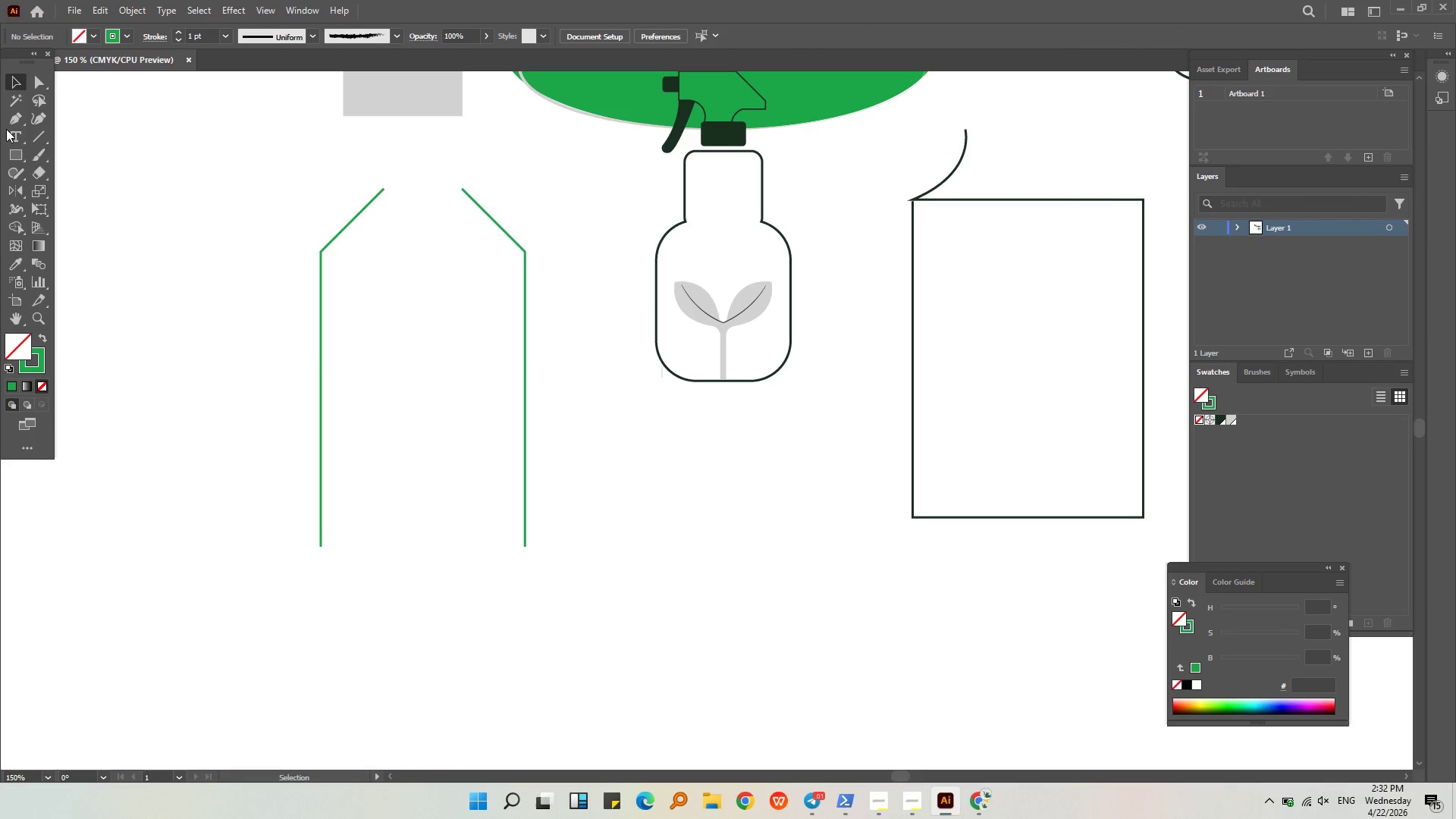 
left_click([17, 118])
 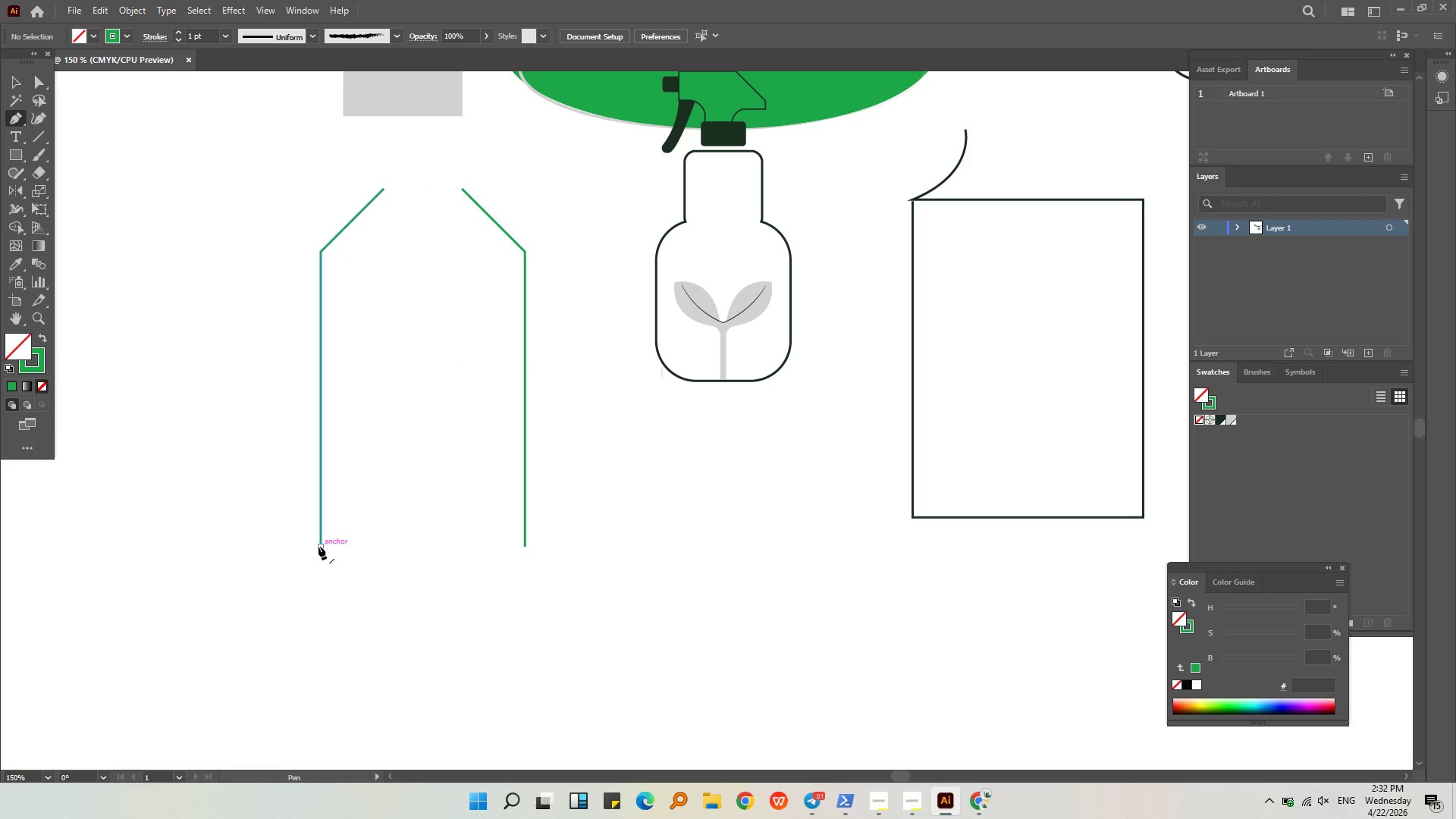 
left_click([318, 546])
 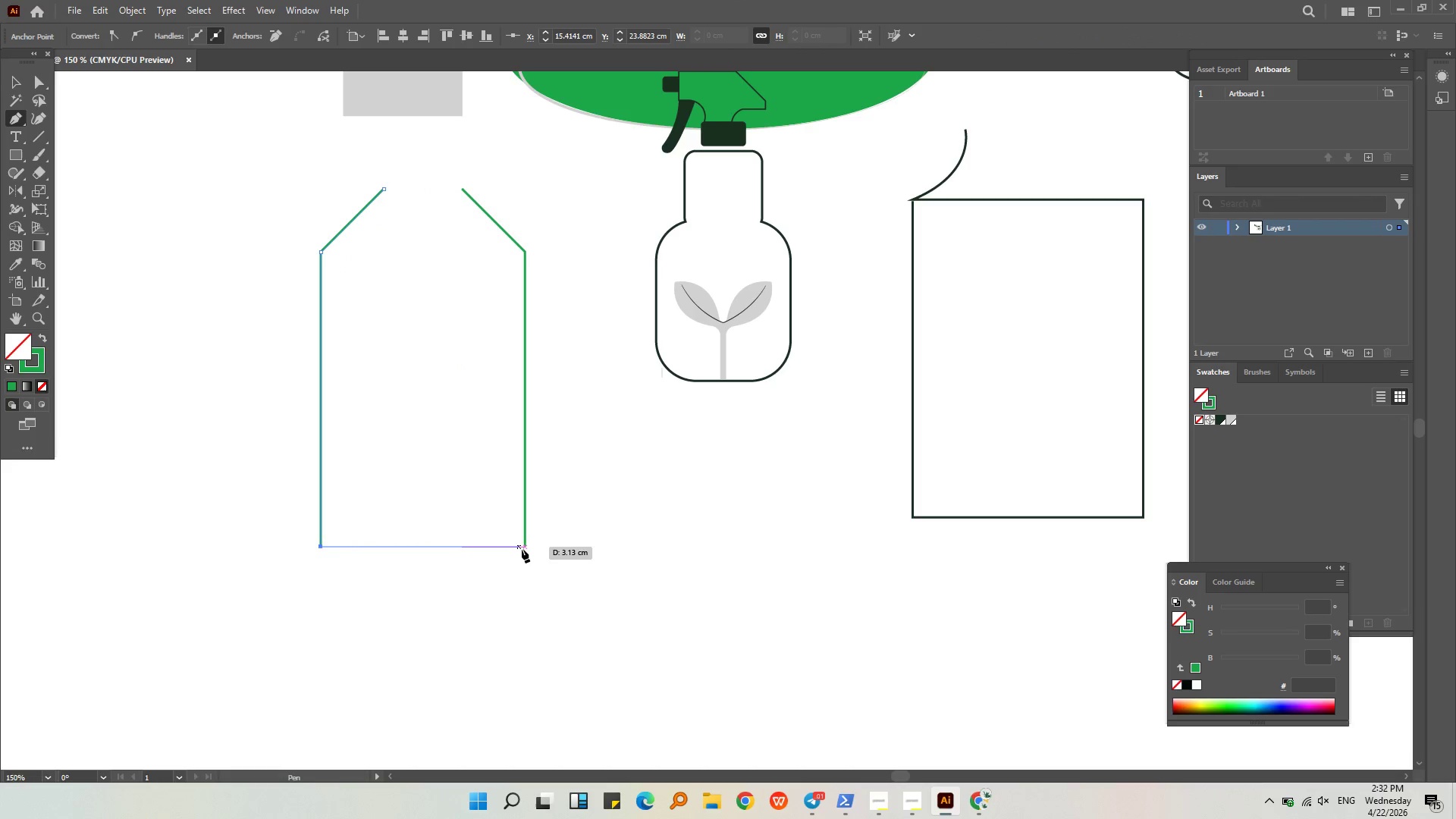 
left_click([524, 549])
 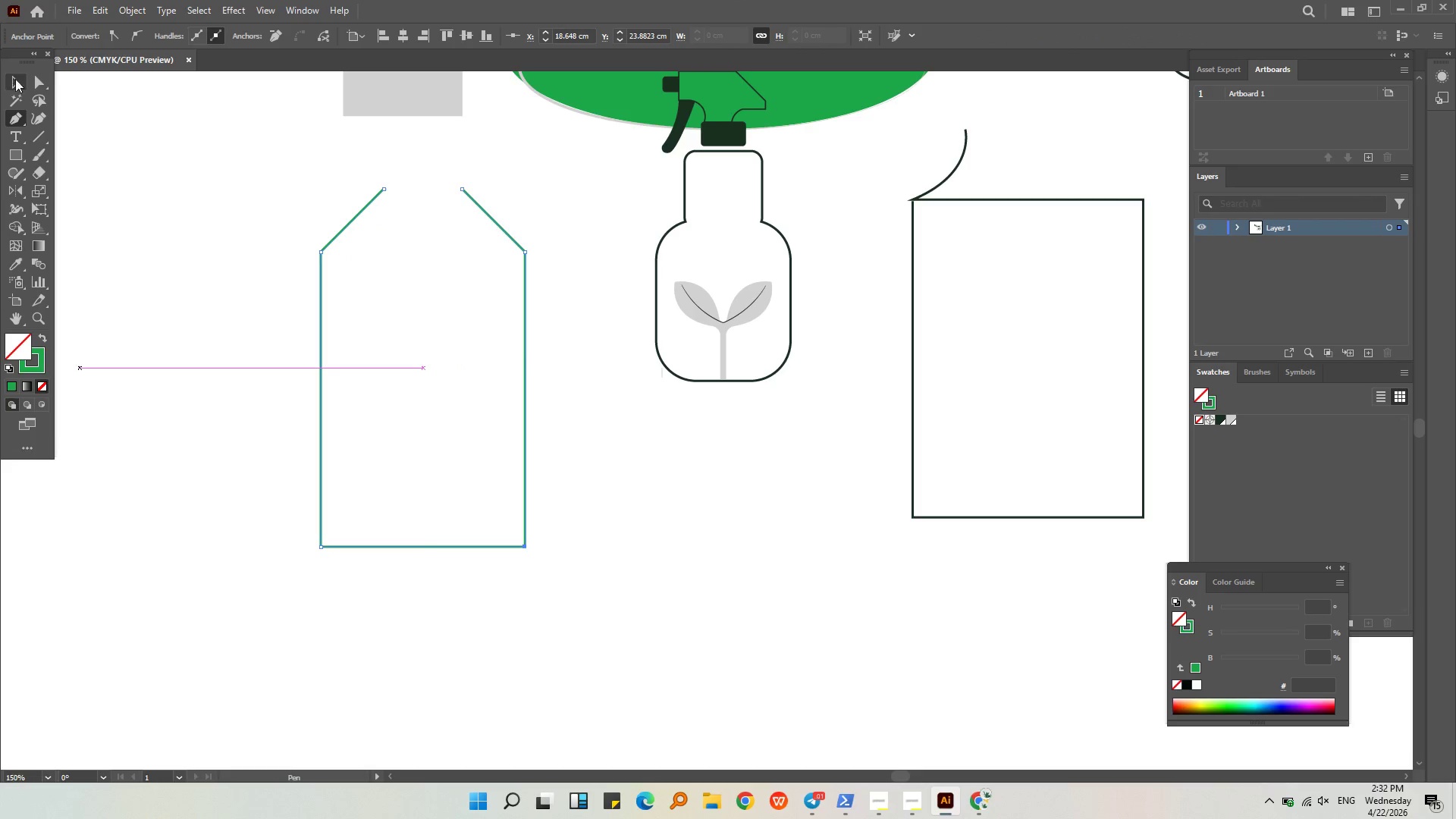 
double_click([156, 259])
 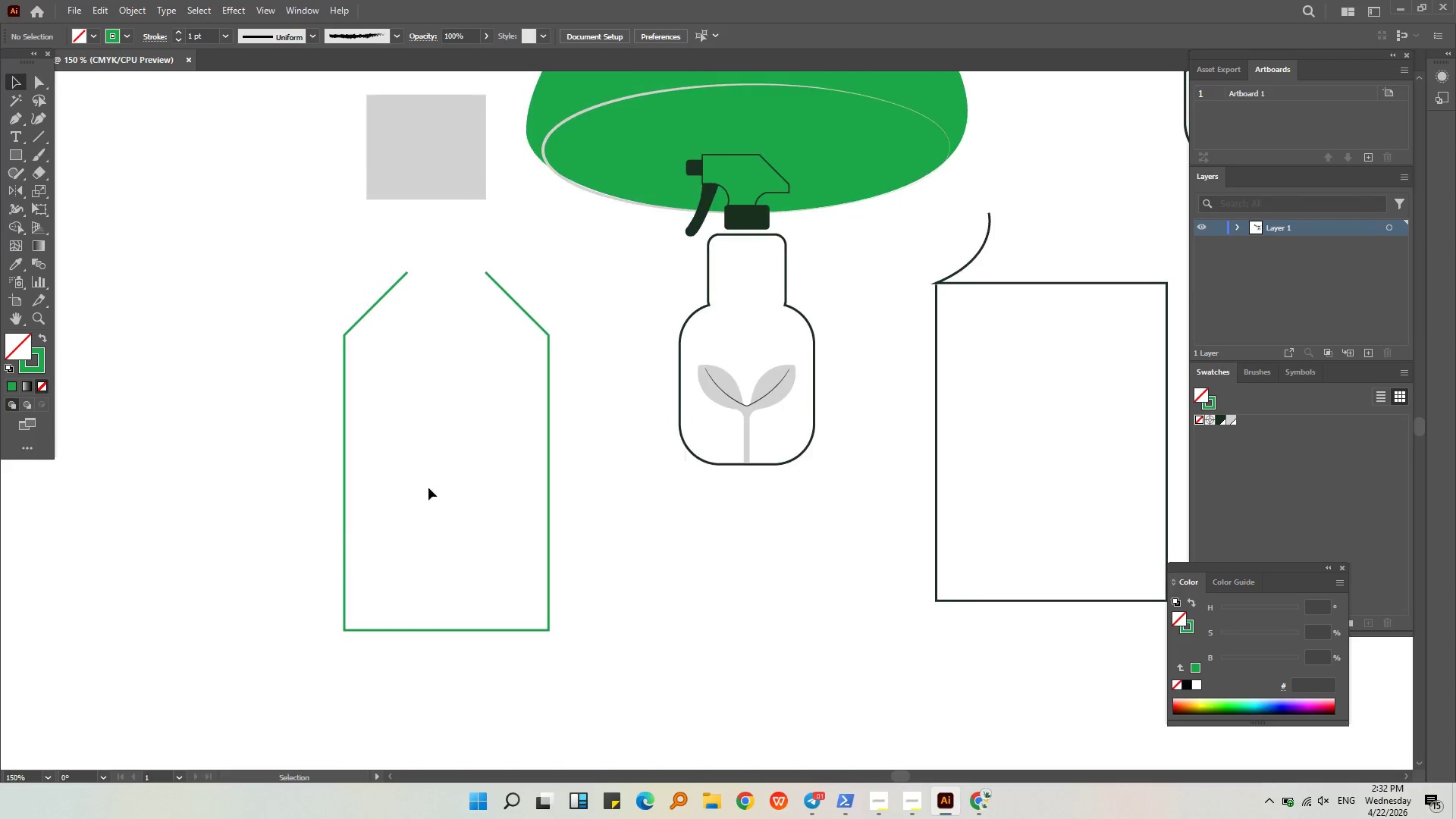 
key(Alt+AltLeft)
 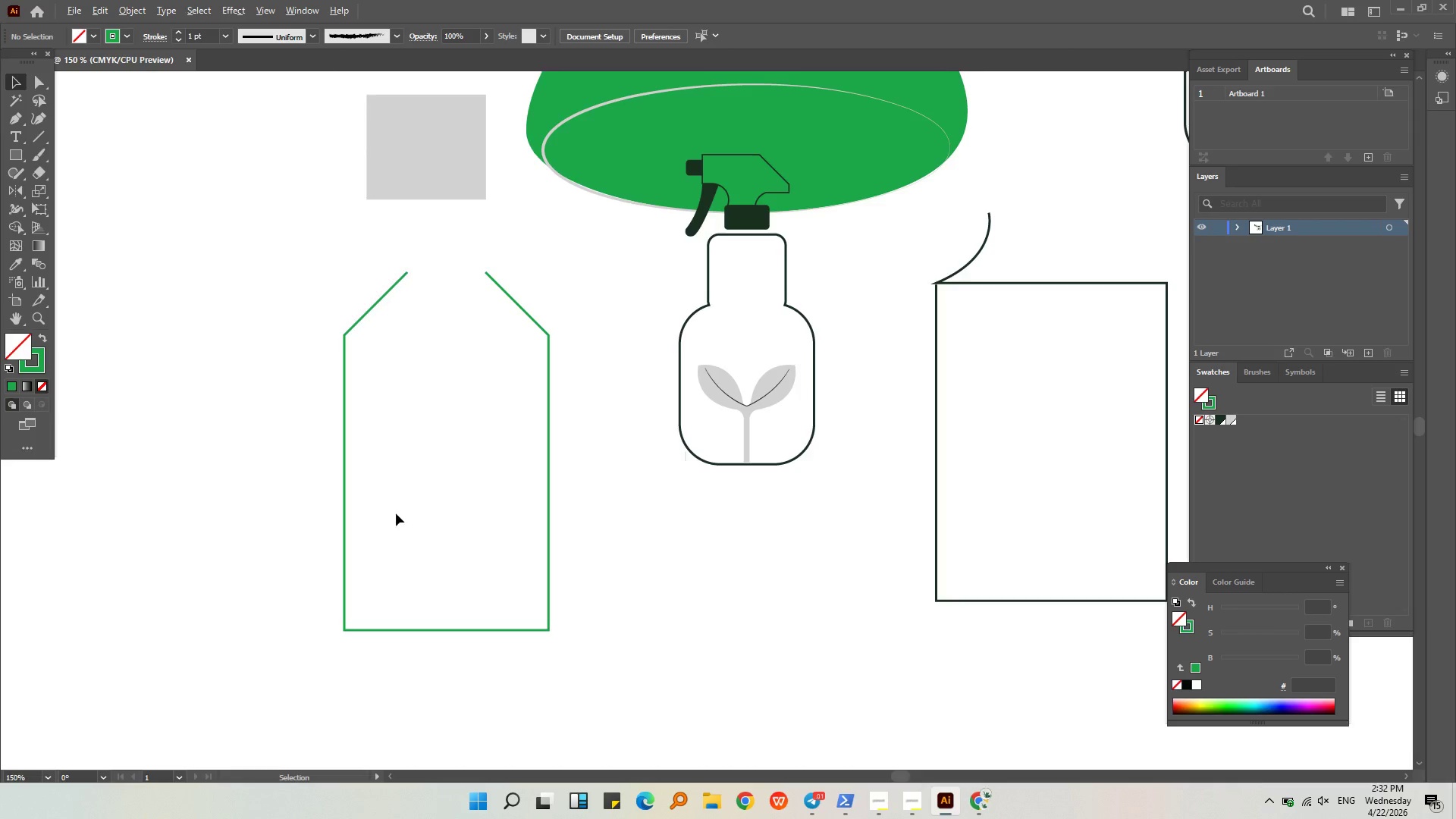 
scroll: coordinate [396, 513], scroll_direction: down, amount: 1.0
 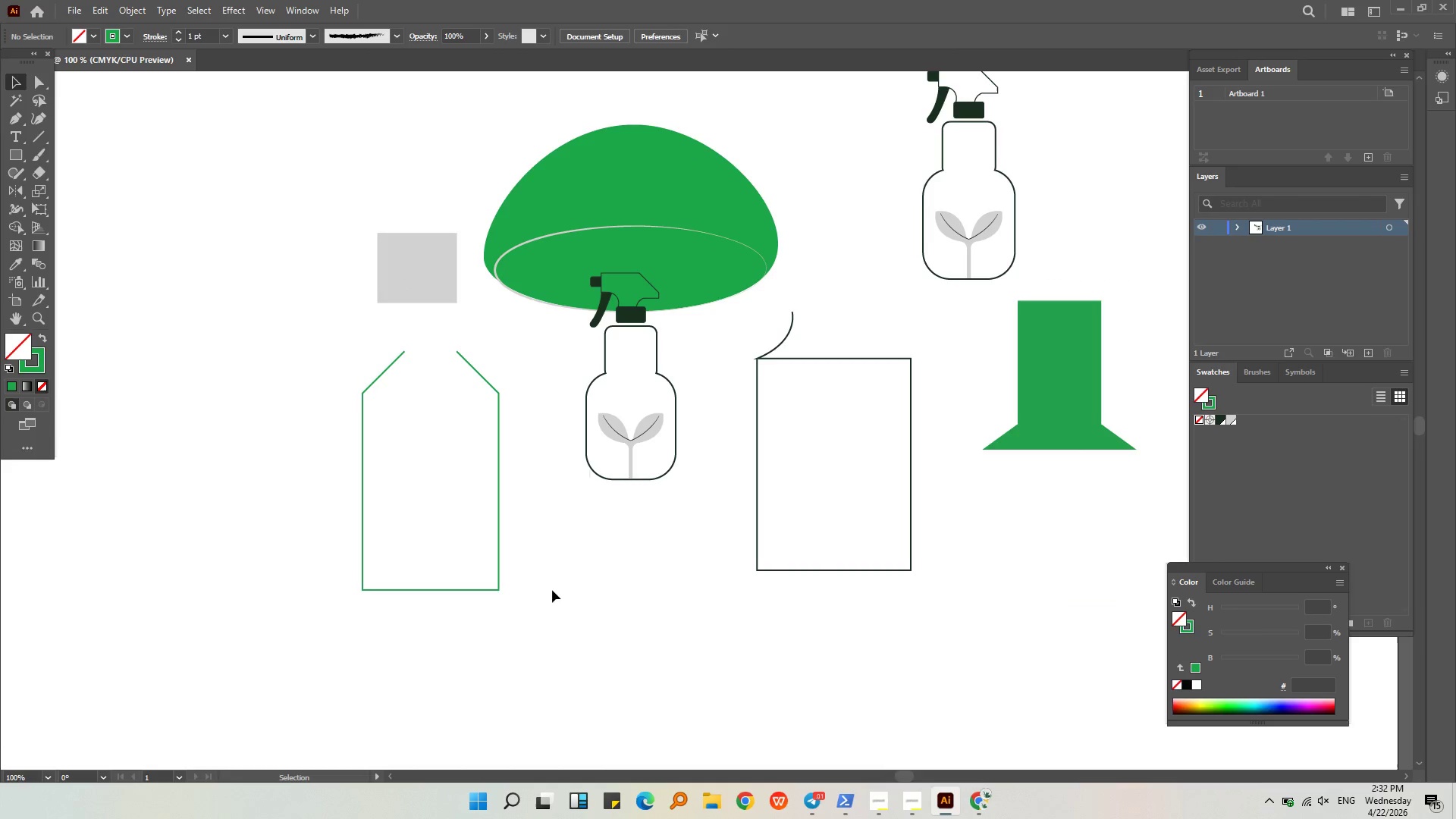 
left_click_drag(start_coordinate=[548, 646], to_coordinate=[301, 366])
 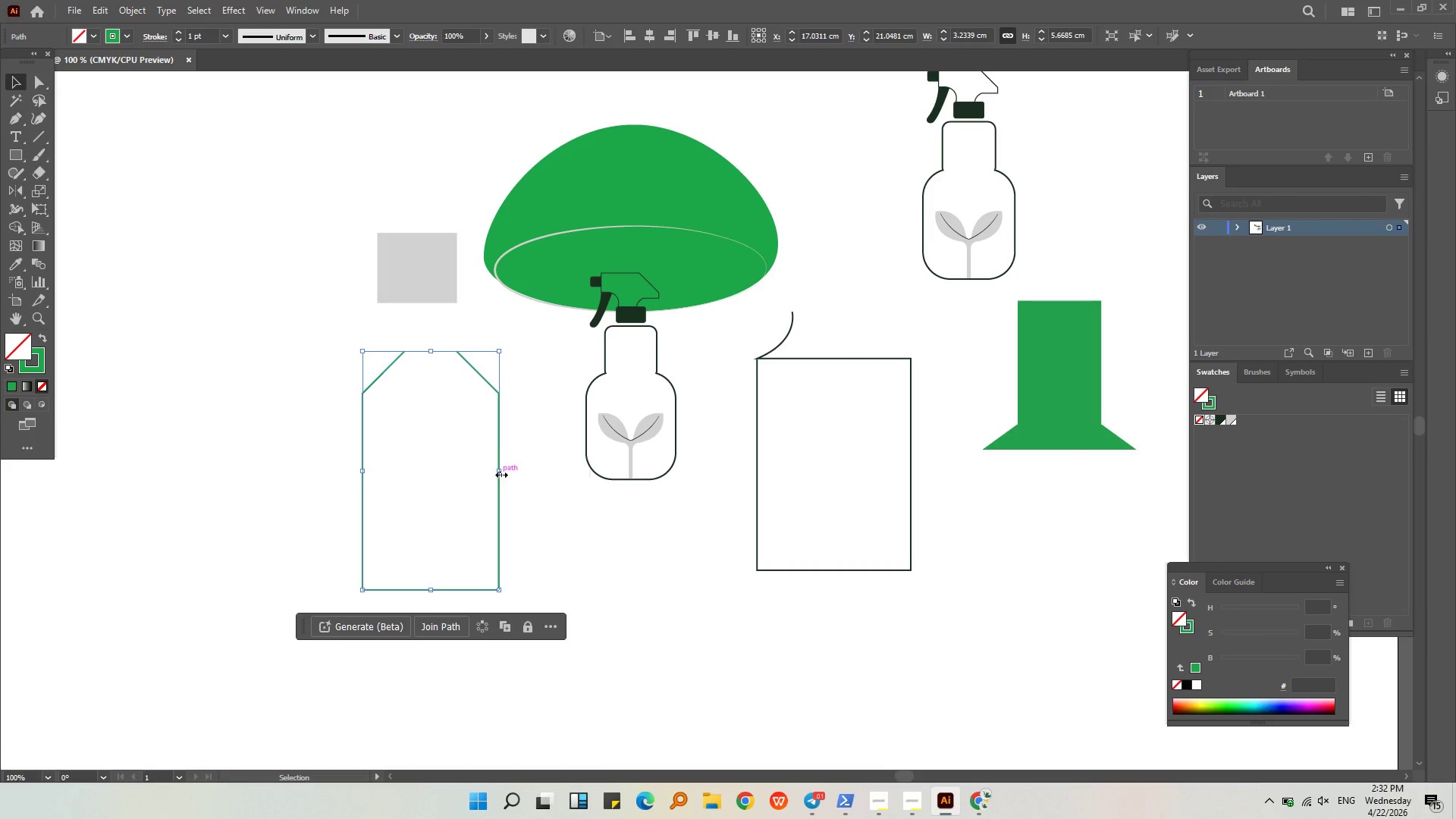 
left_click_drag(start_coordinate=[498, 491], to_coordinate=[689, 396])
 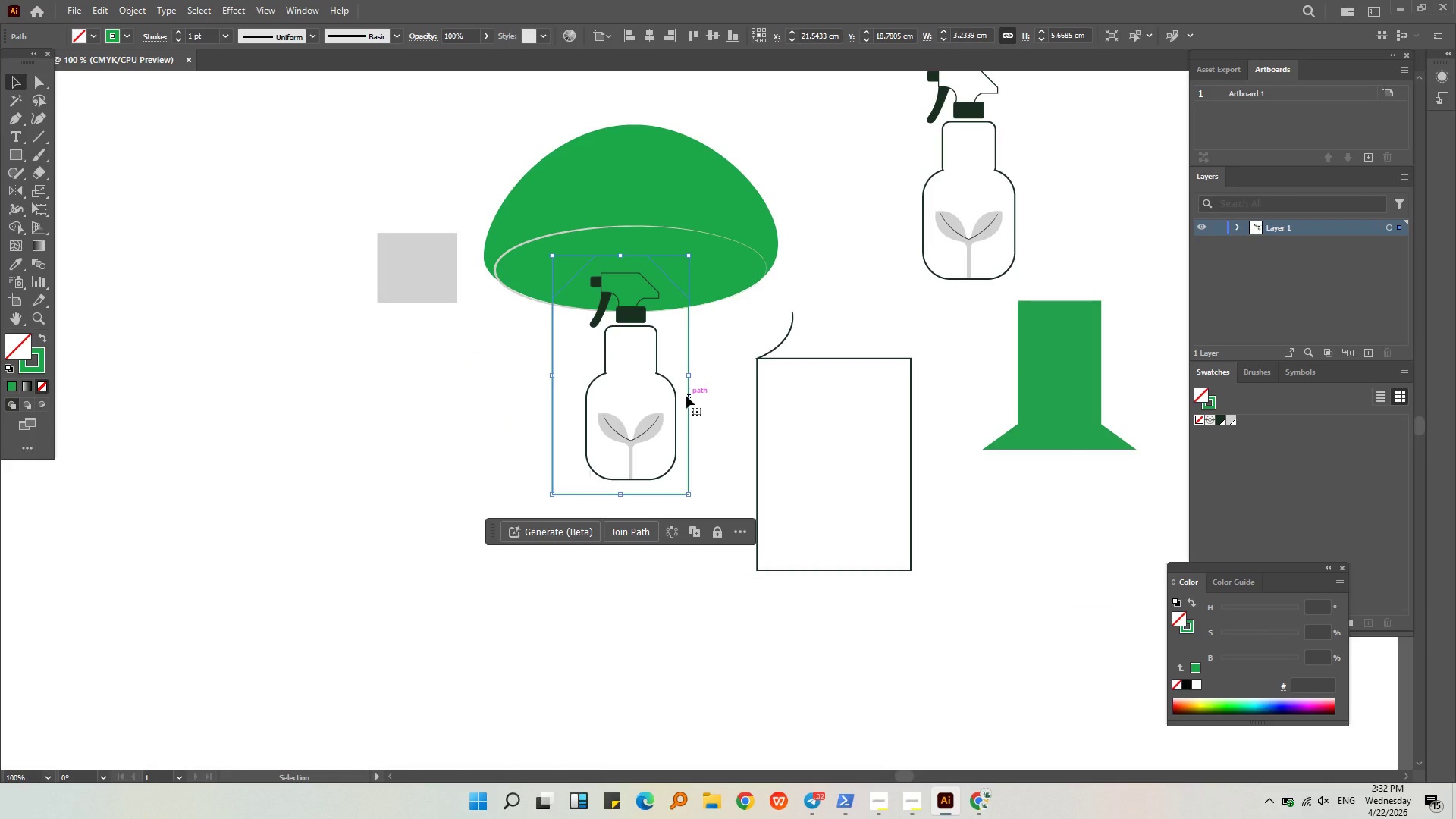 
key(Control+ControlLeft)
 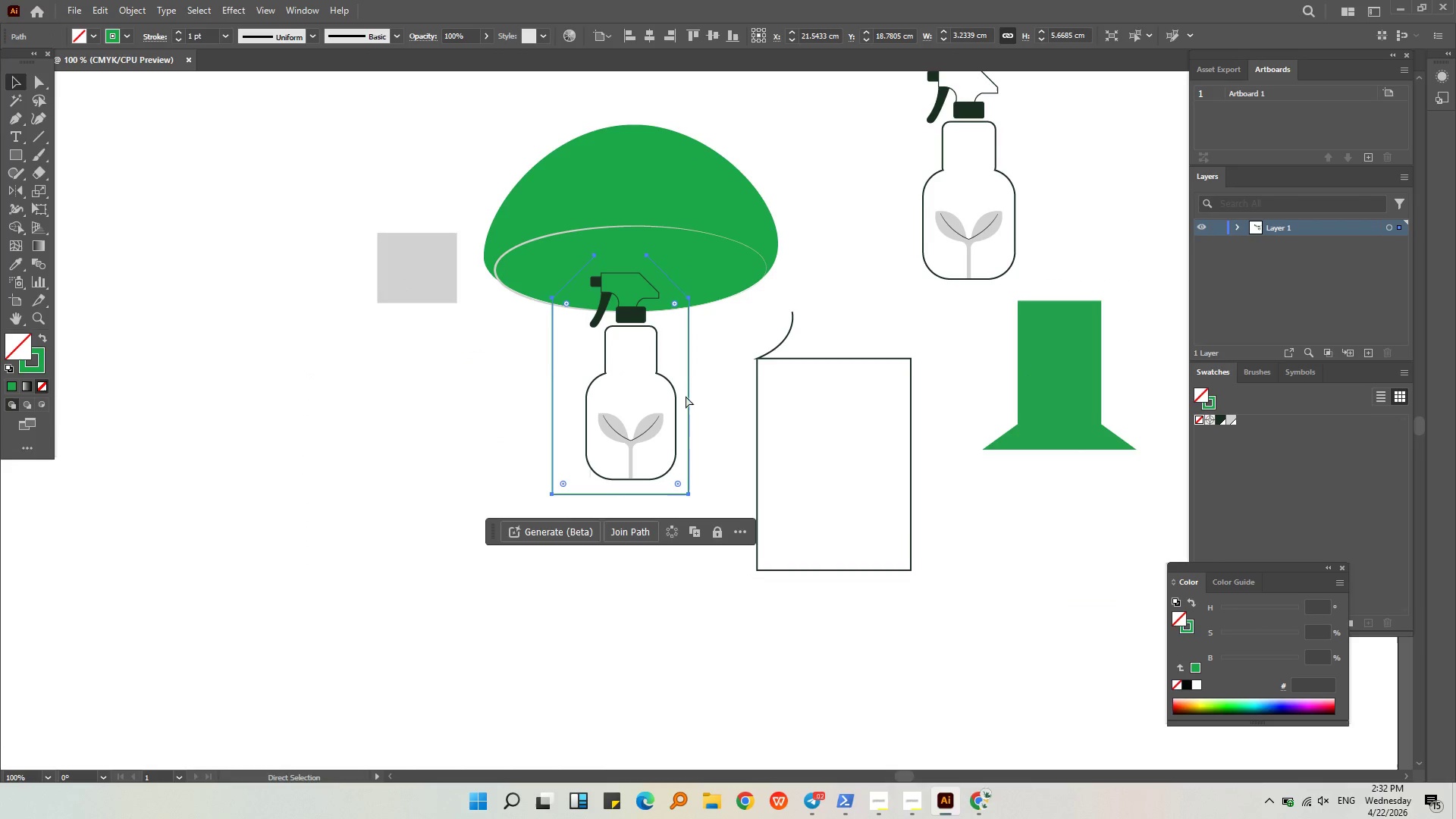 
key(Control+G)
 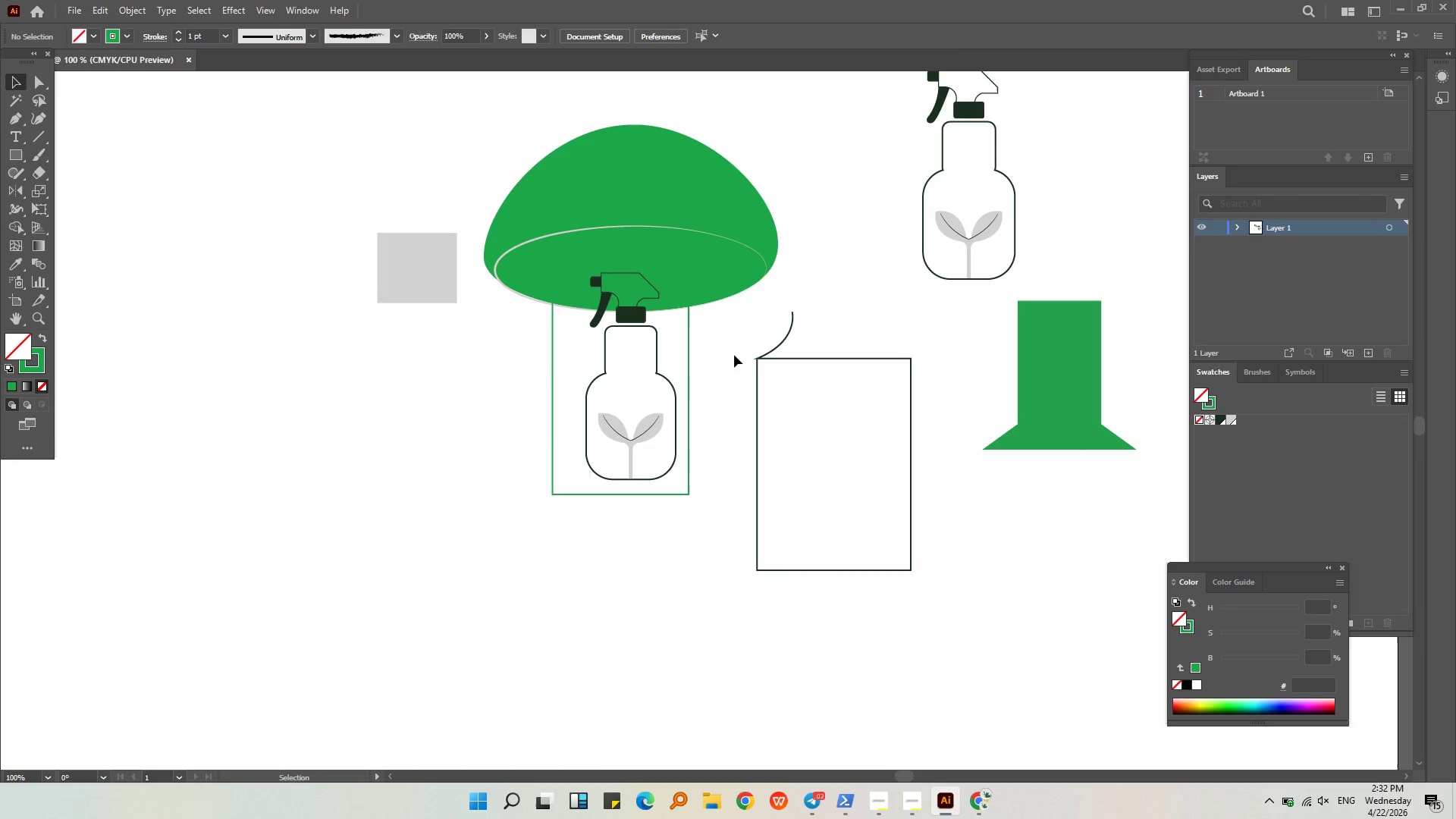 
double_click([724, 278])
 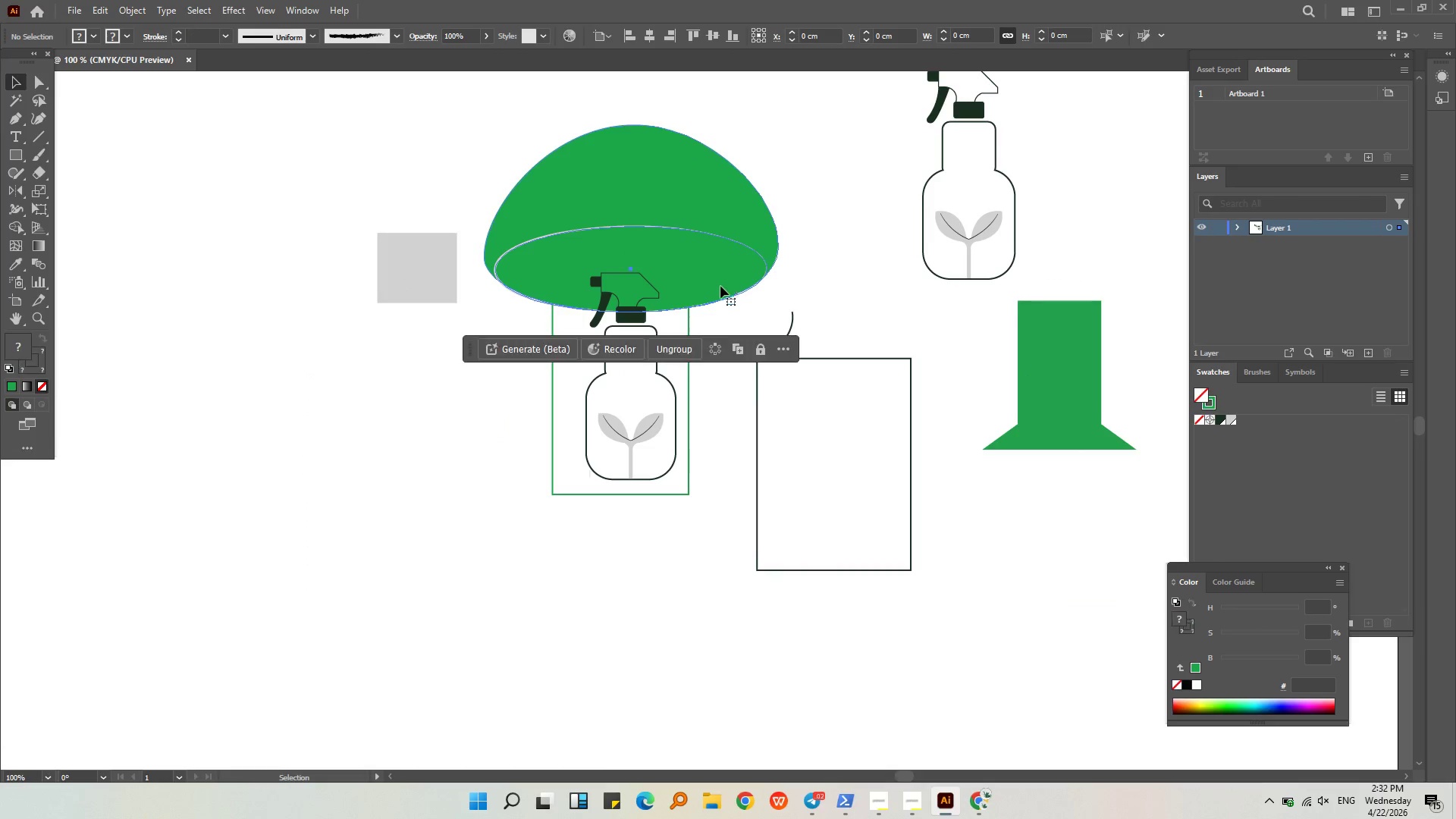 
hold_key(key=ShiftLeft, duration=1.05)
left_click([690, 395])
 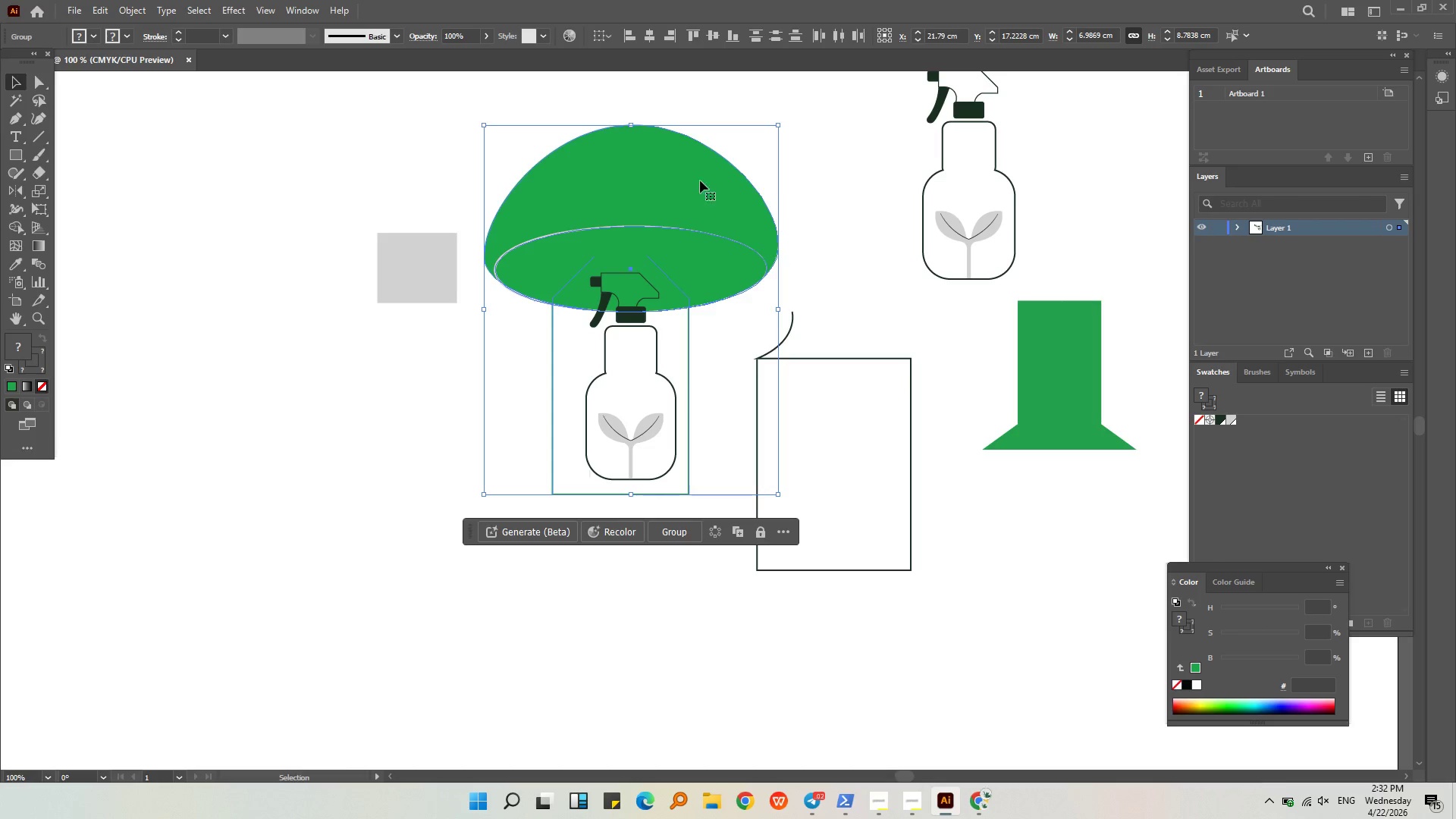 
left_click([655, 39])
 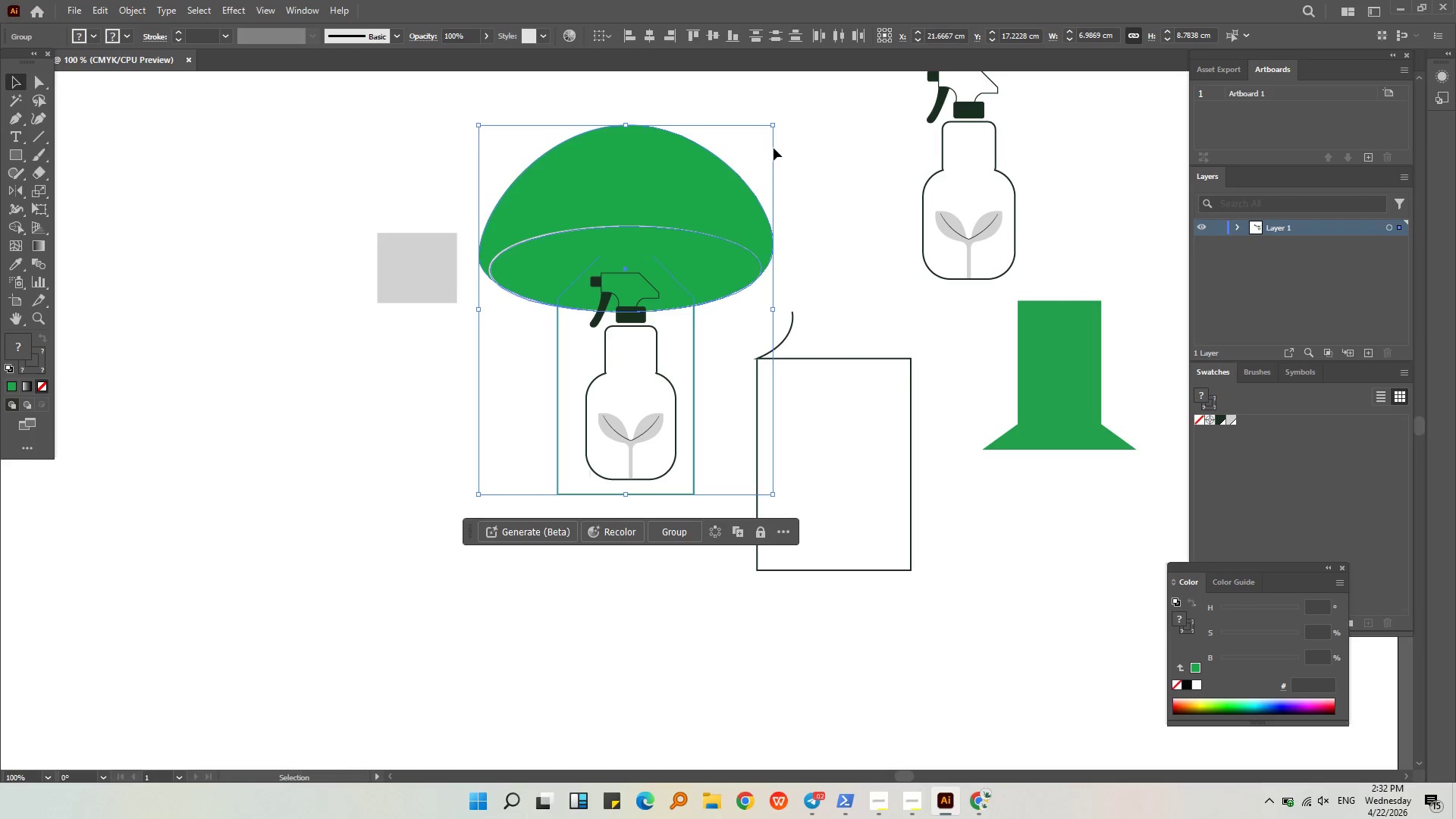 
left_click([797, 166])
 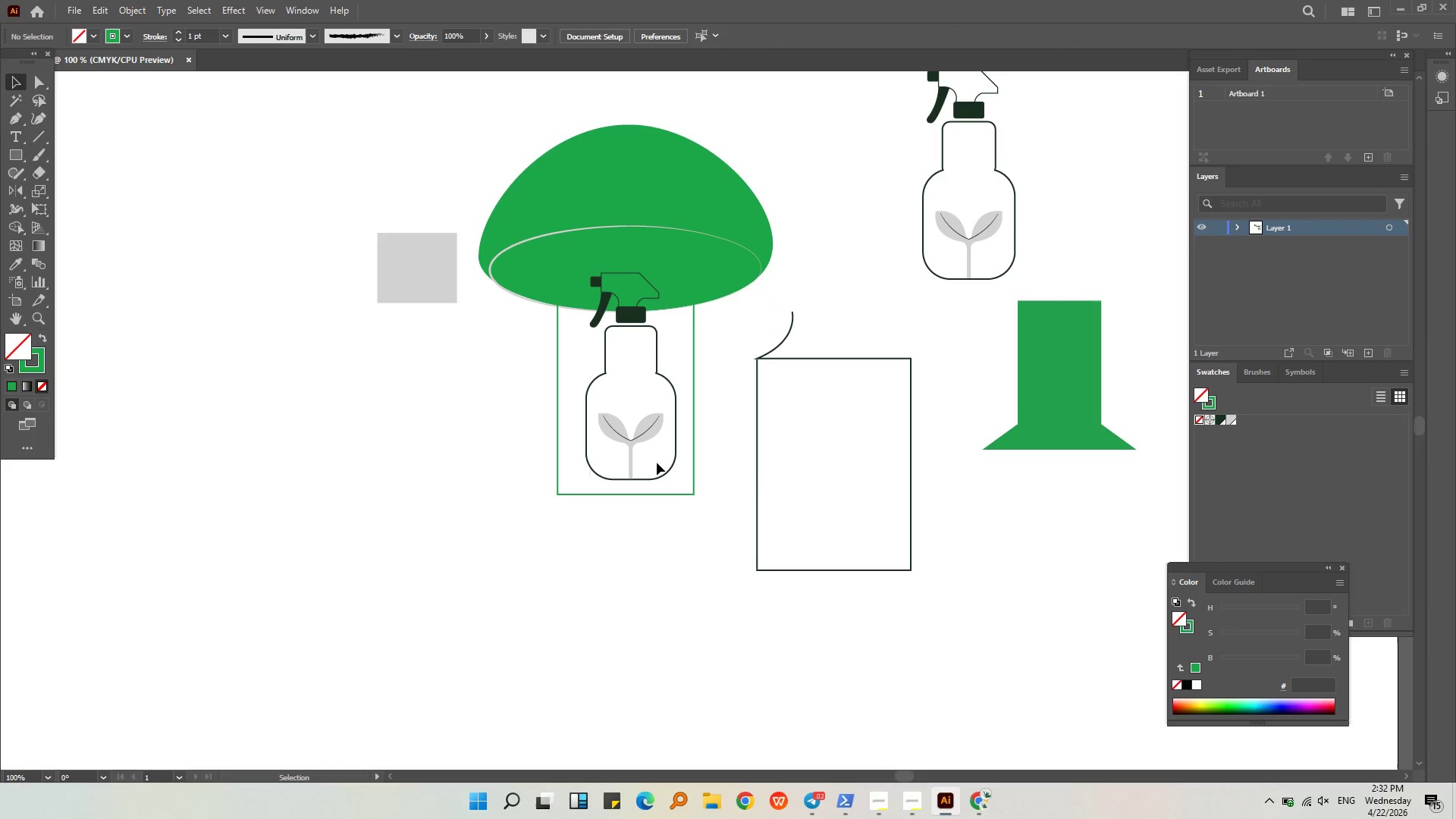 
double_click([657, 476])
 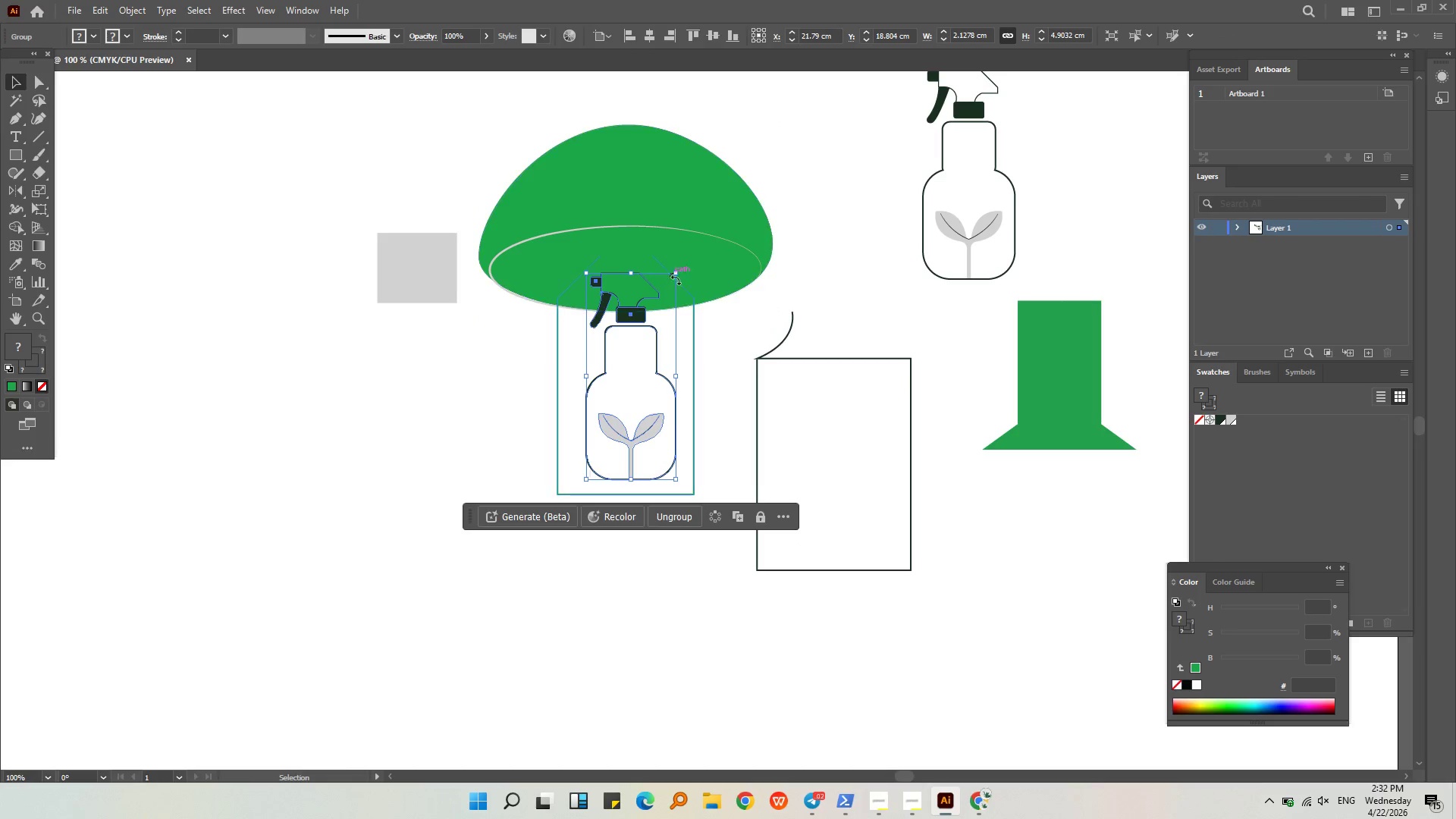 
hold_key(key=ShiftLeft, duration=0.95)
left_click_drag(start_coordinate=[677, 271], to_coordinate=[662, 303])
 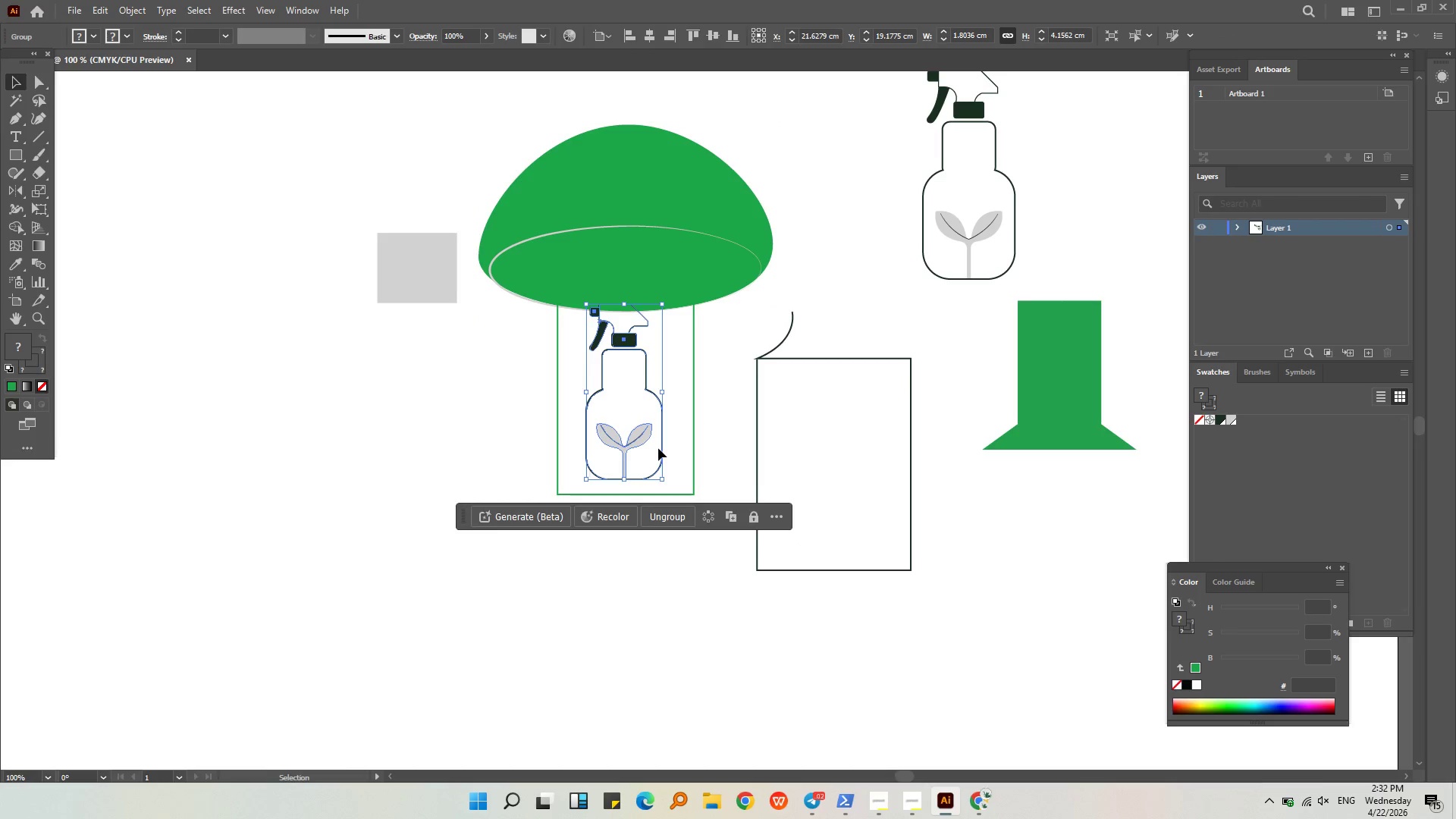 
left_click_drag(start_coordinate=[663, 451], to_coordinate=[670, 457])
 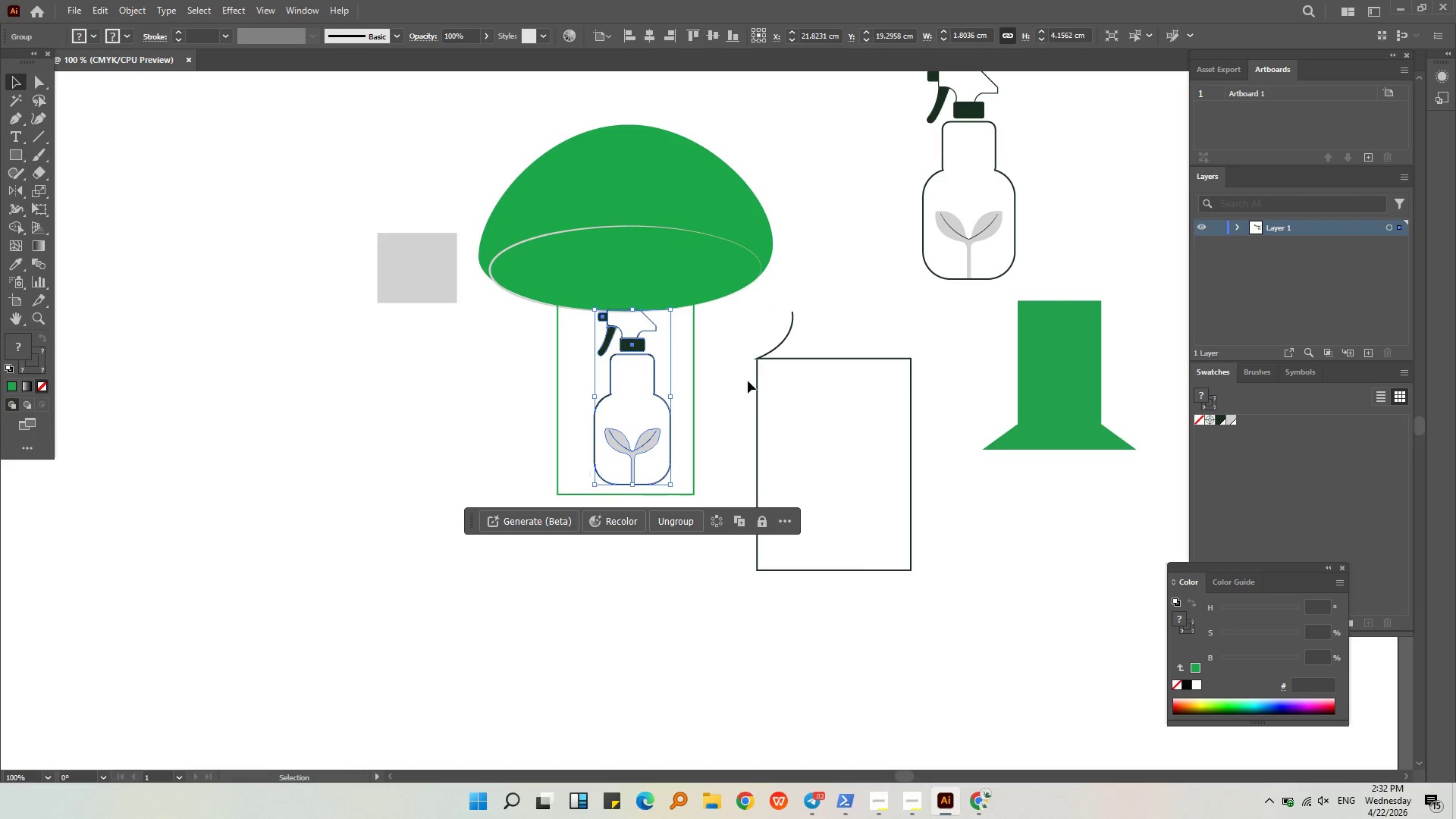 
left_click([748, 381])
 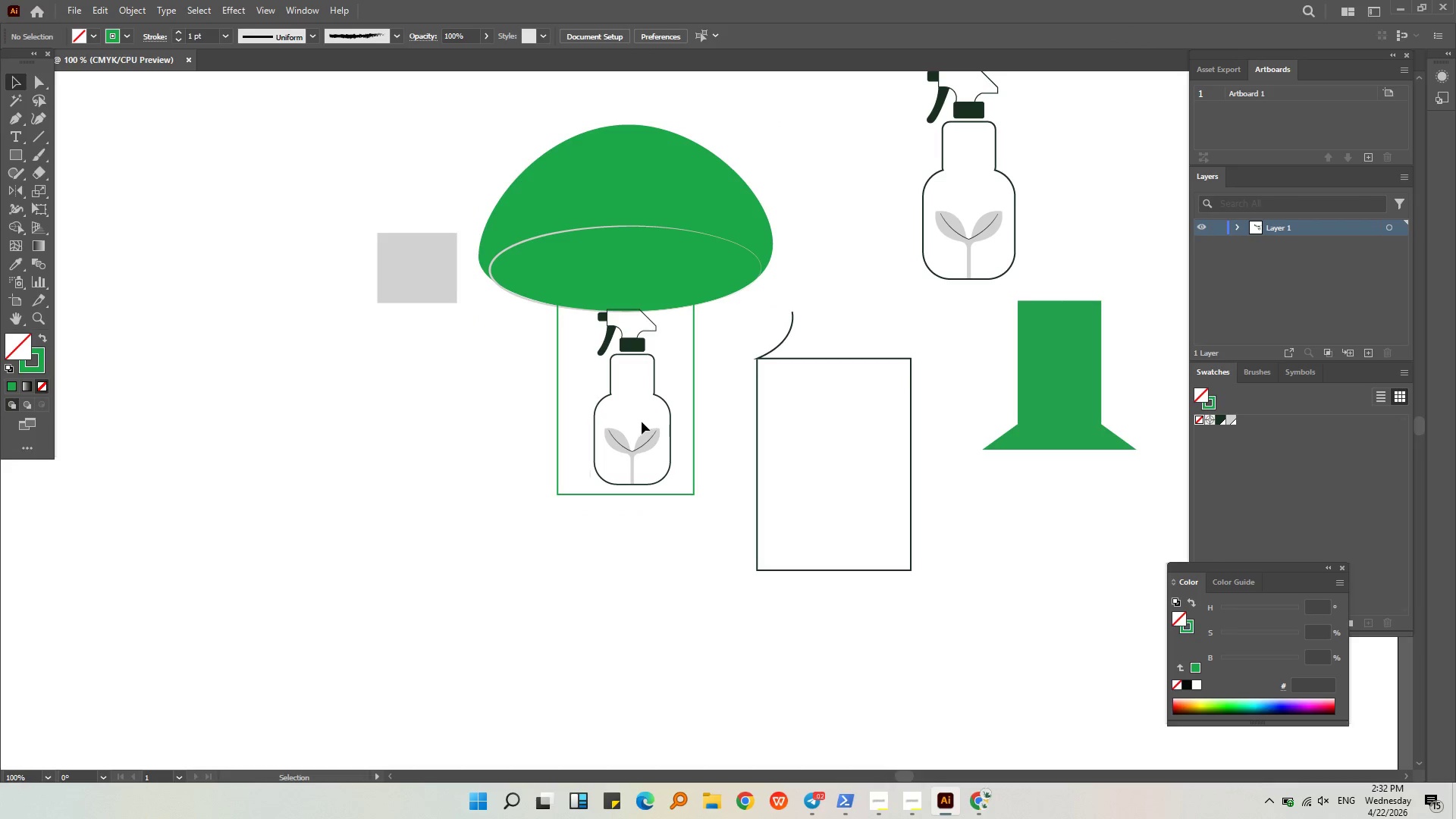 
left_click([661, 436])
 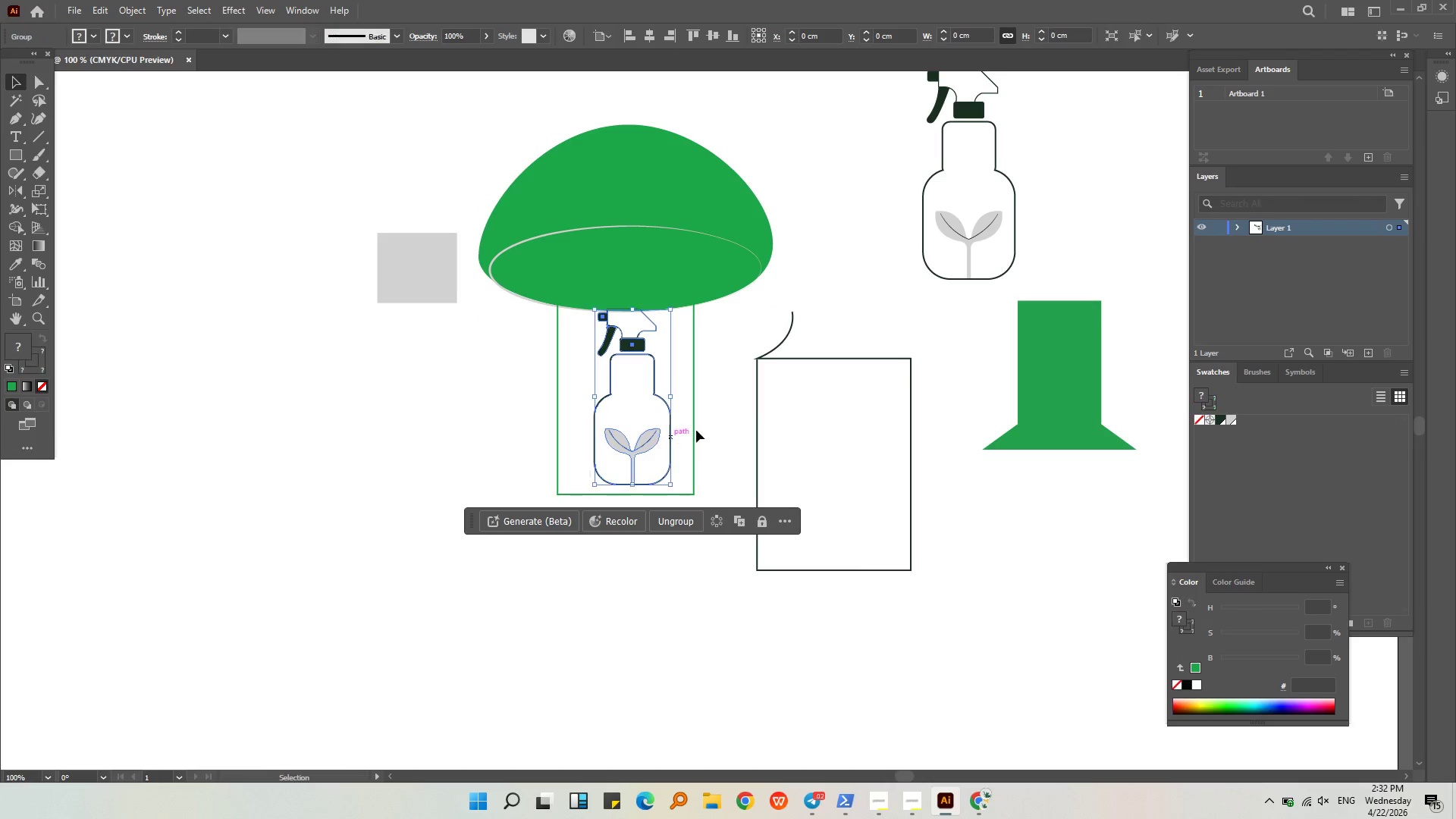 
hold_key(key=ShiftLeft, duration=0.47)
left_click([695, 416])
 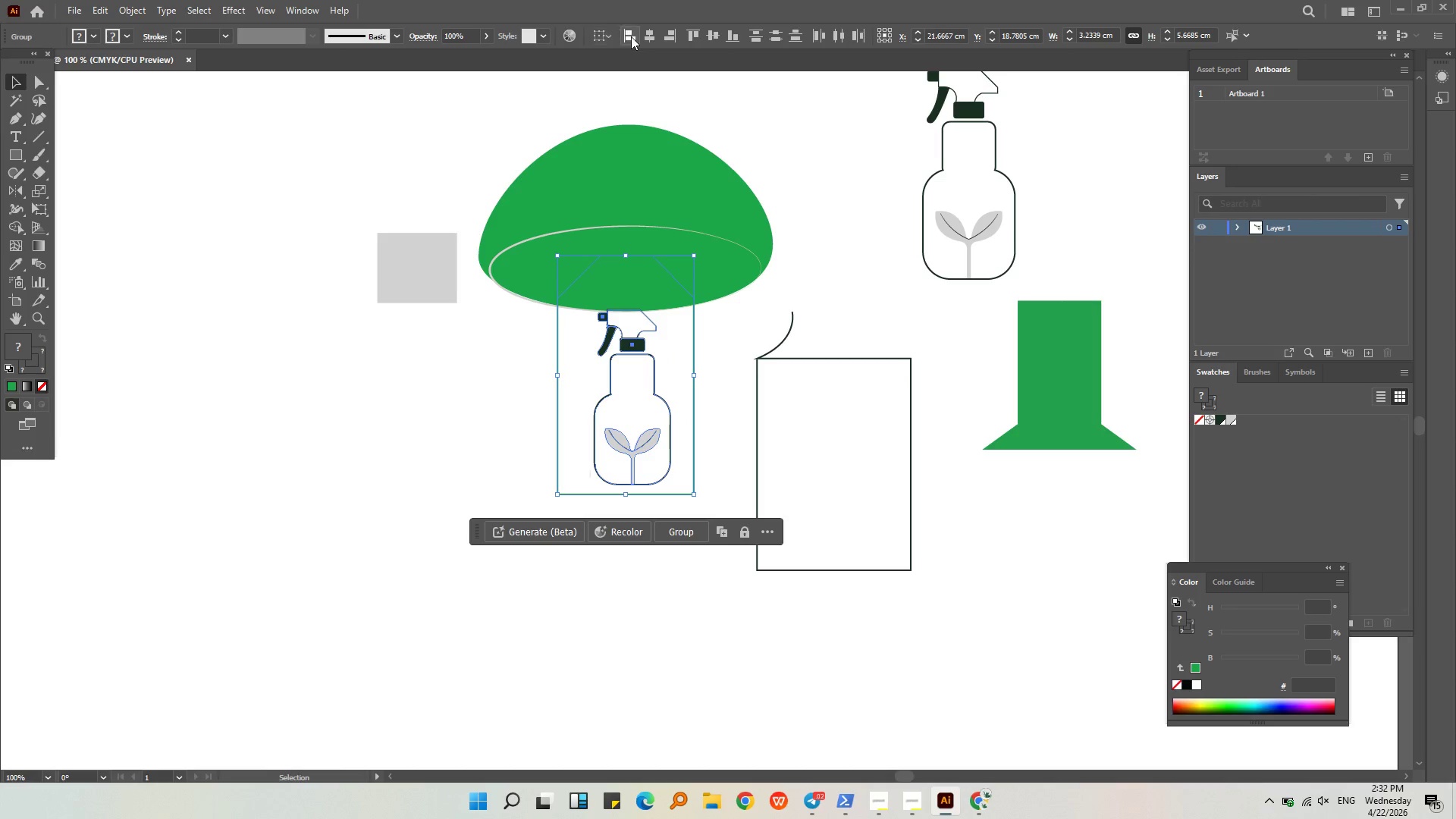 
left_click([657, 27])
 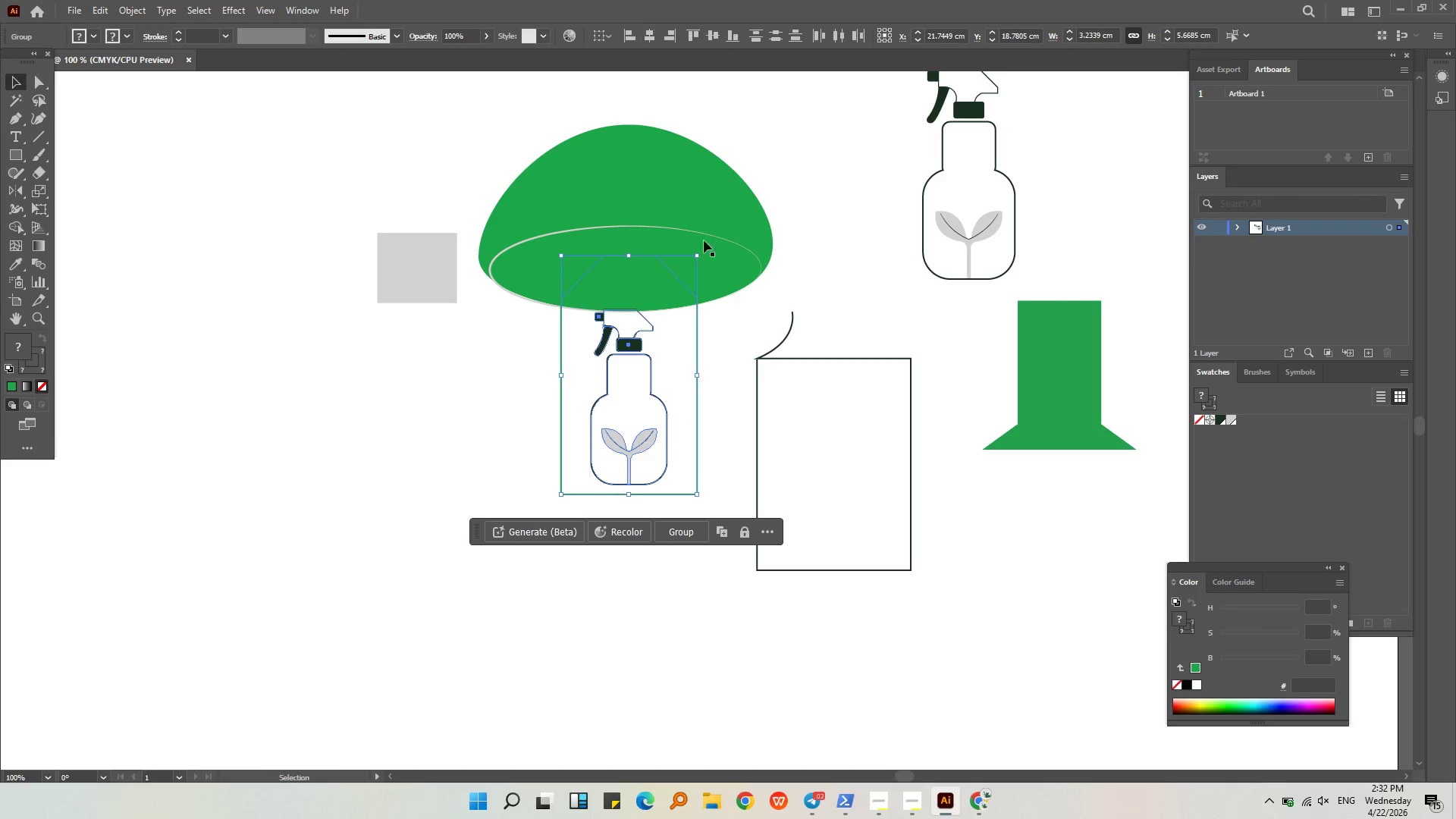 
left_click([728, 315])
 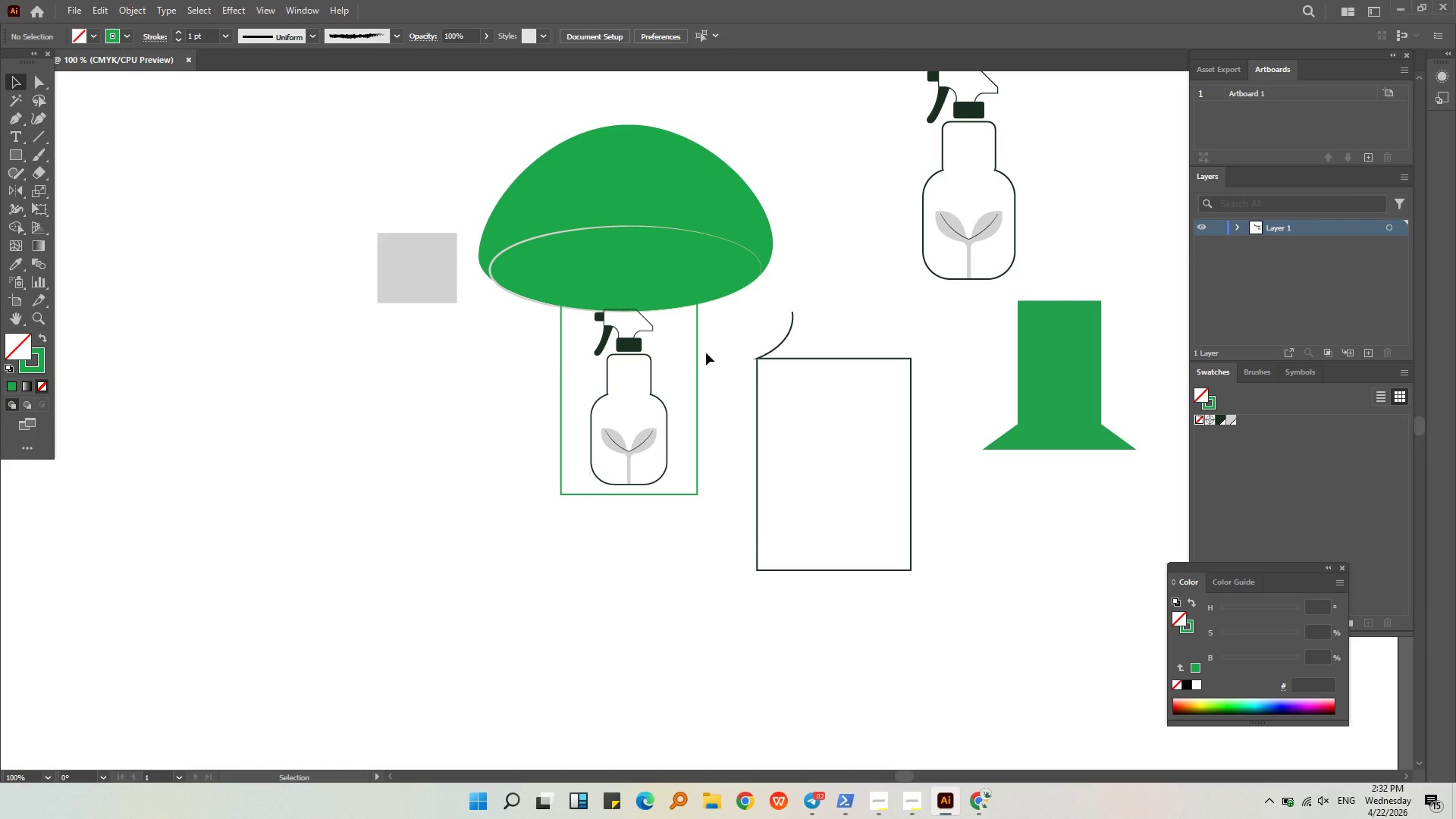 
left_click([701, 353])
 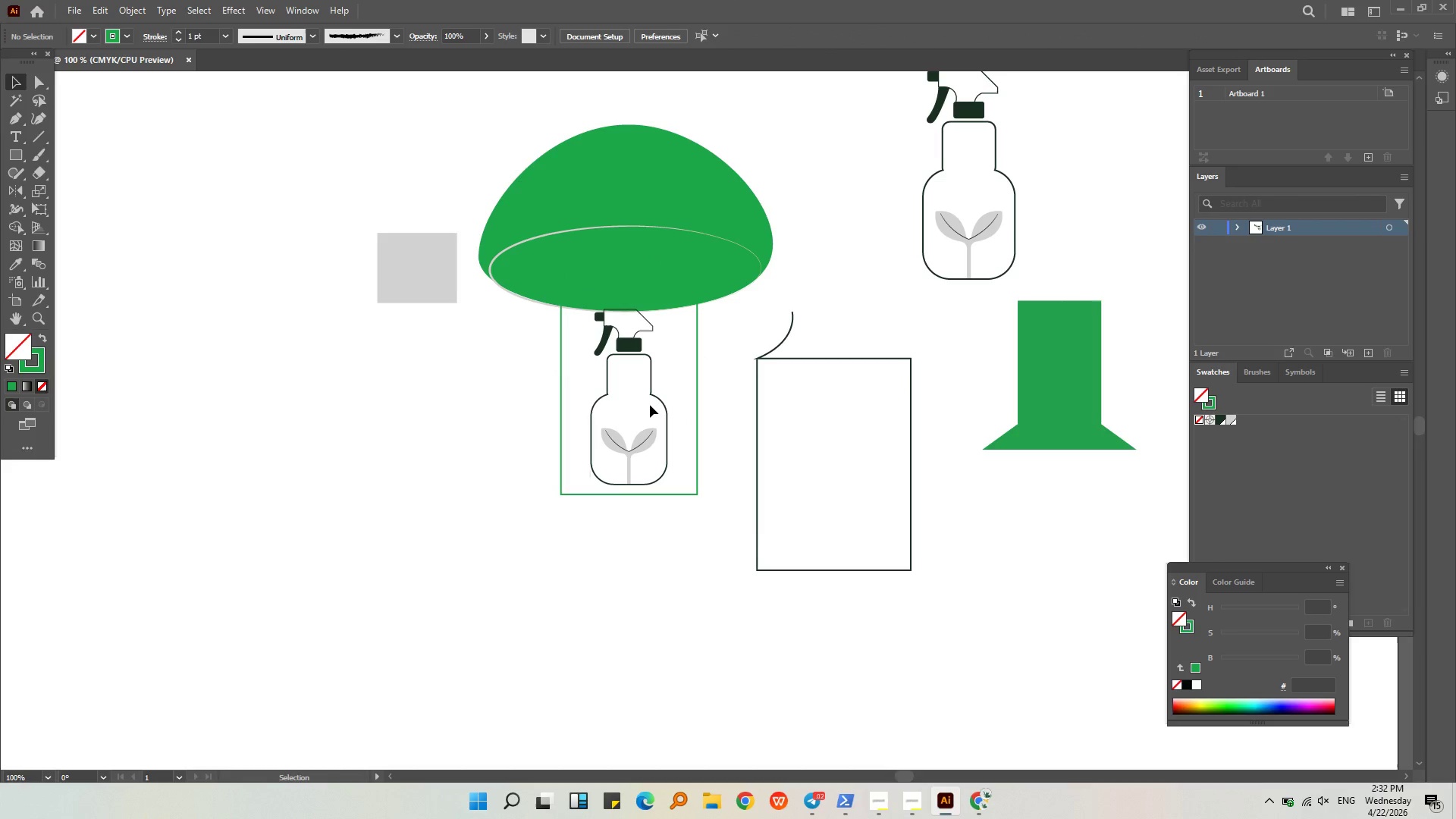 
left_click([650, 405])
 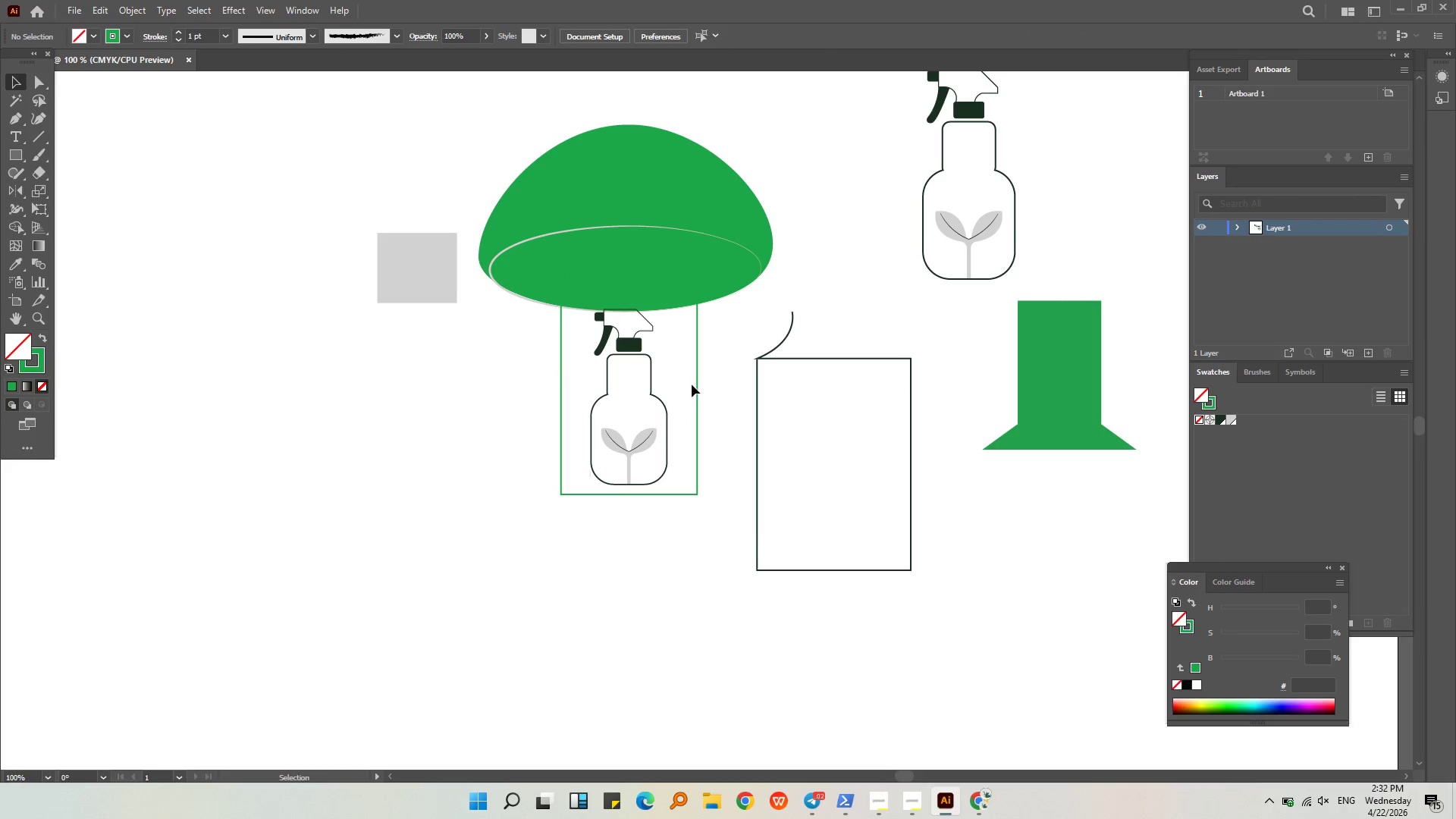 
left_click([700, 387])
 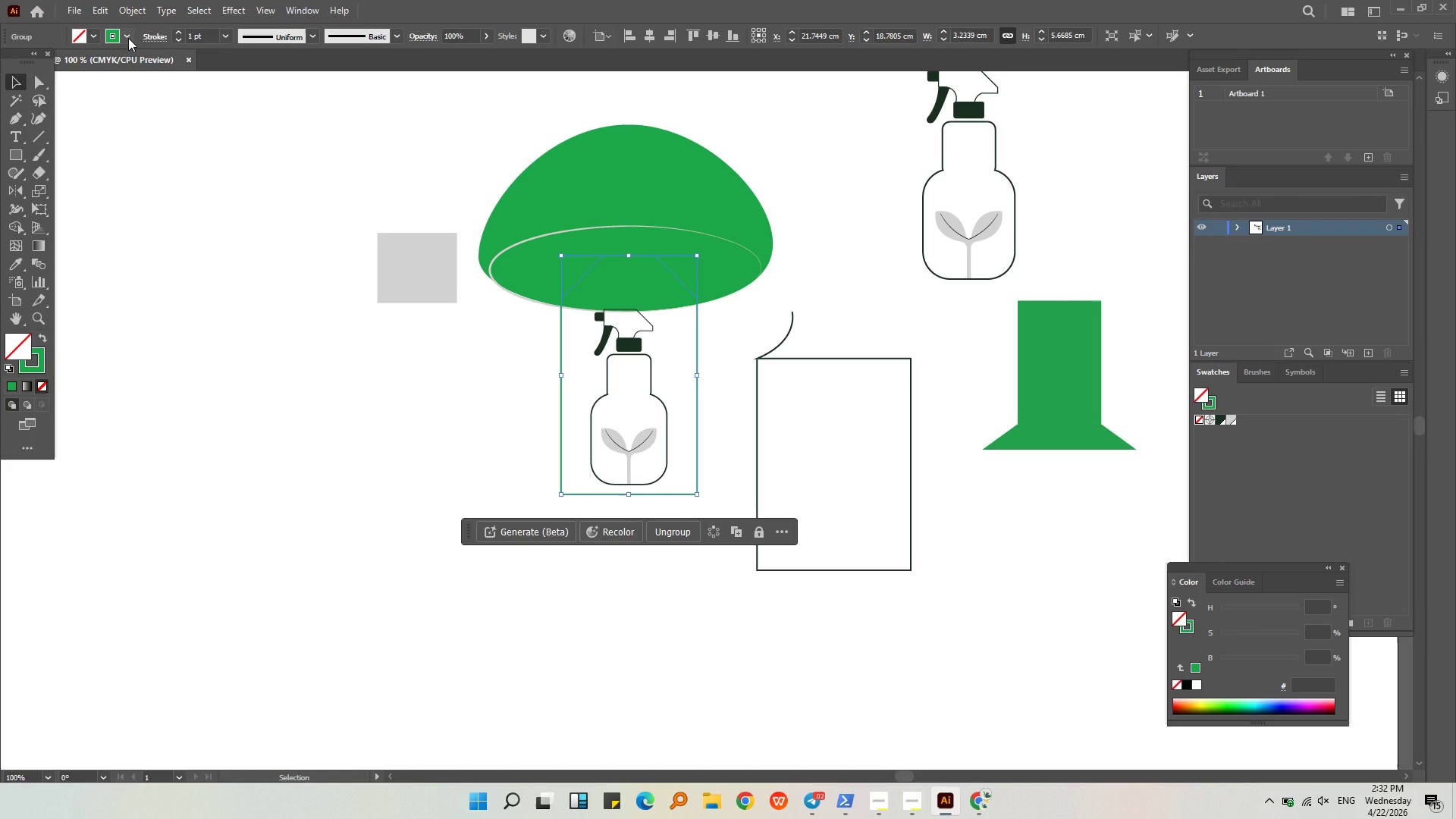 
left_click([128, 38])
 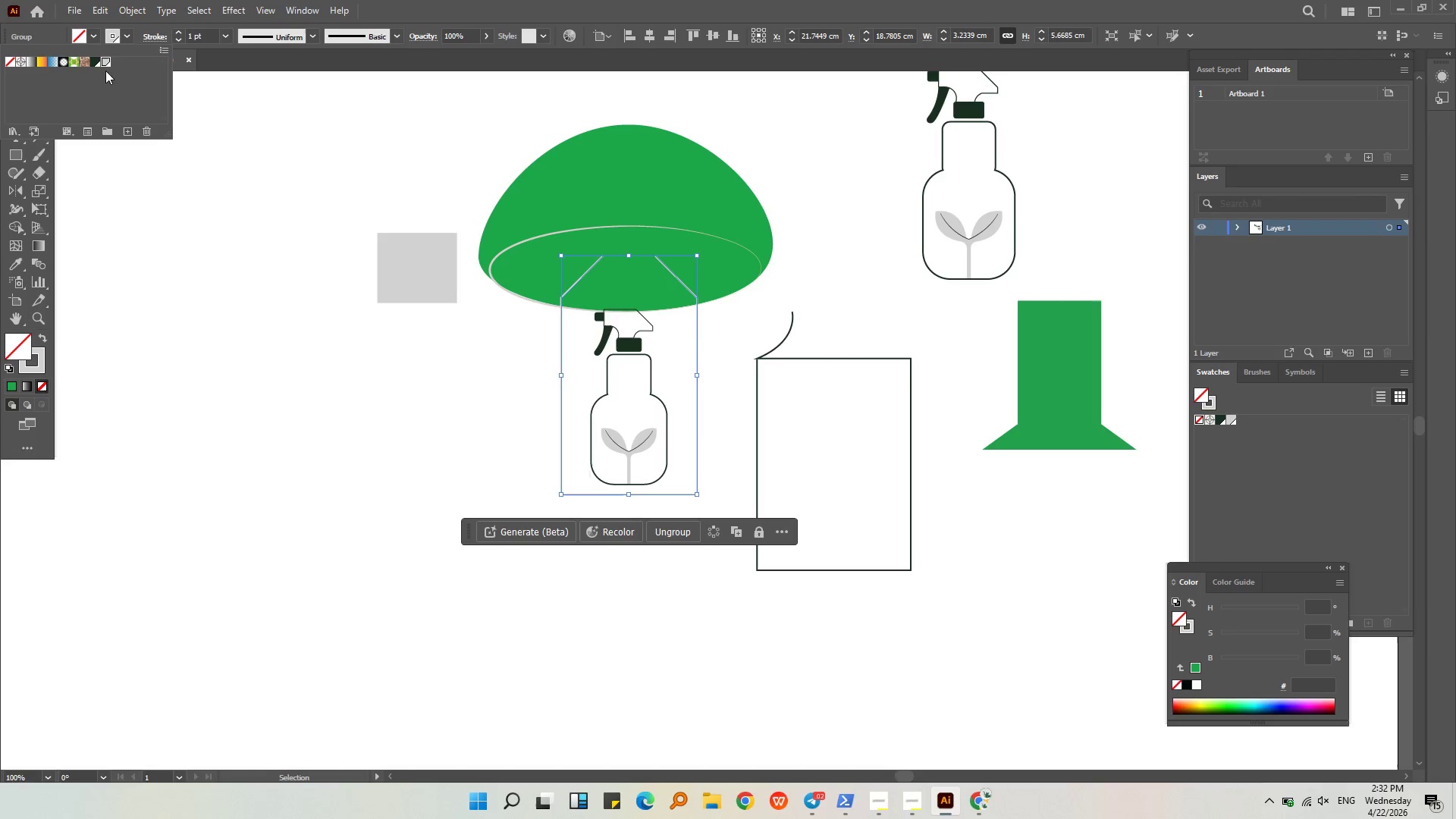 
double_click([233, 297])
 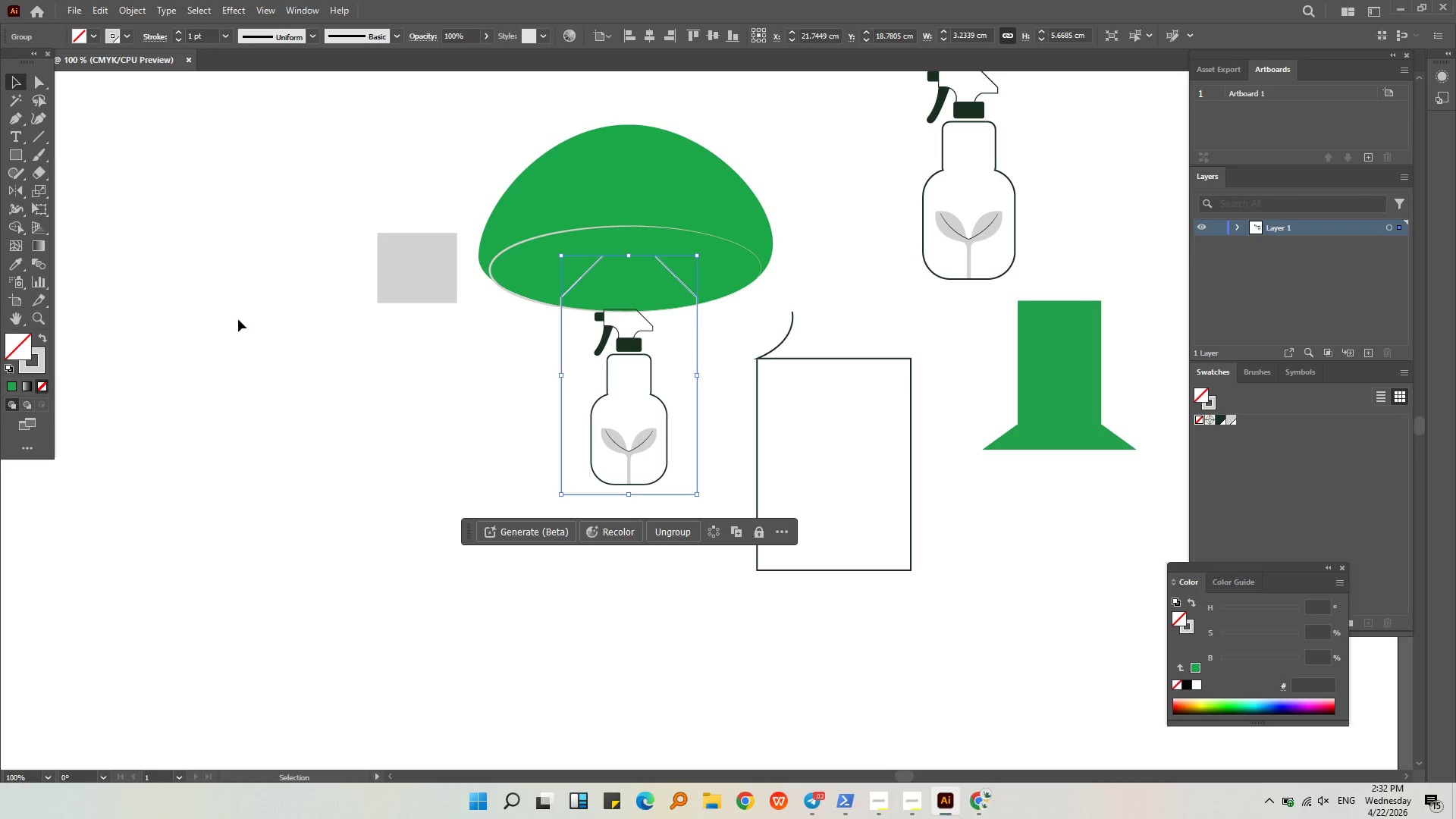 
triple_click([238, 319])
 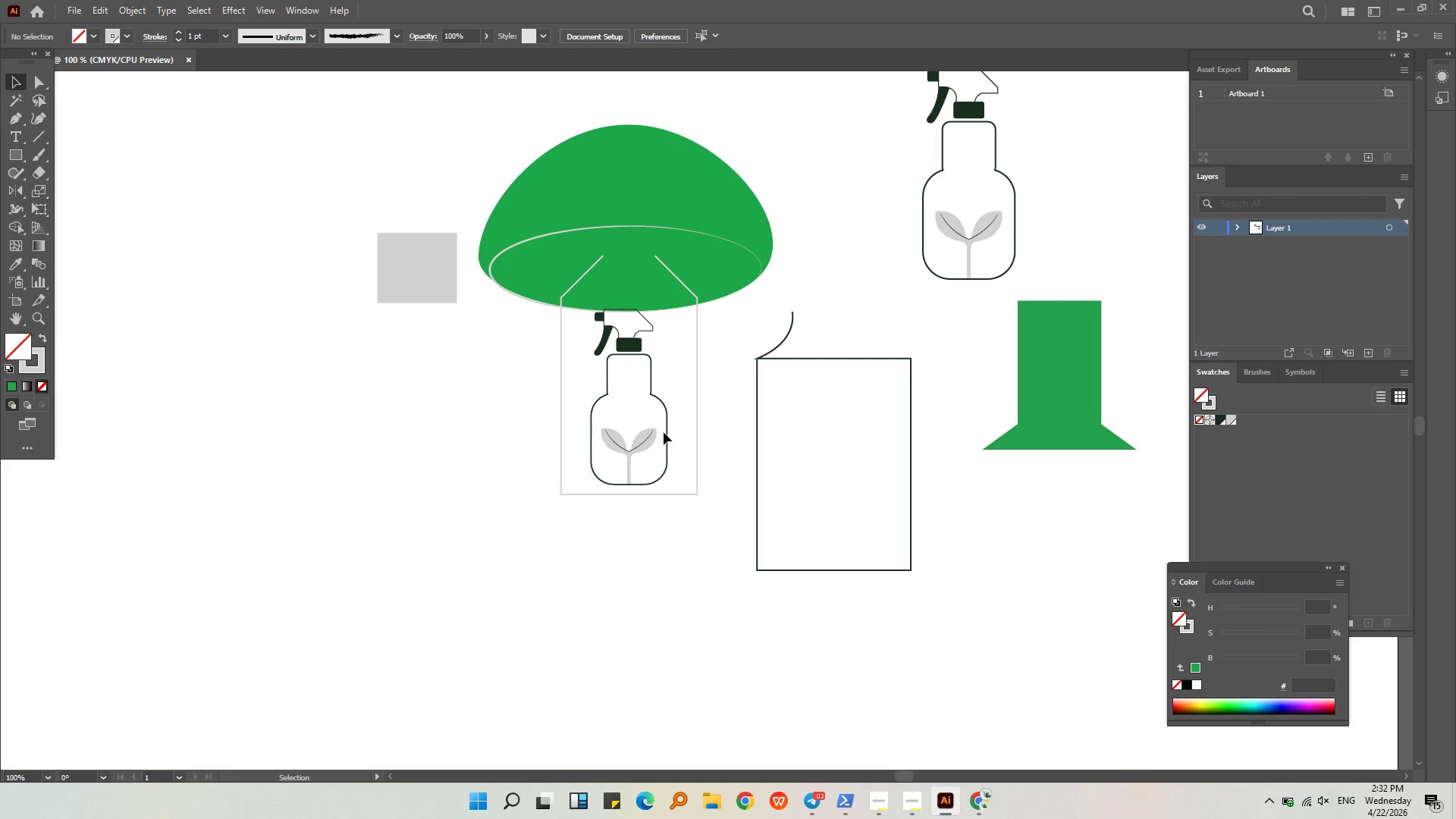 
left_click([671, 492])
 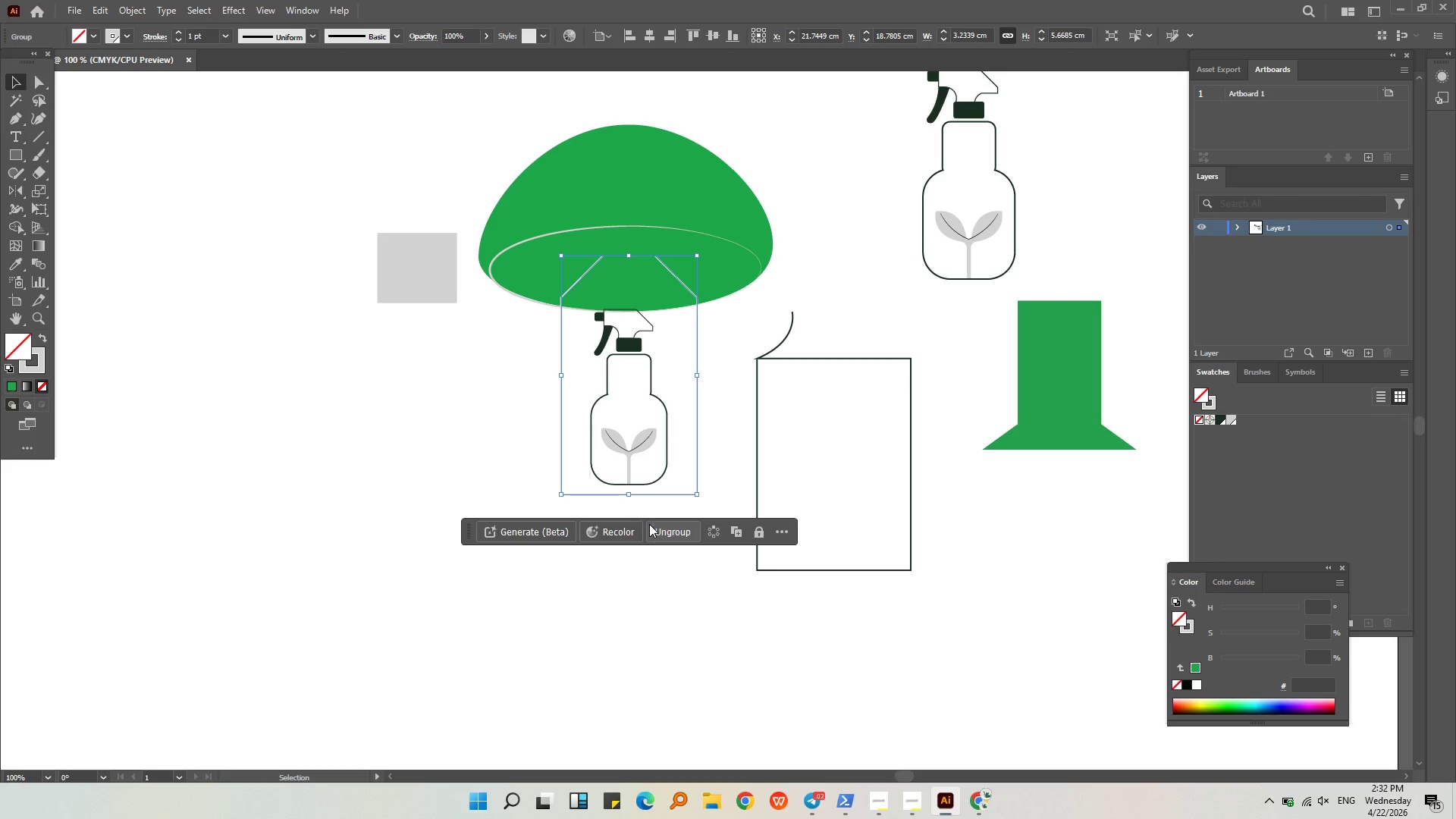 
left_click([649, 513])
 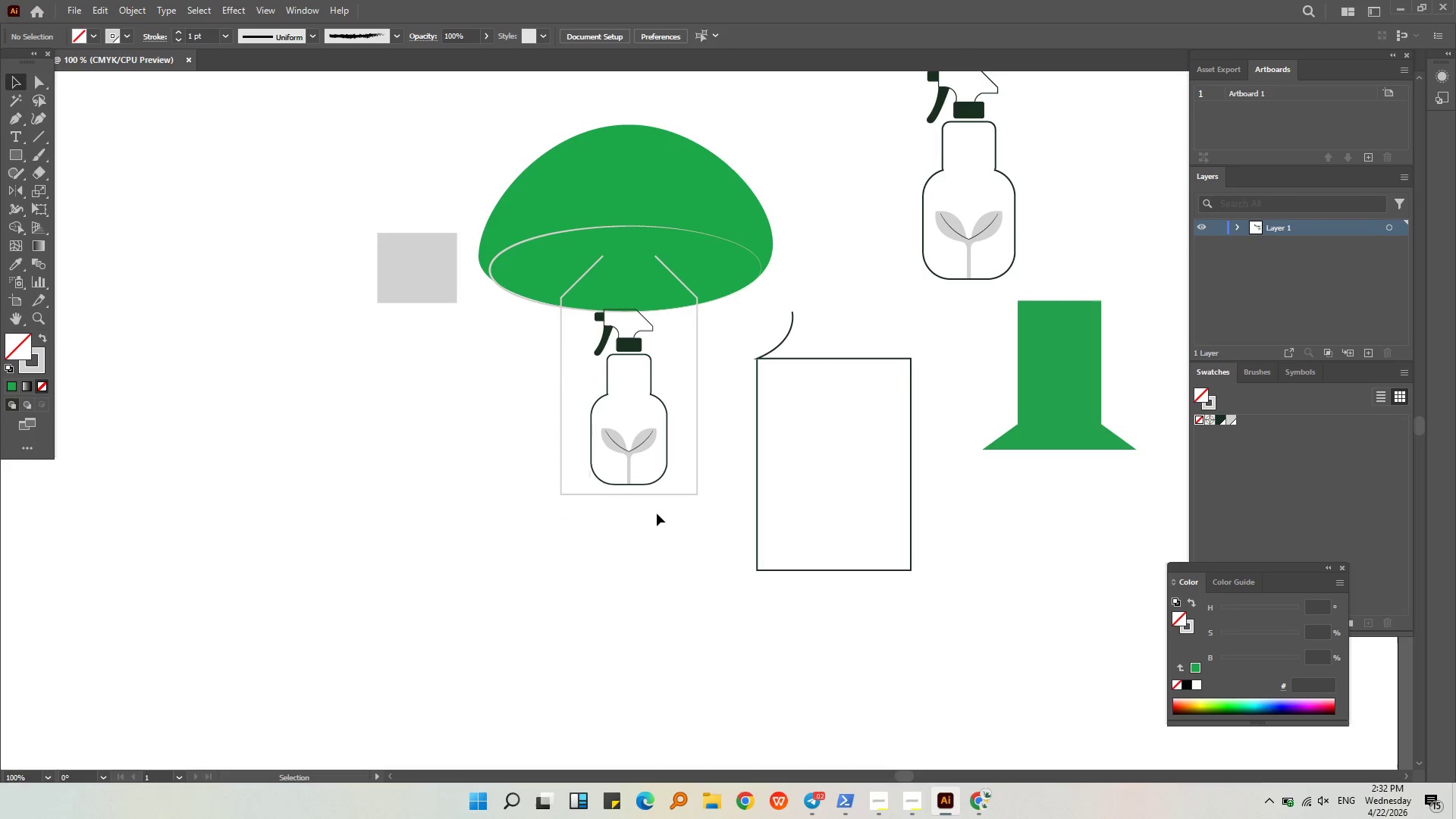 
left_click_drag(start_coordinate=[657, 513], to_coordinate=[532, 426])
 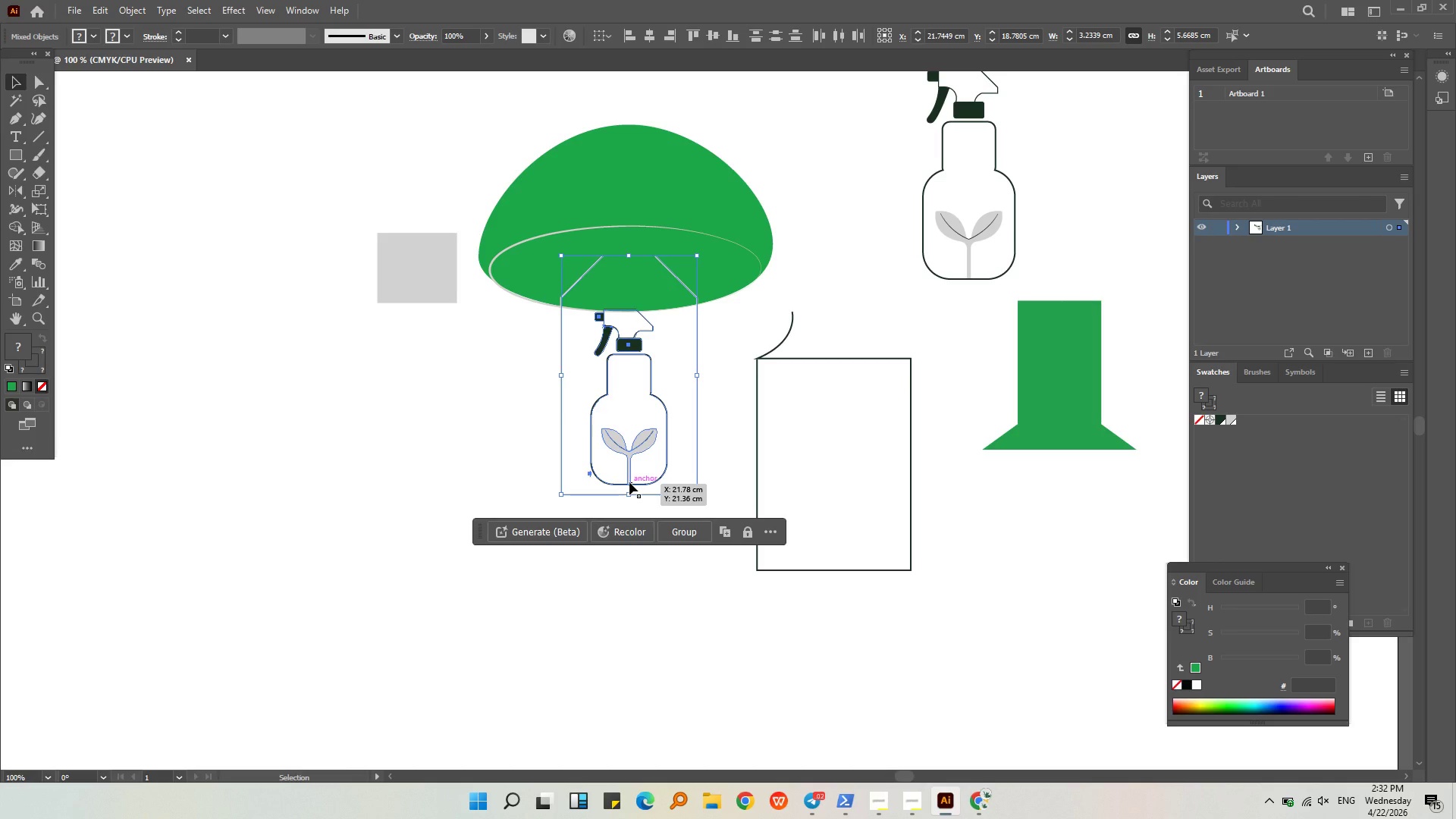 
left_click_drag(start_coordinate=[629, 482], to_coordinate=[626, 508])
 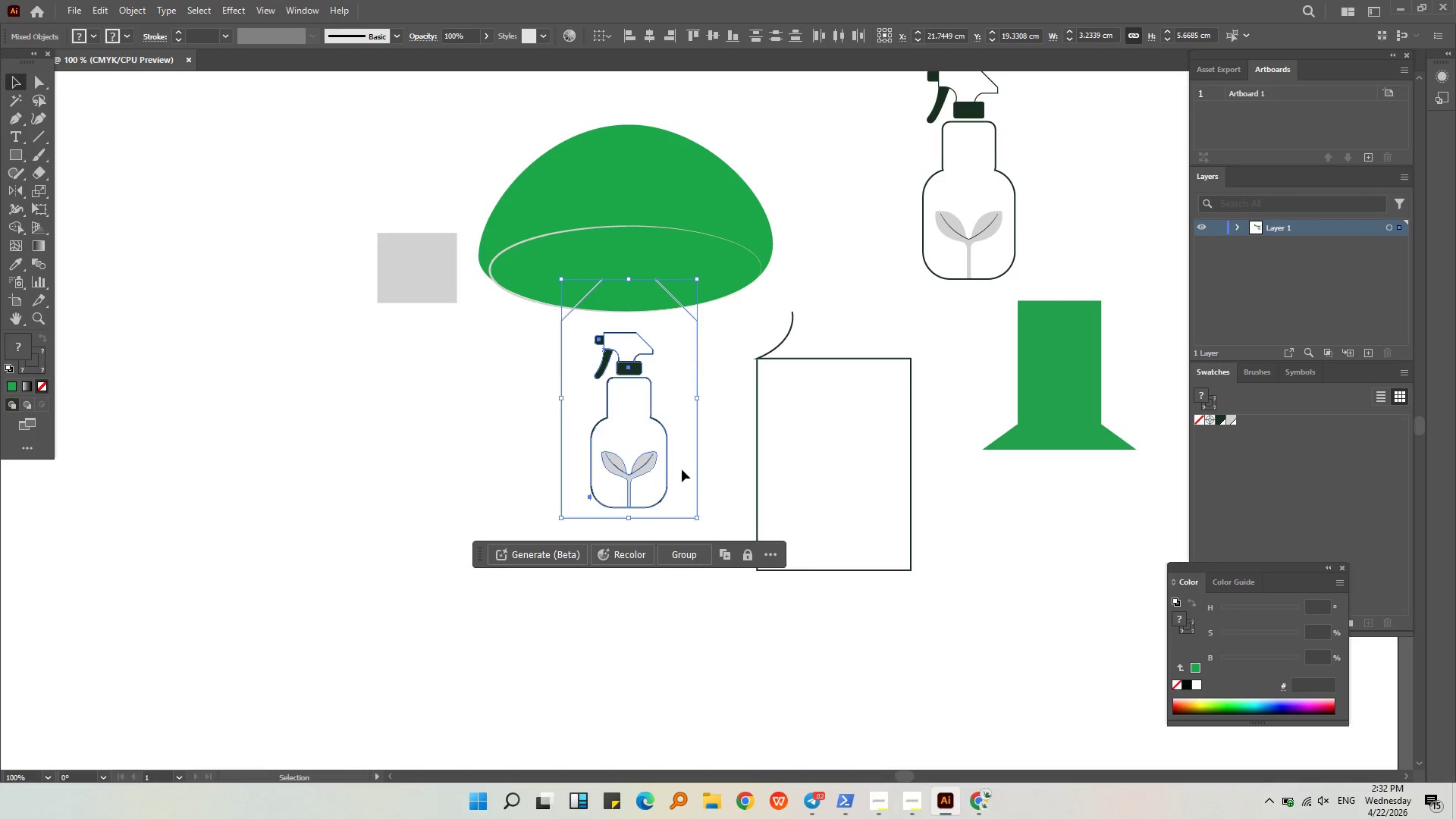 
hold_key(key=ShiftLeft, duration=1.09)
 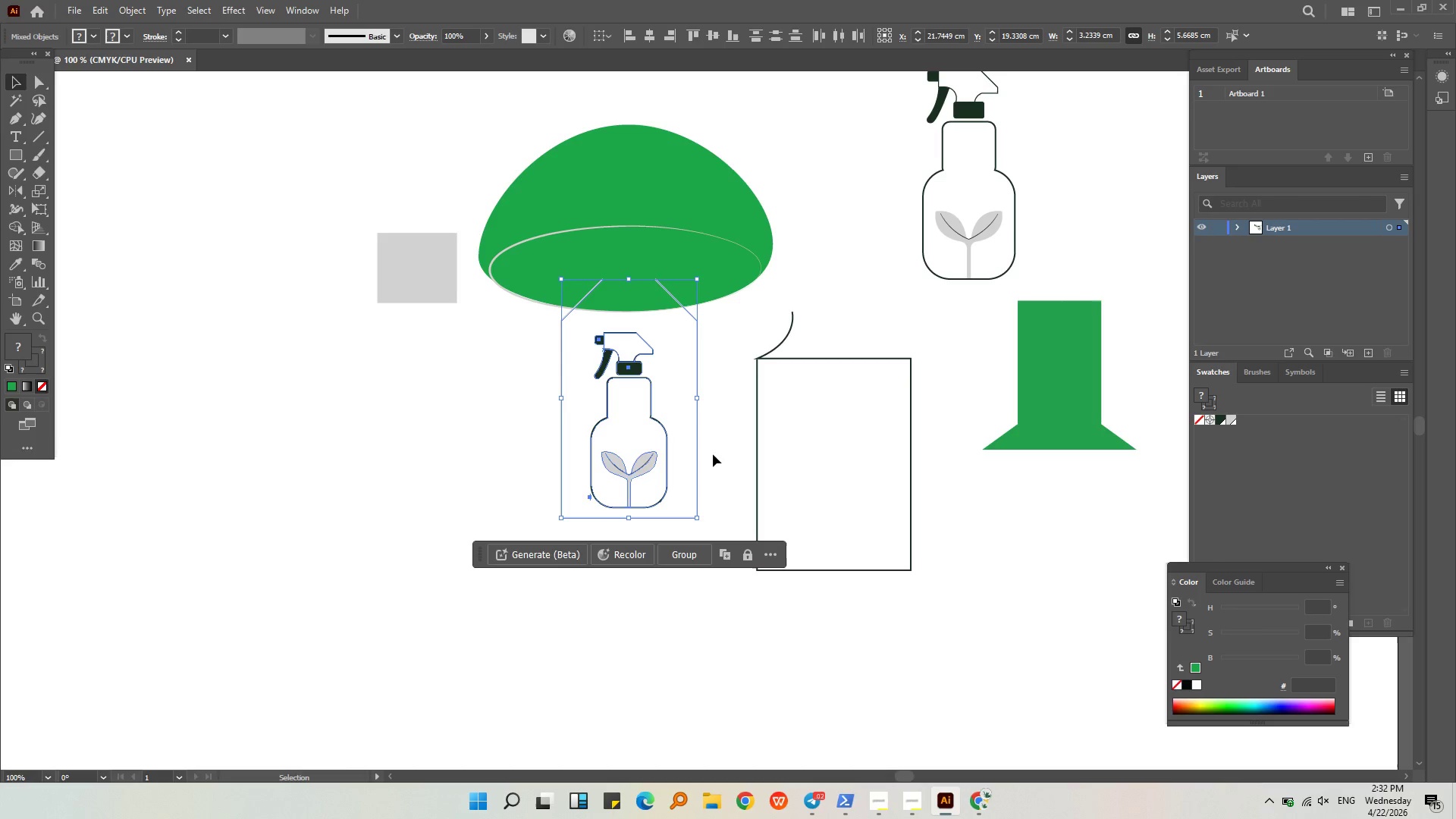 
left_click([637, 518])
 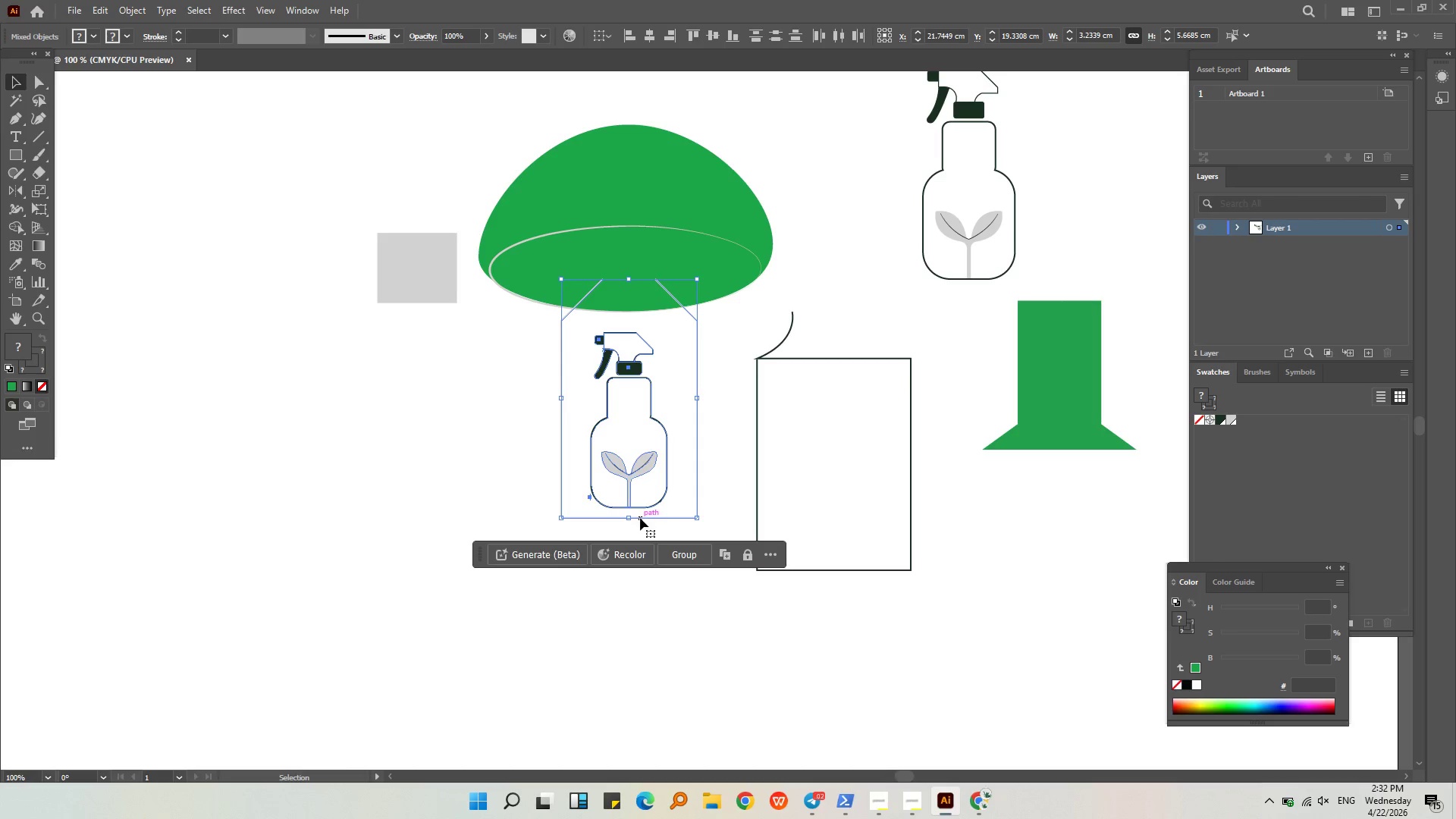 
left_click_drag(start_coordinate=[640, 518], to_coordinate=[640, 526])
 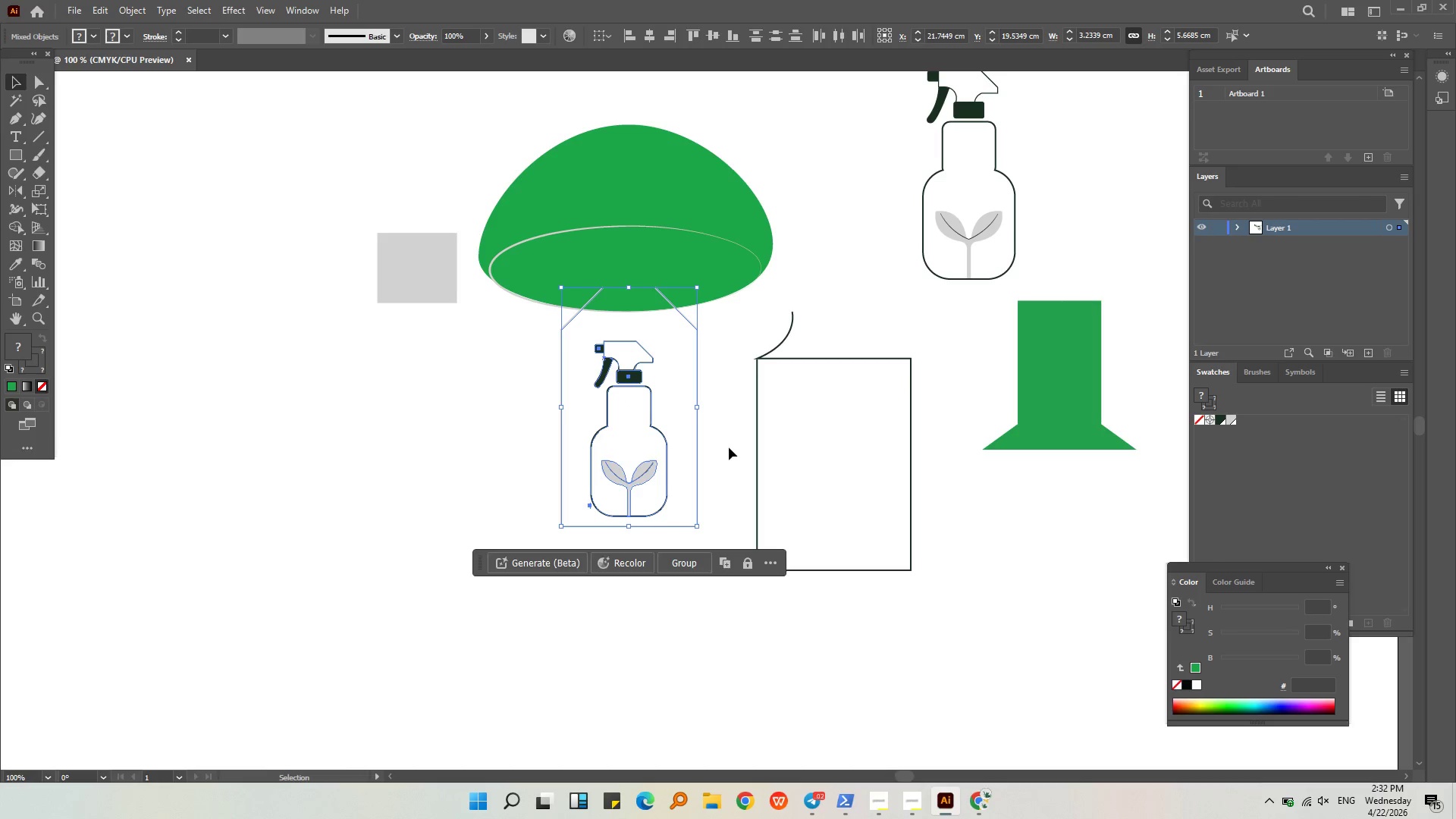 
hold_key(key=ShiftLeft, duration=0.48)
 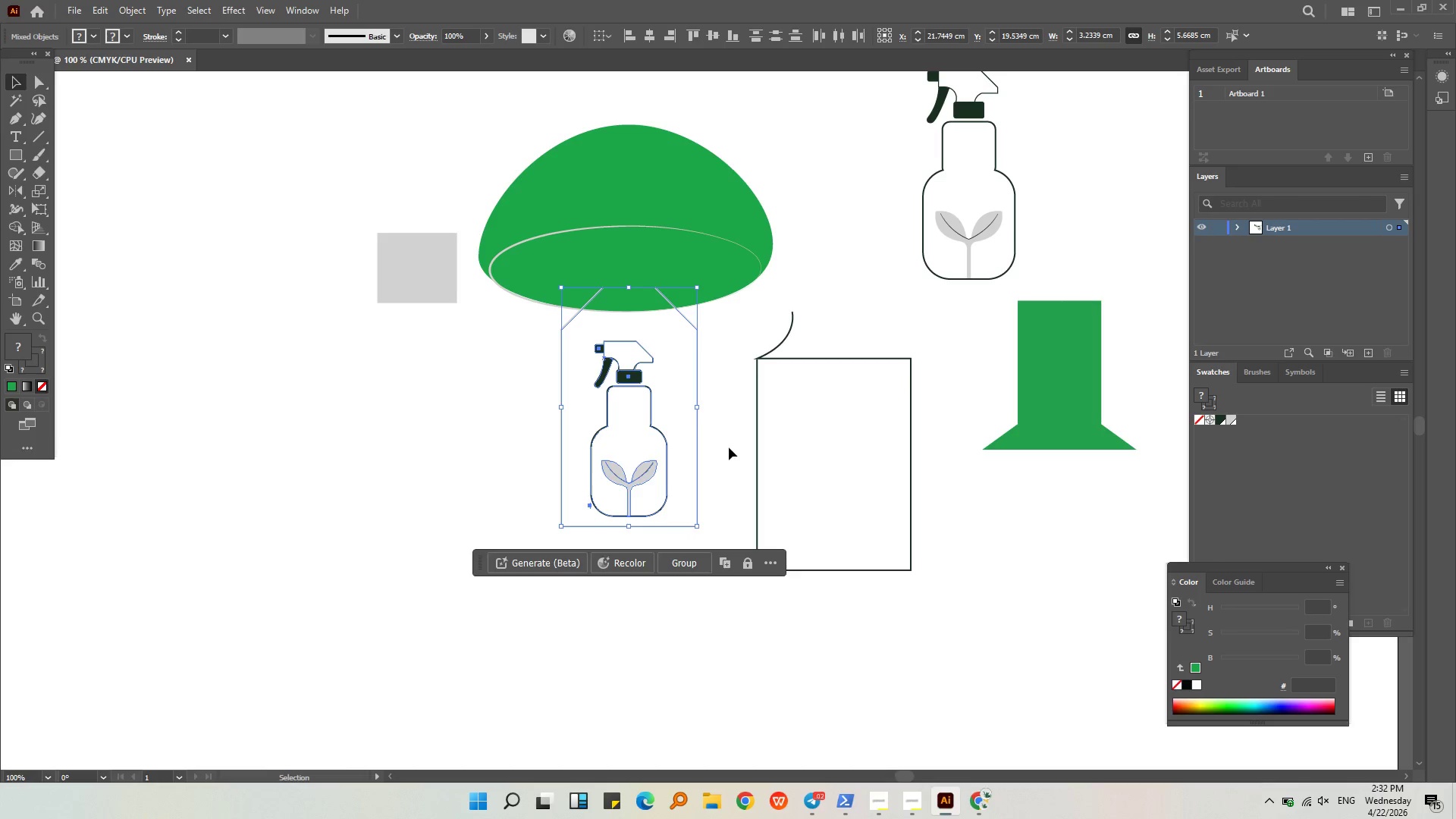 
left_click([729, 447])
 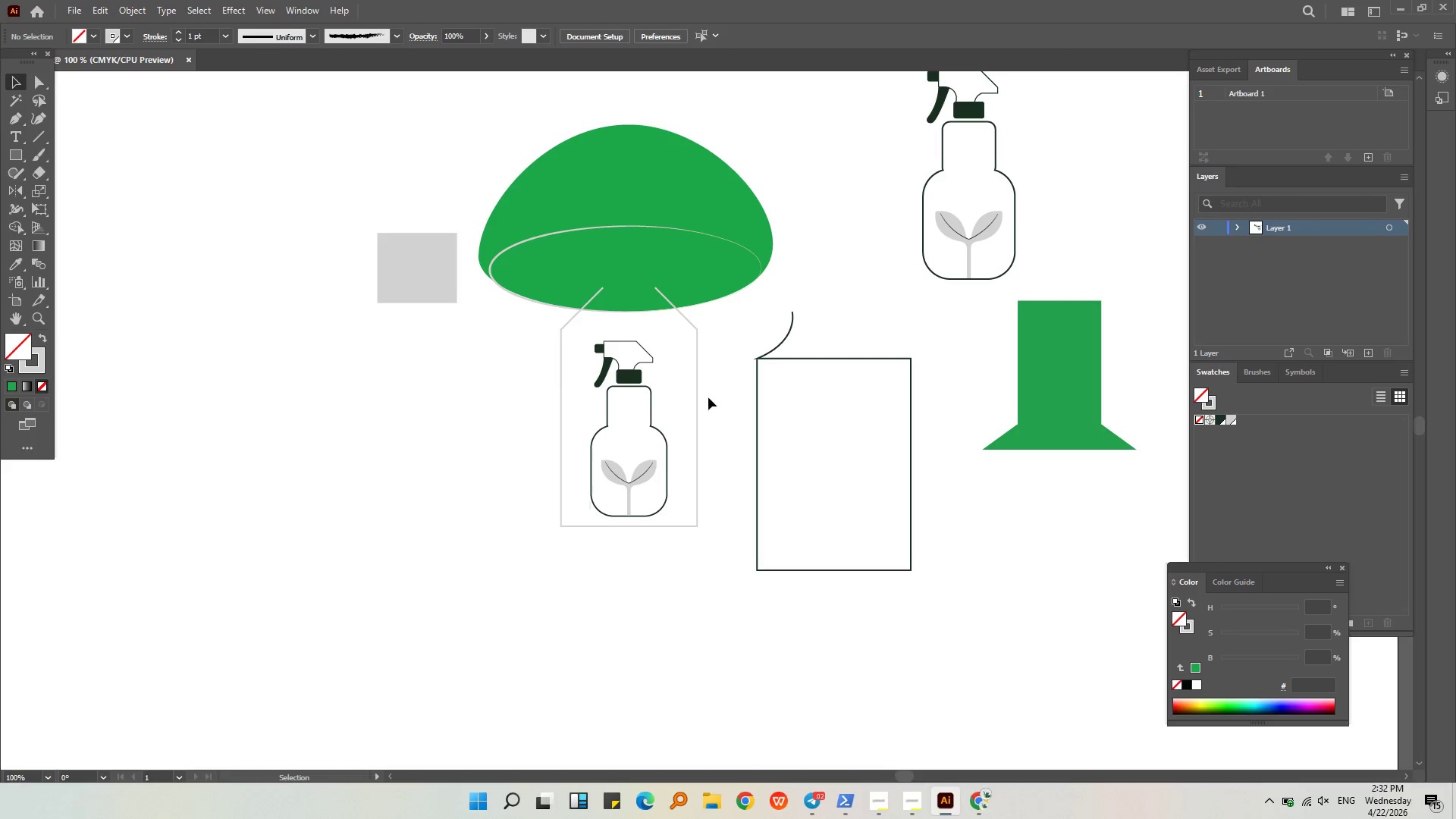 
hold_key(key=AltLeft, duration=0.34)
scroll: coordinate [613, 335], scroll_direction: up, amount: 2.0
 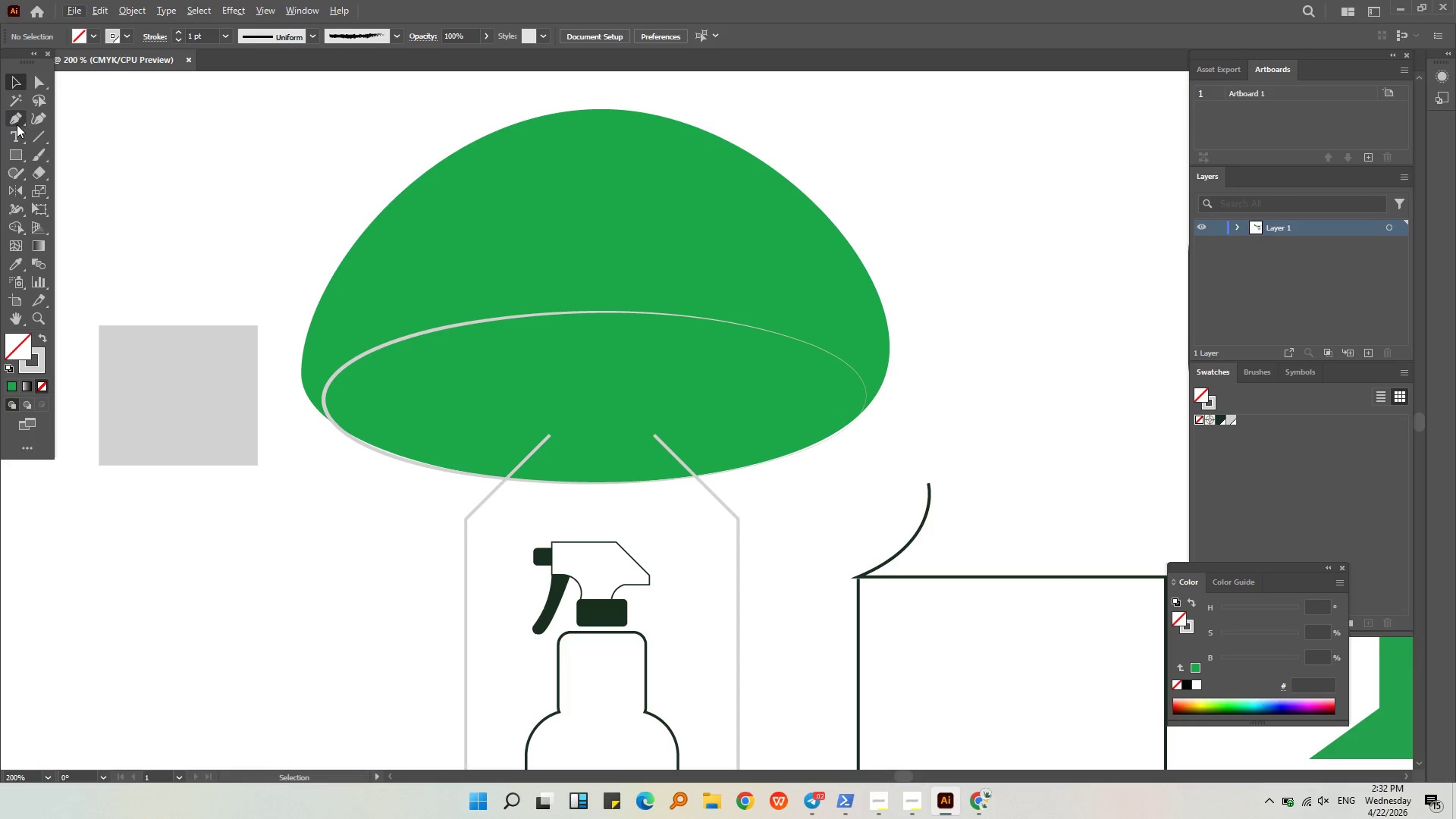 
left_click([16, 124])
 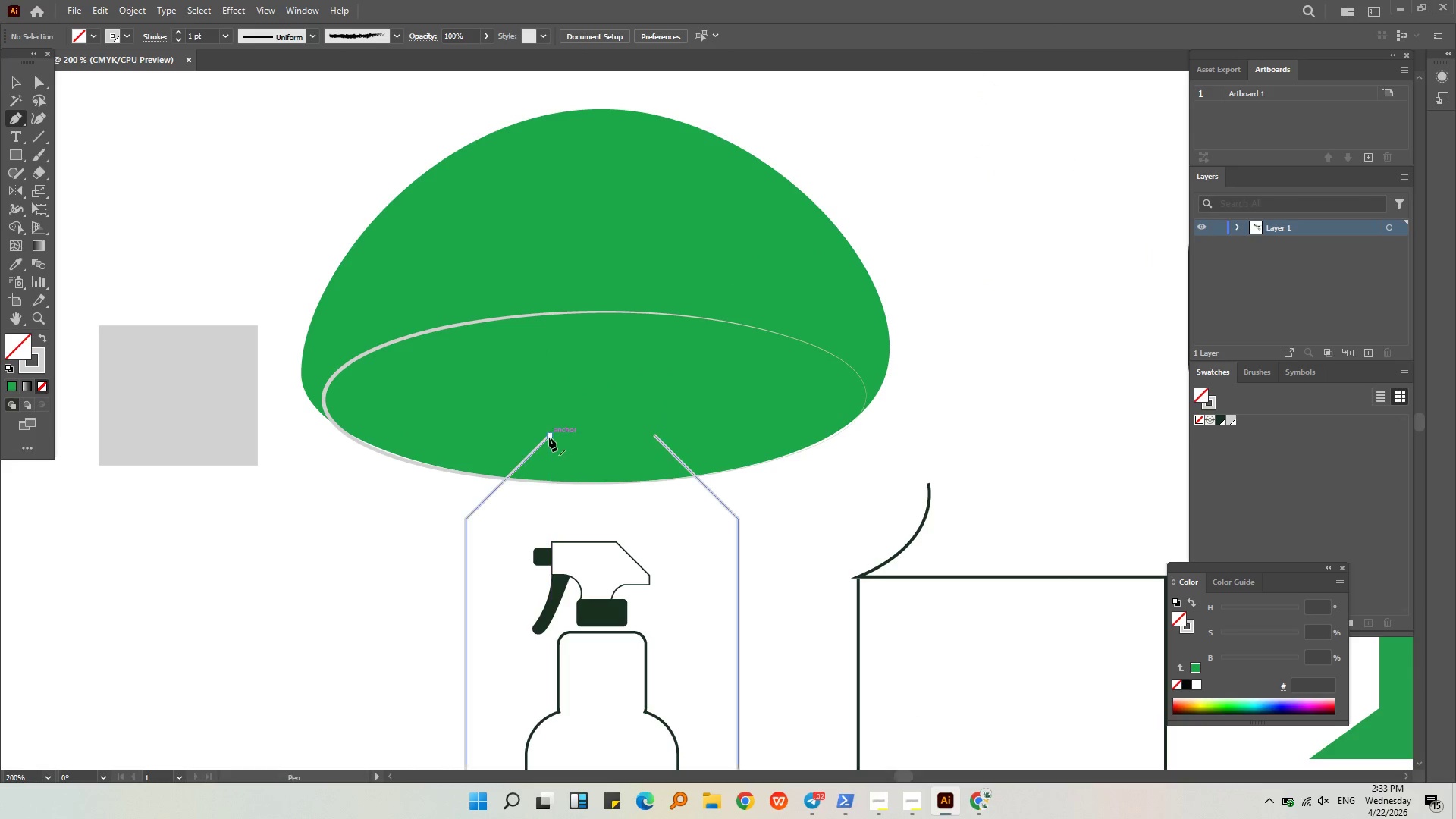 
left_click([549, 438])
 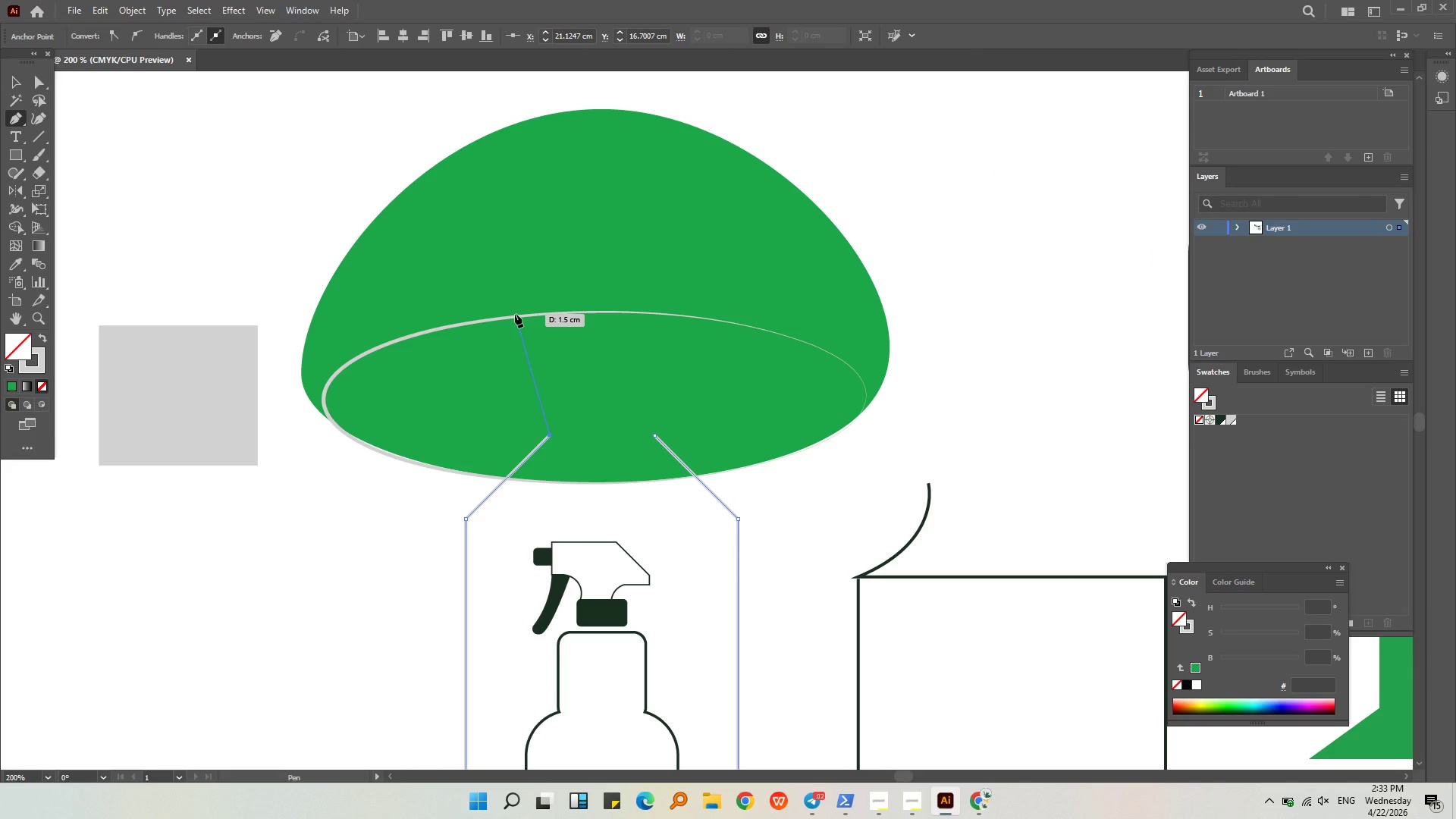 
left_click([515, 314])
 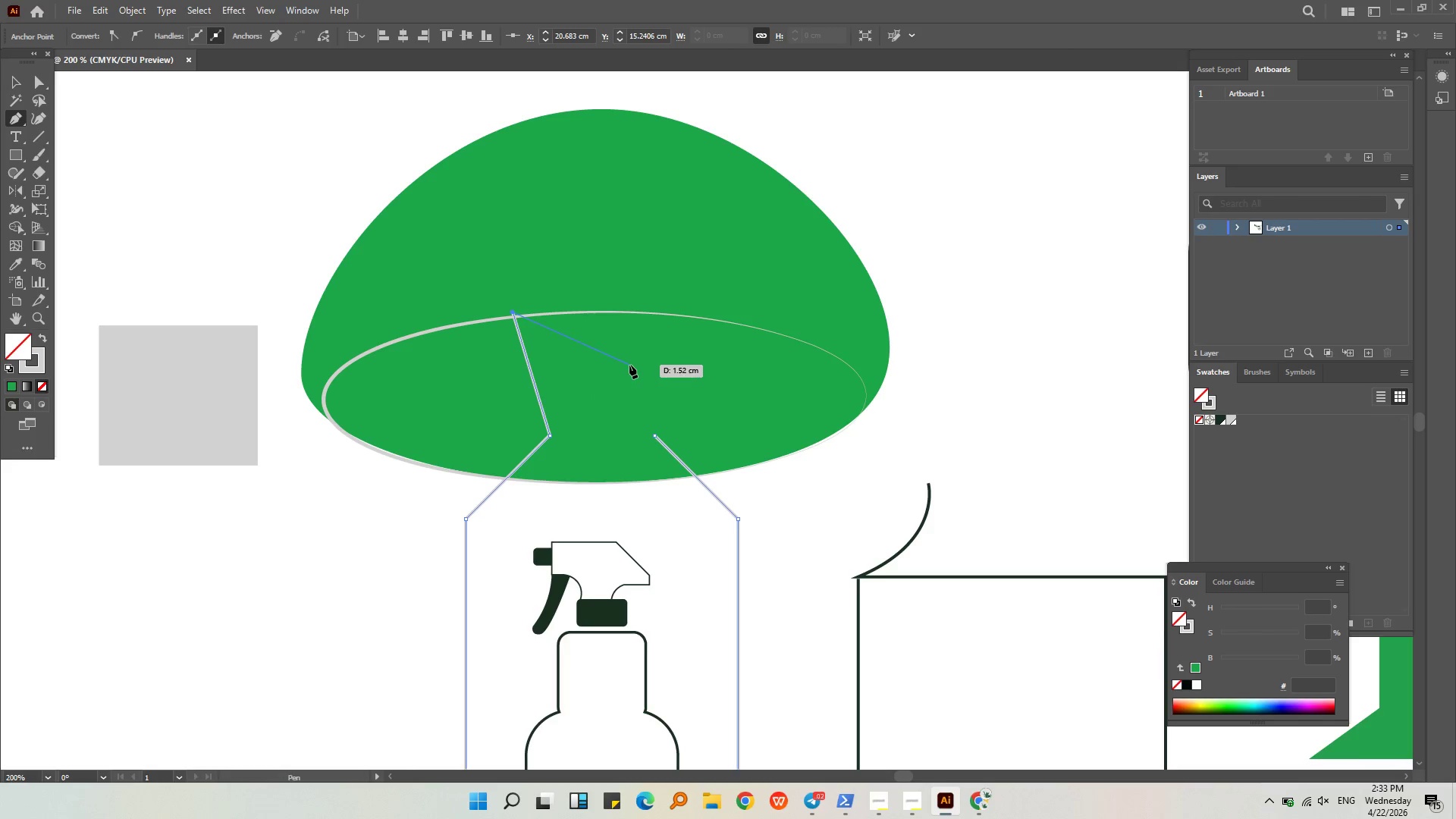 
key(Escape)
 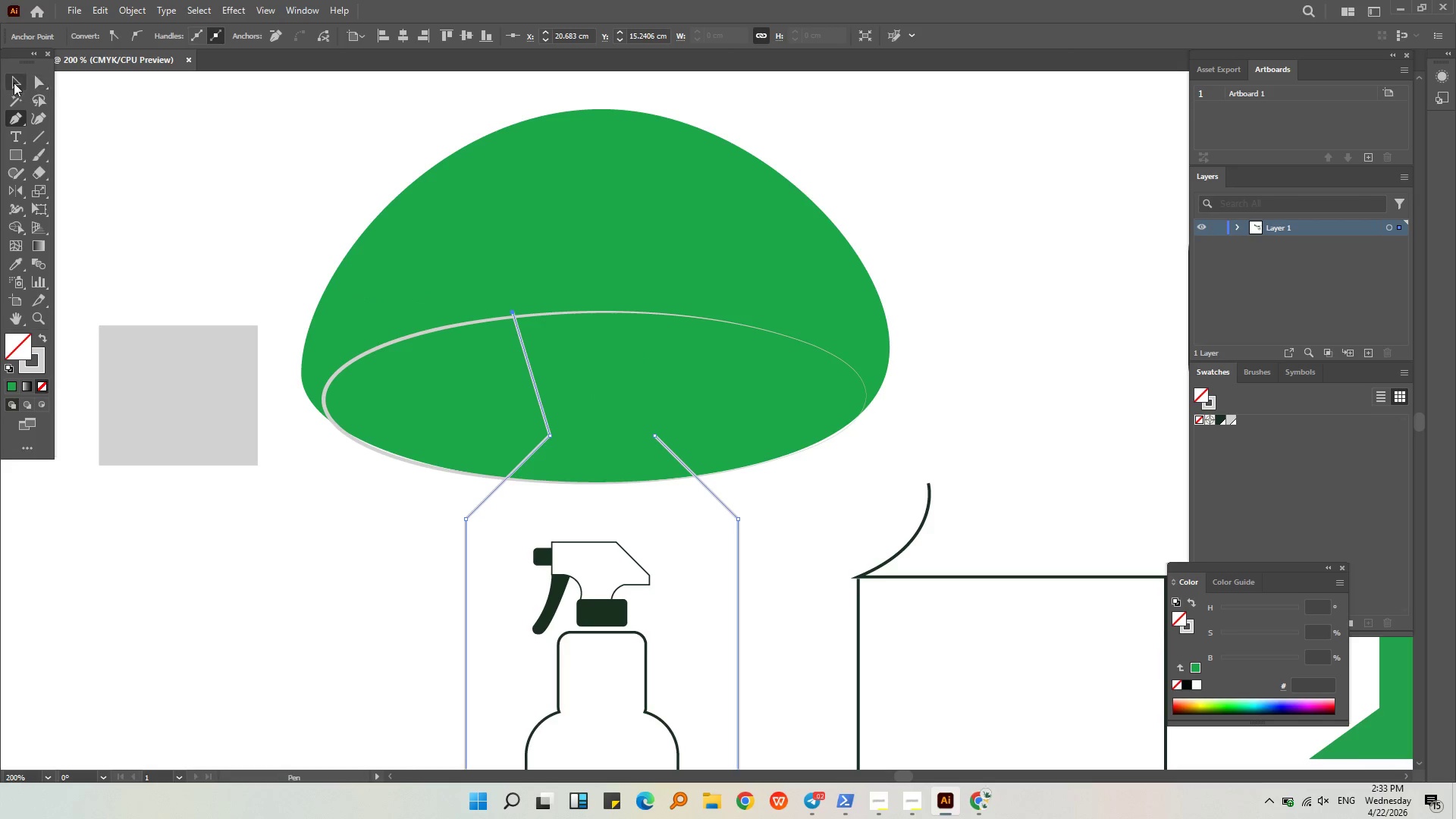 
double_click([172, 190])
 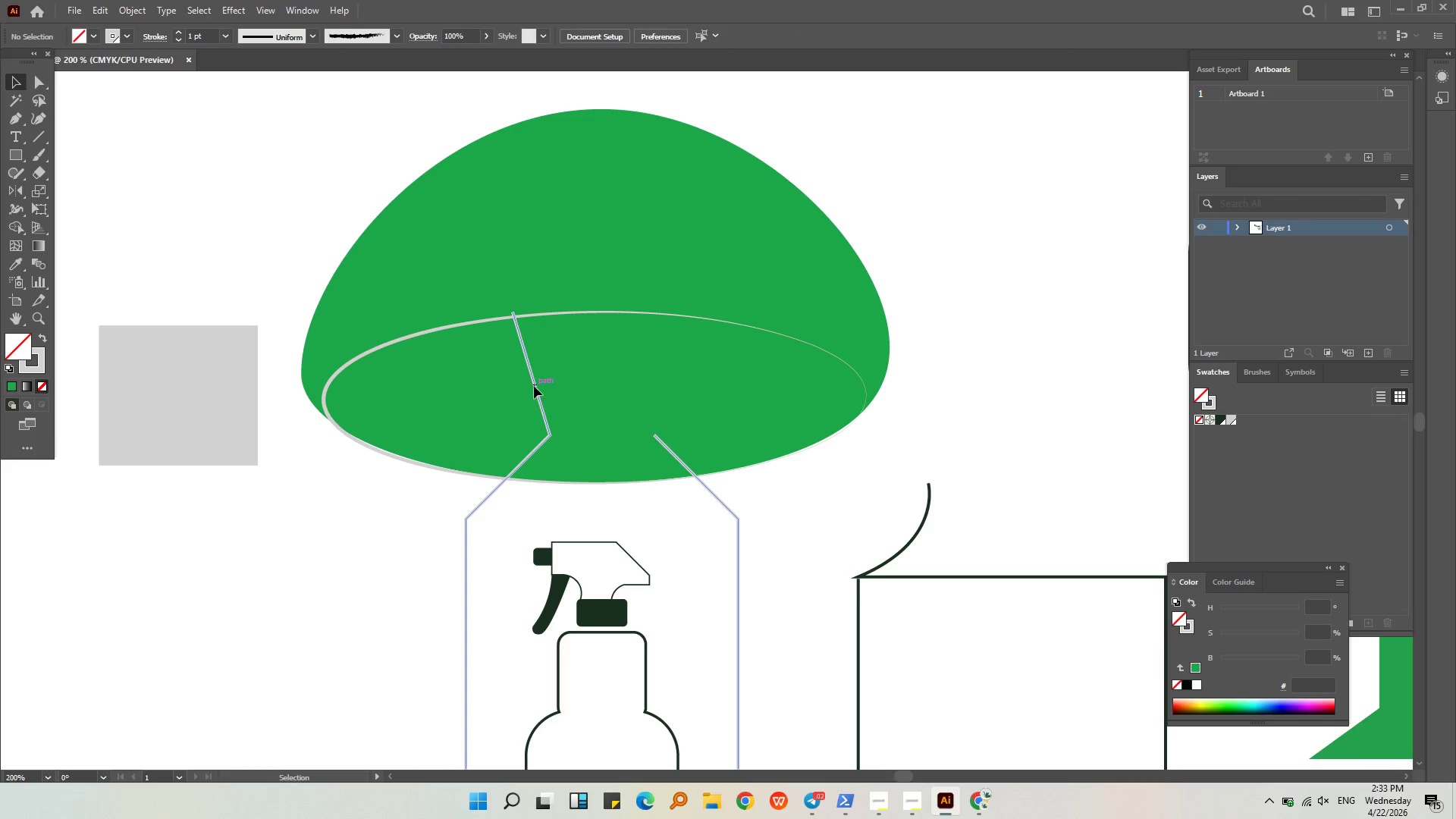 
double_click([534, 386])
 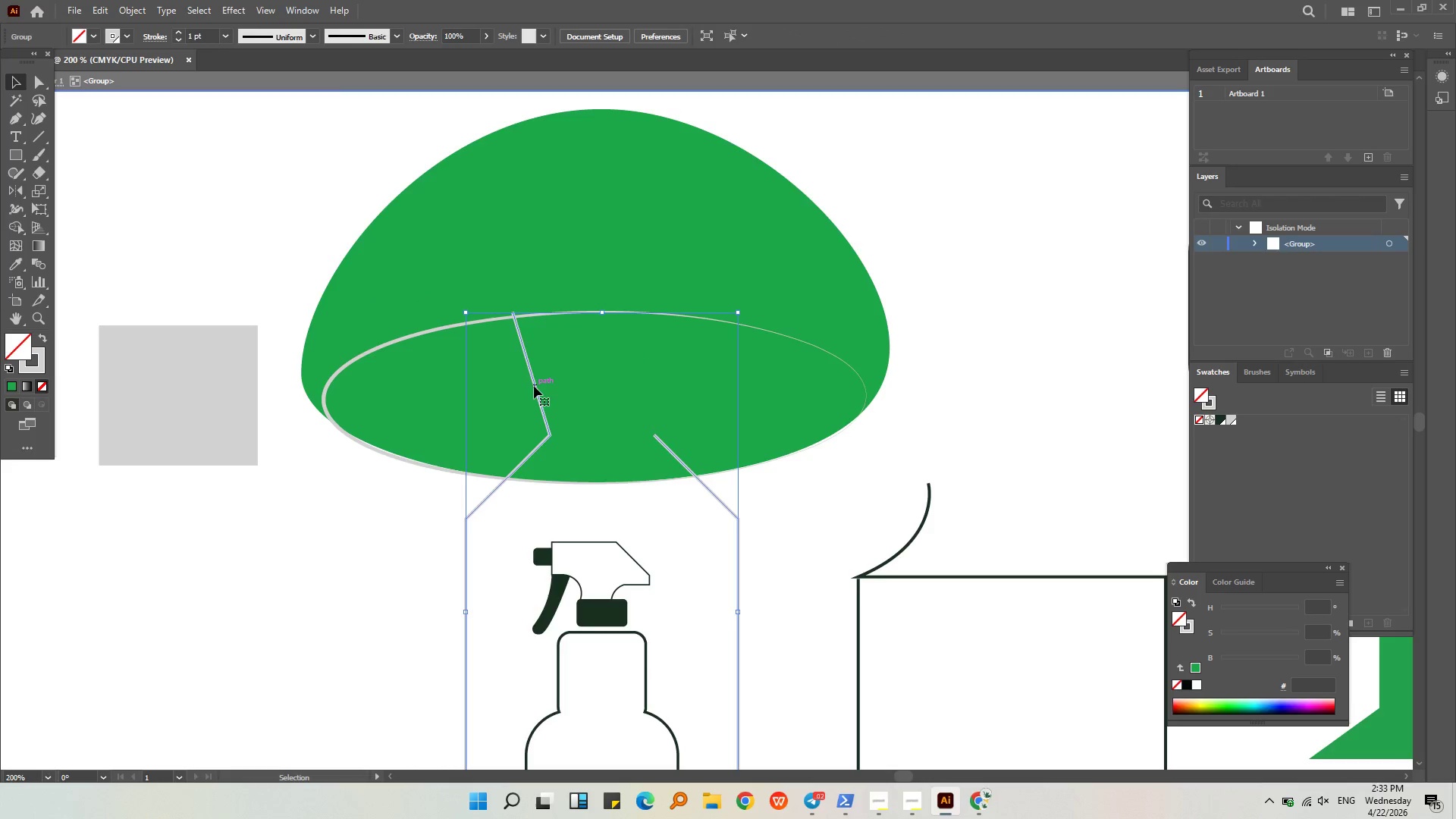 
triple_click([534, 386])
 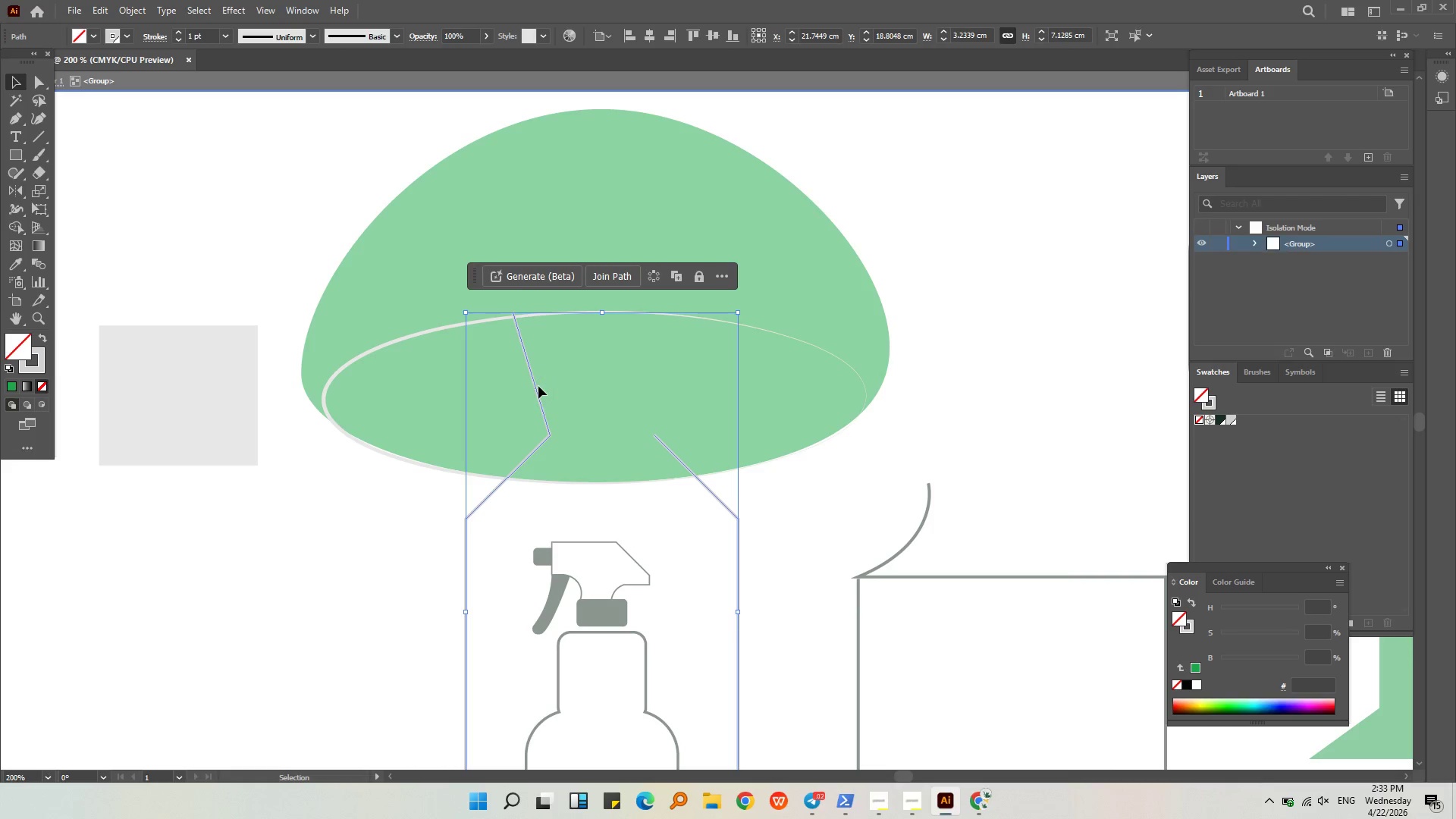 
left_click([535, 384])
 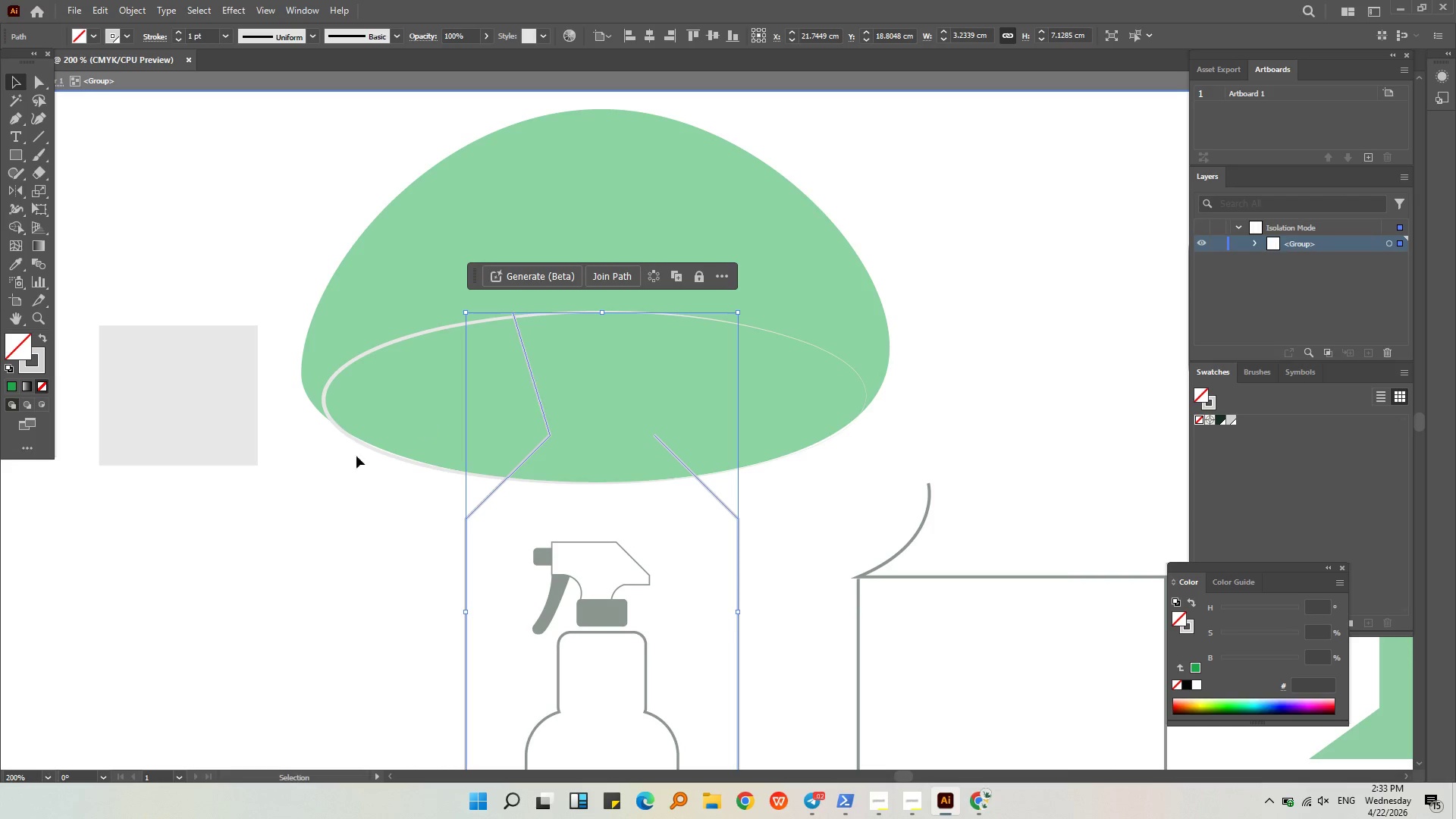 
left_click([310, 542])
 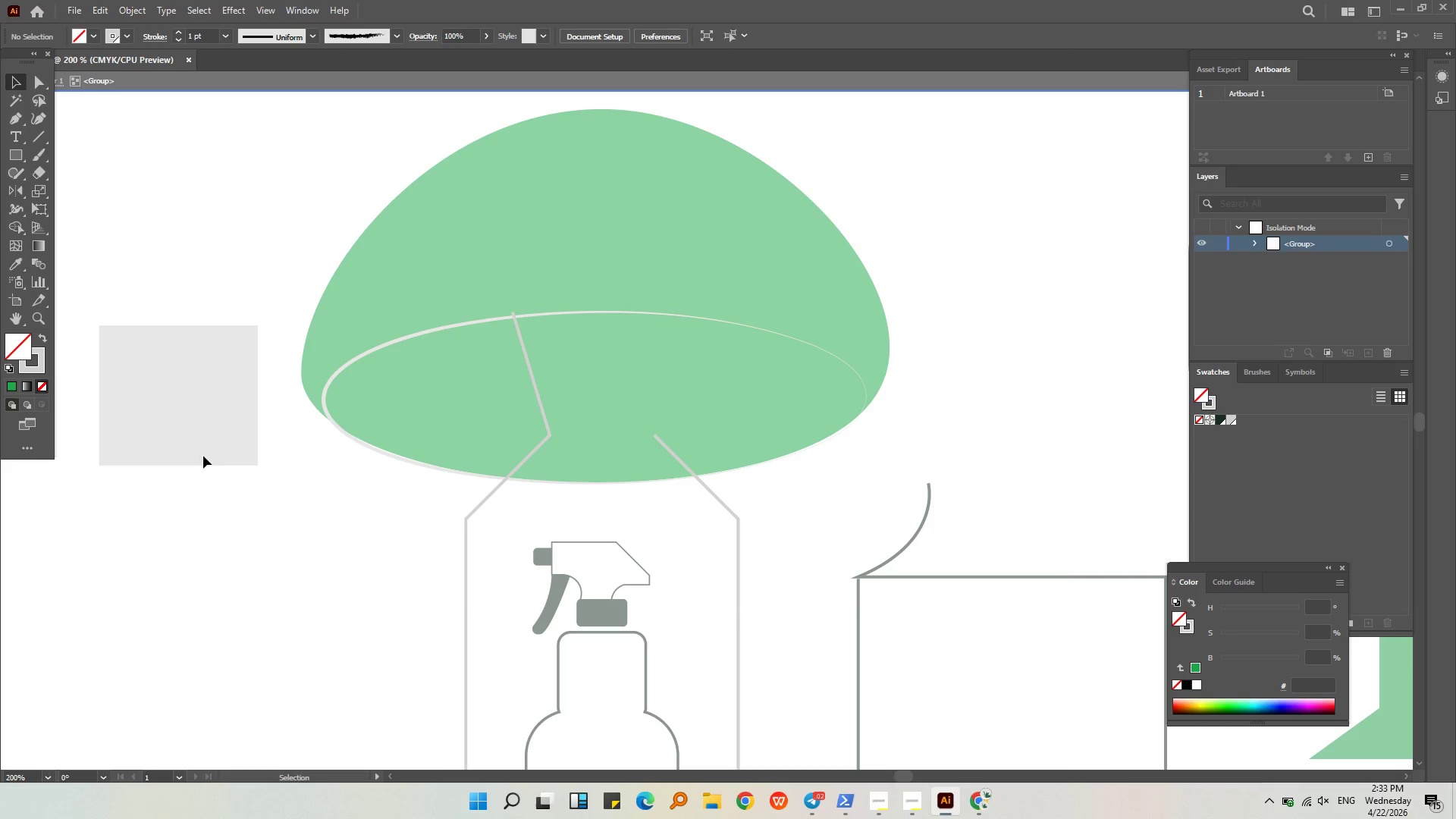 
double_click([270, 525])
 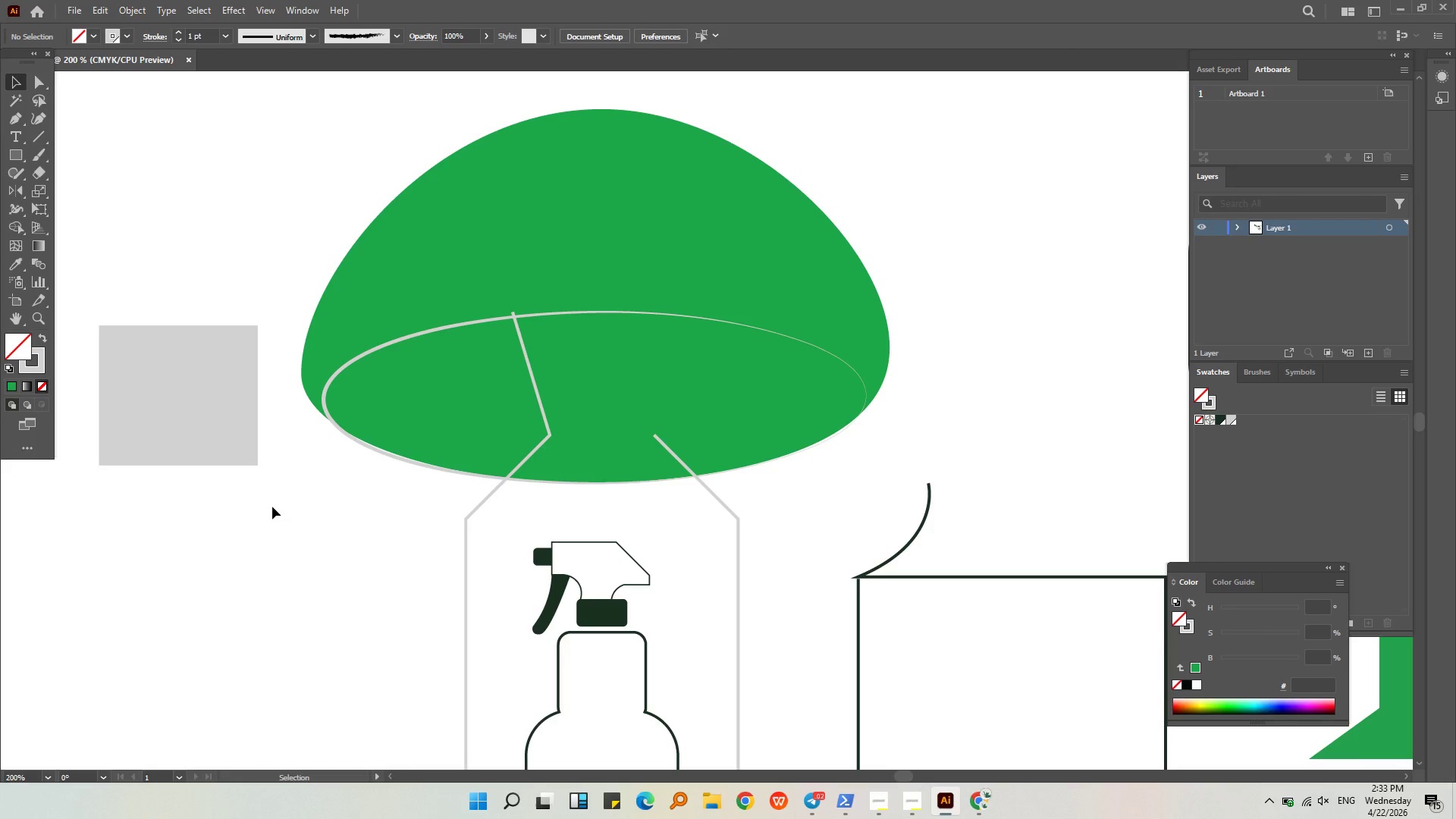 
wait(6.17)
 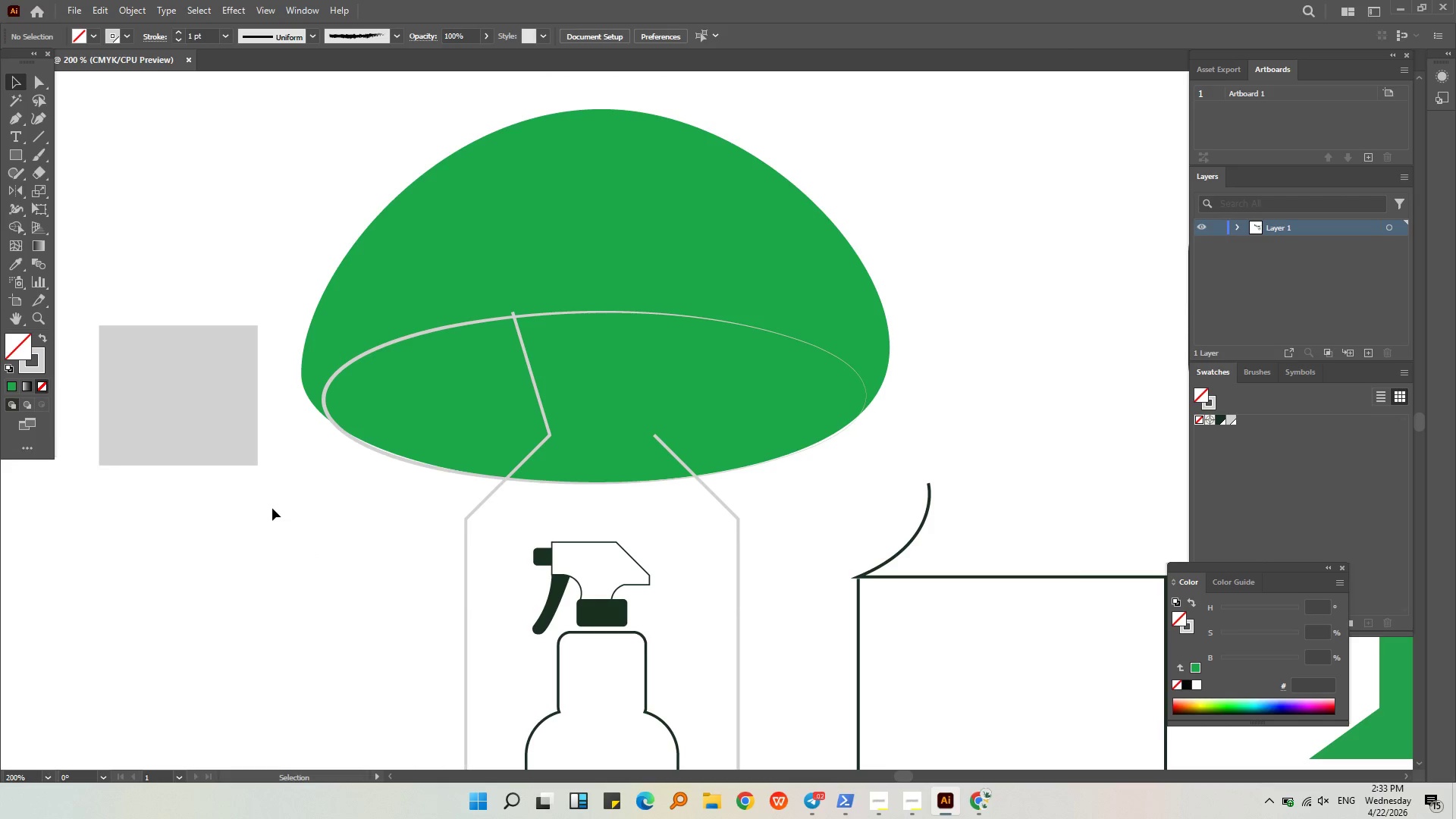 
left_click([463, 525])
 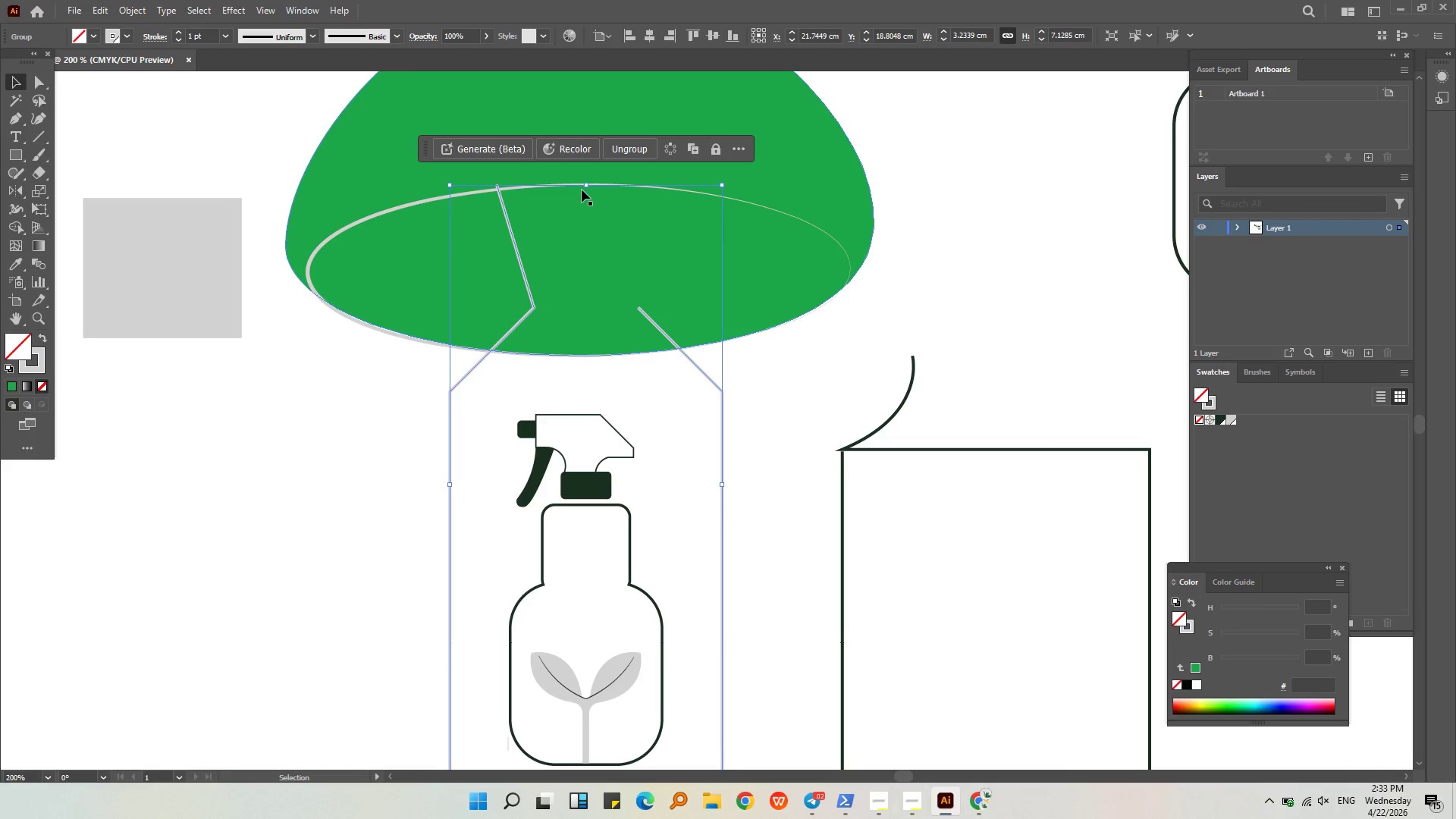 
left_click_drag(start_coordinate=[586, 184], to_coordinate=[584, 241])
 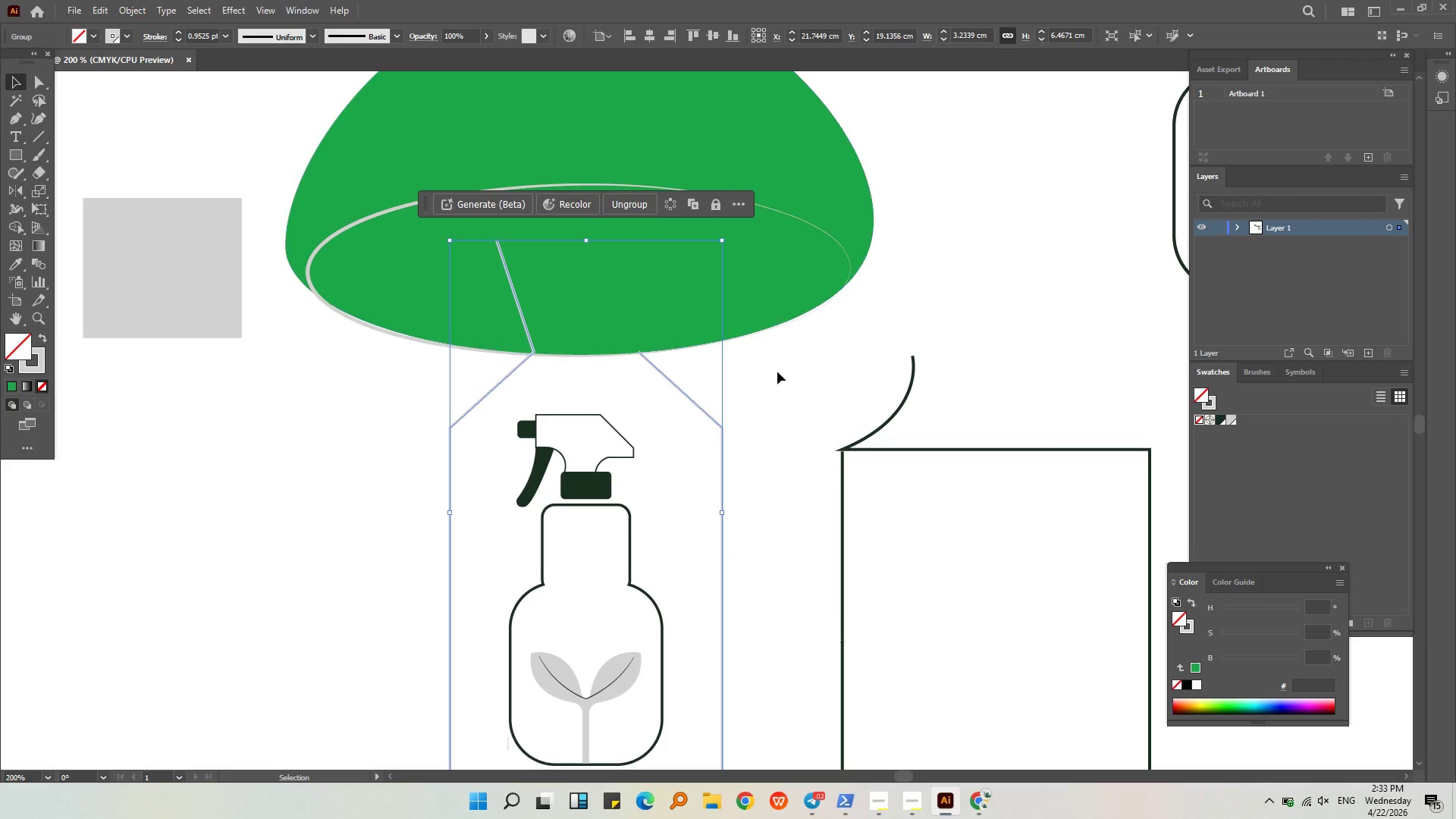 
left_click([777, 372])
 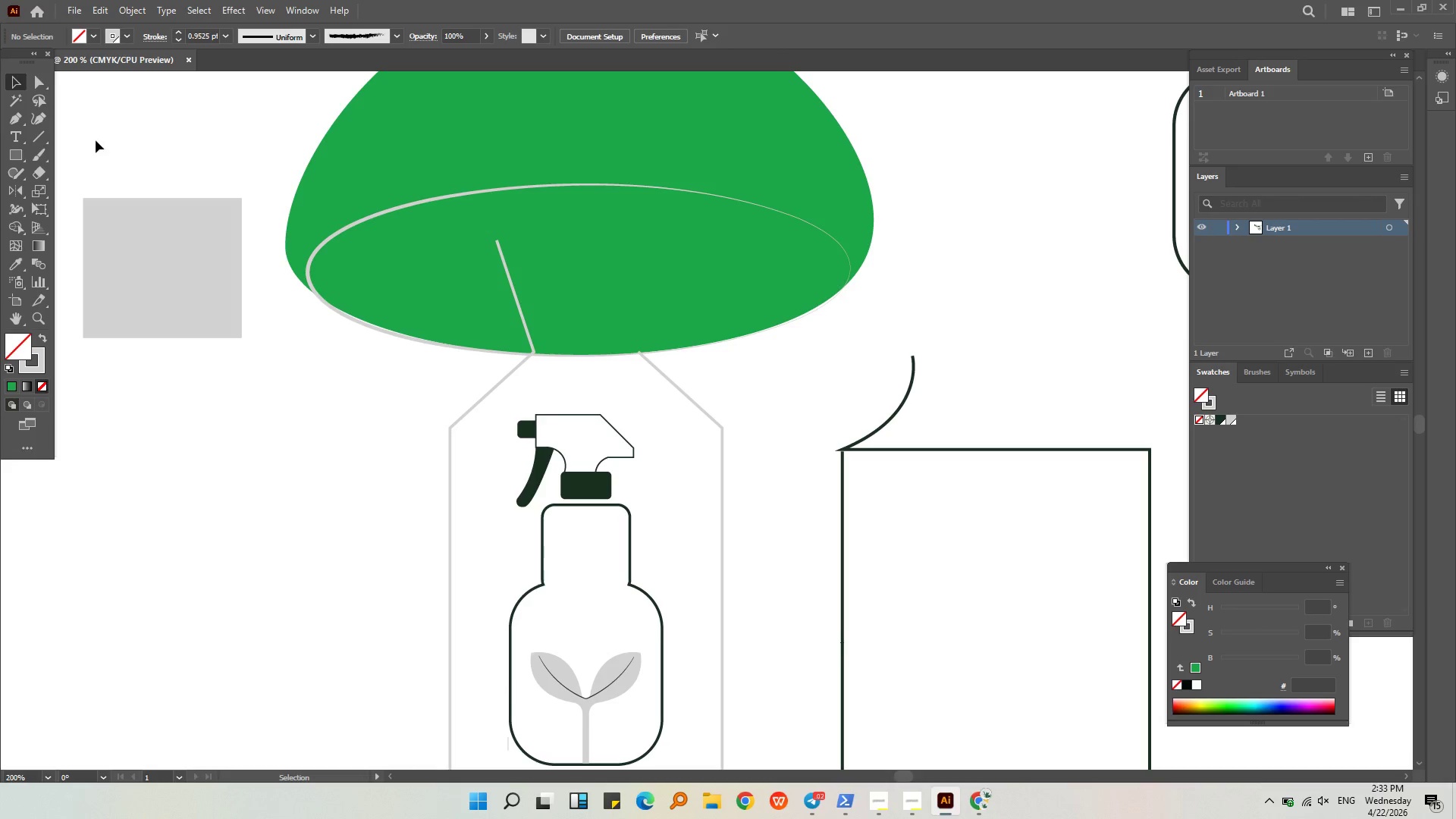 
left_click([17, 115])
 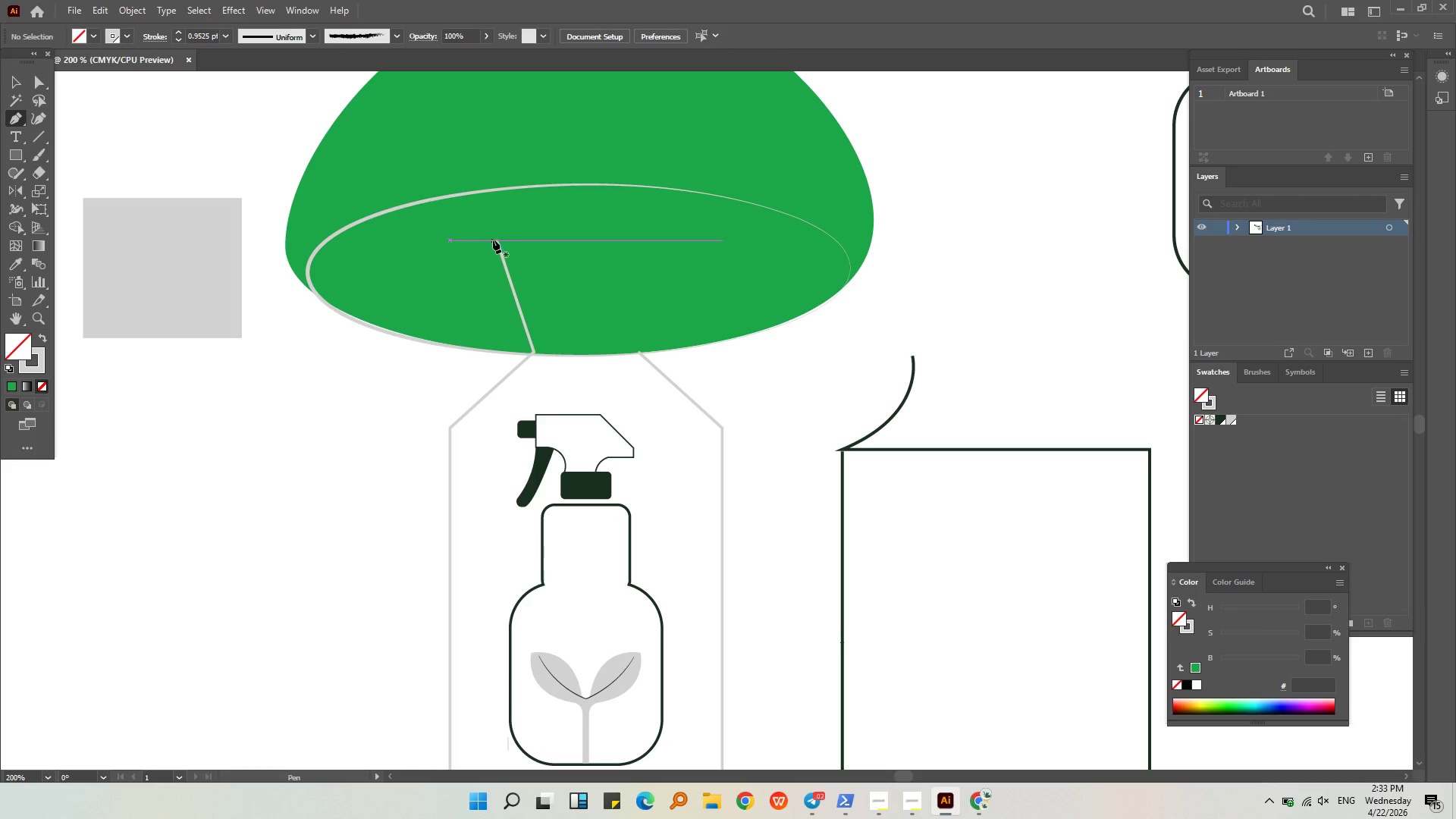 
left_click_drag(start_coordinate=[497, 239], to_coordinate=[442, 199])
 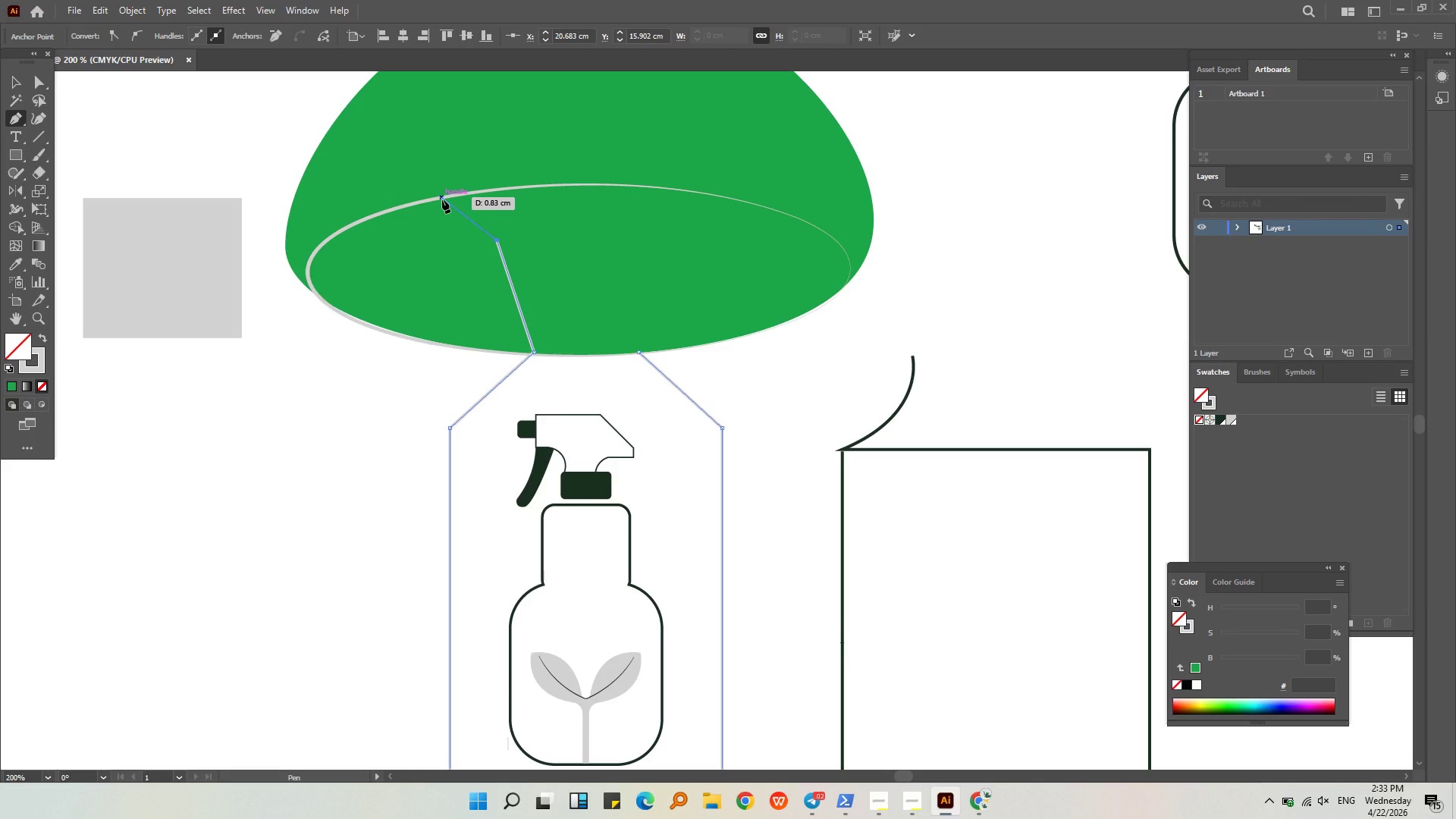 
left_click([442, 199])
 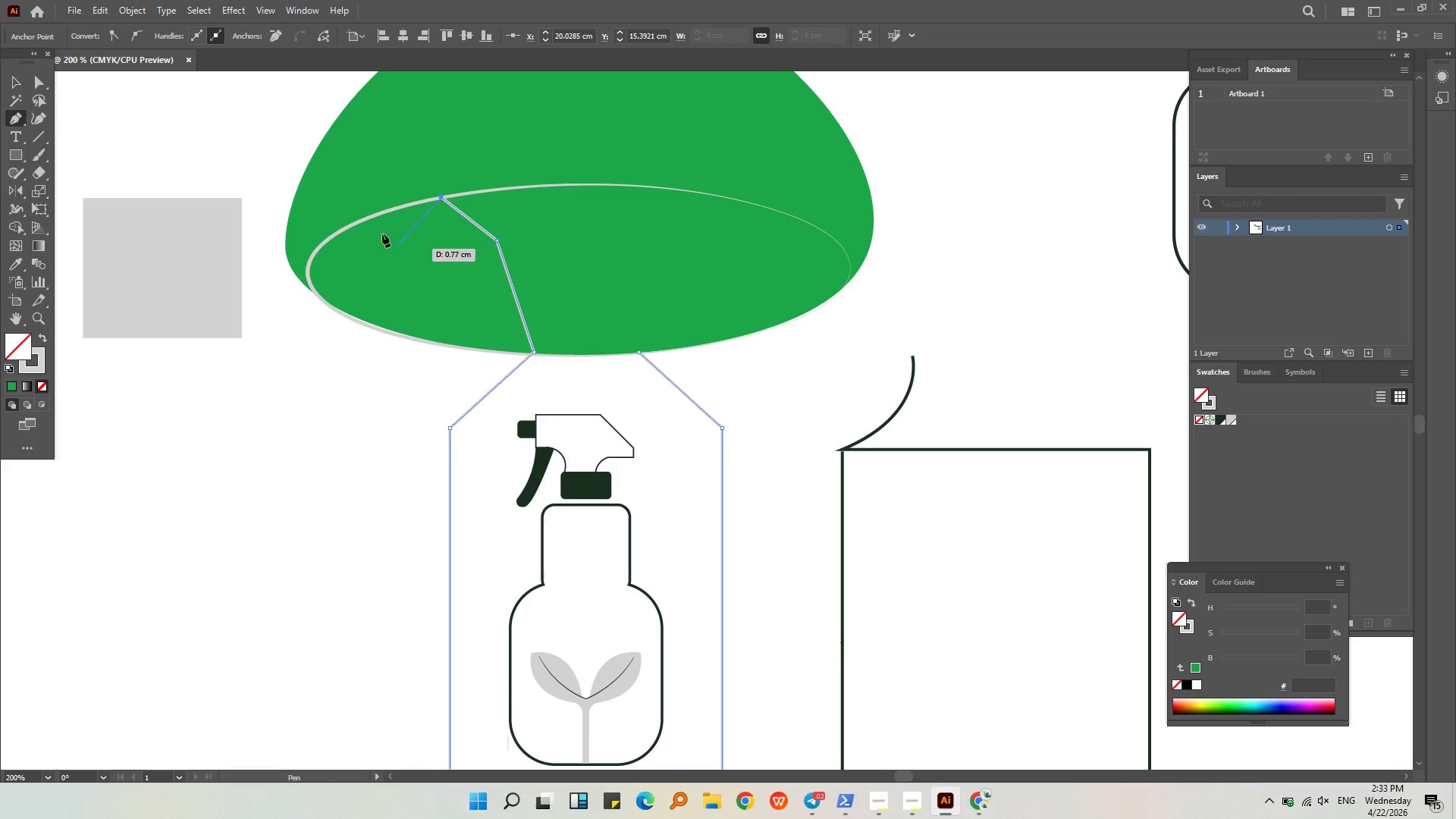 
left_click([46, 84])
 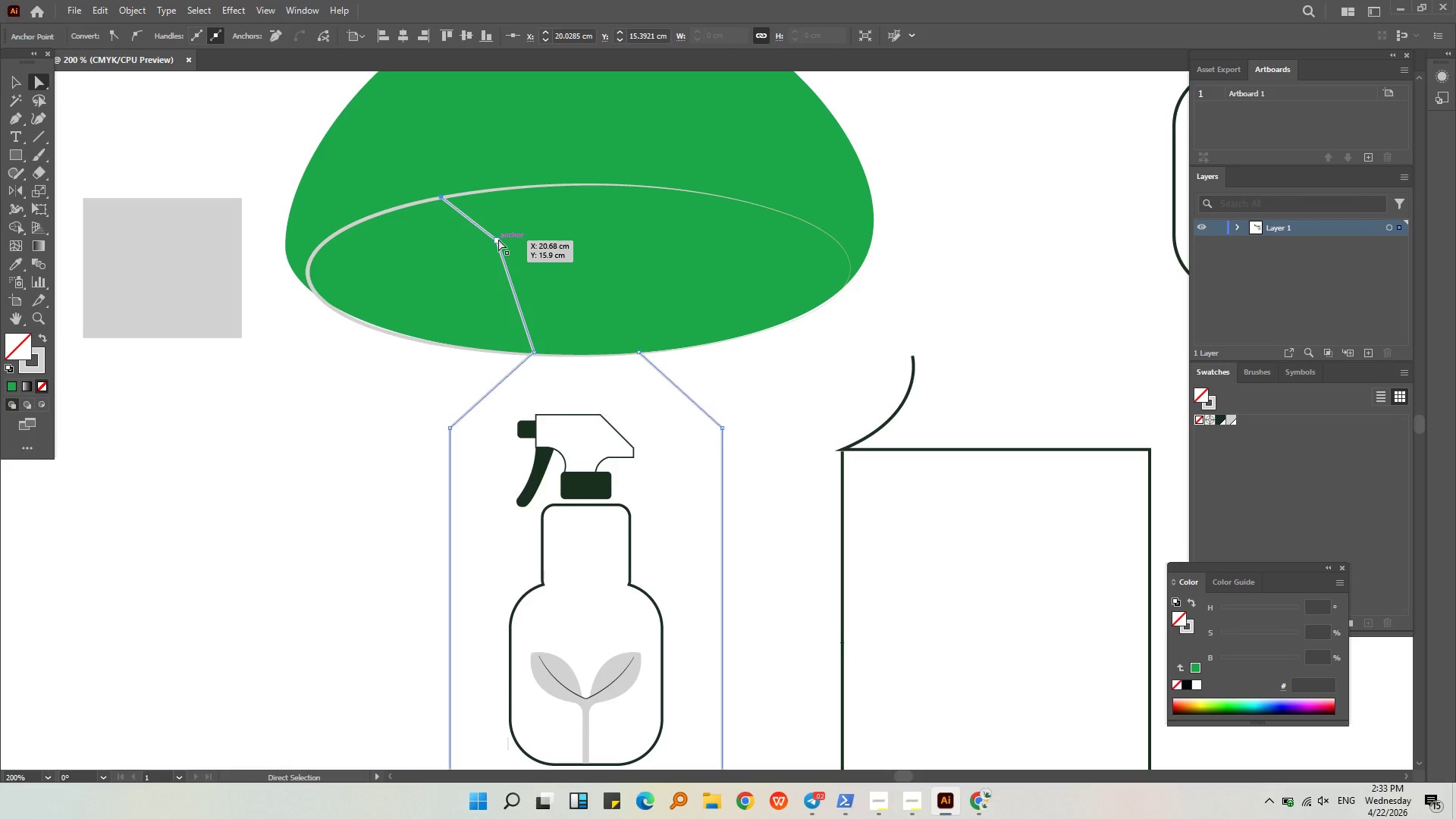 
left_click_drag(start_coordinate=[497, 239], to_coordinate=[509, 312])
 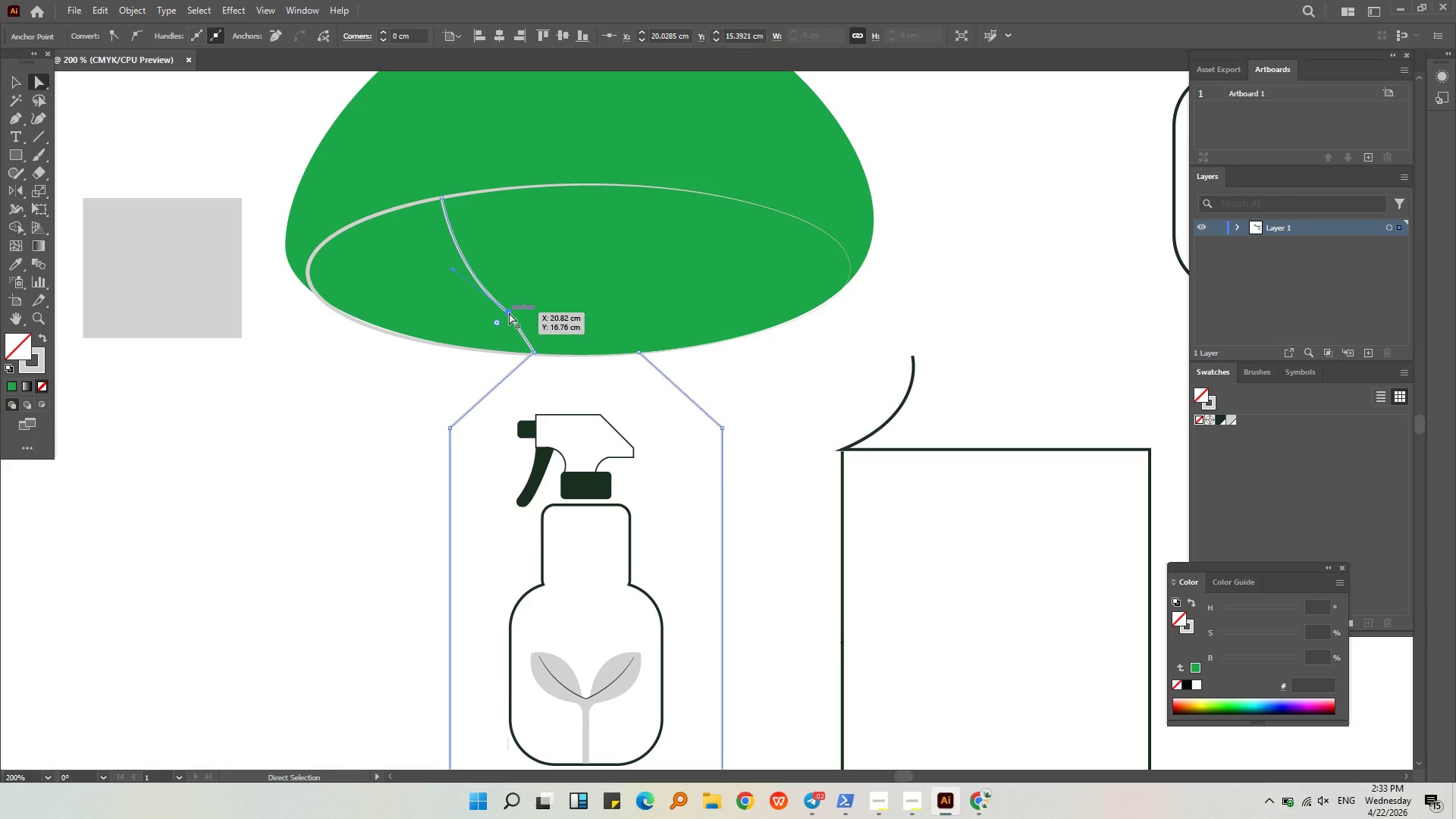 
key(Control+Z)
 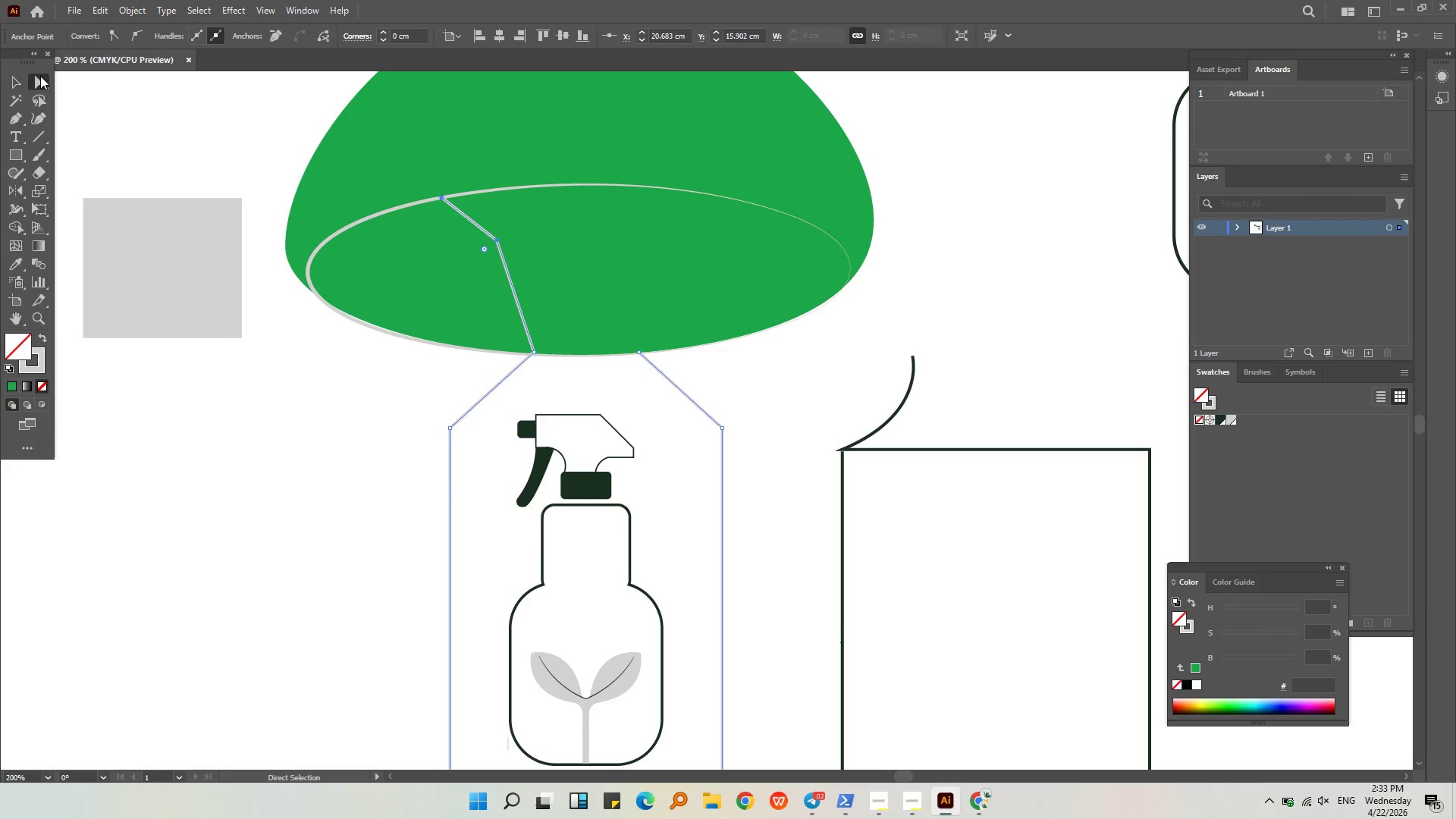 
left_click([17, 80])
 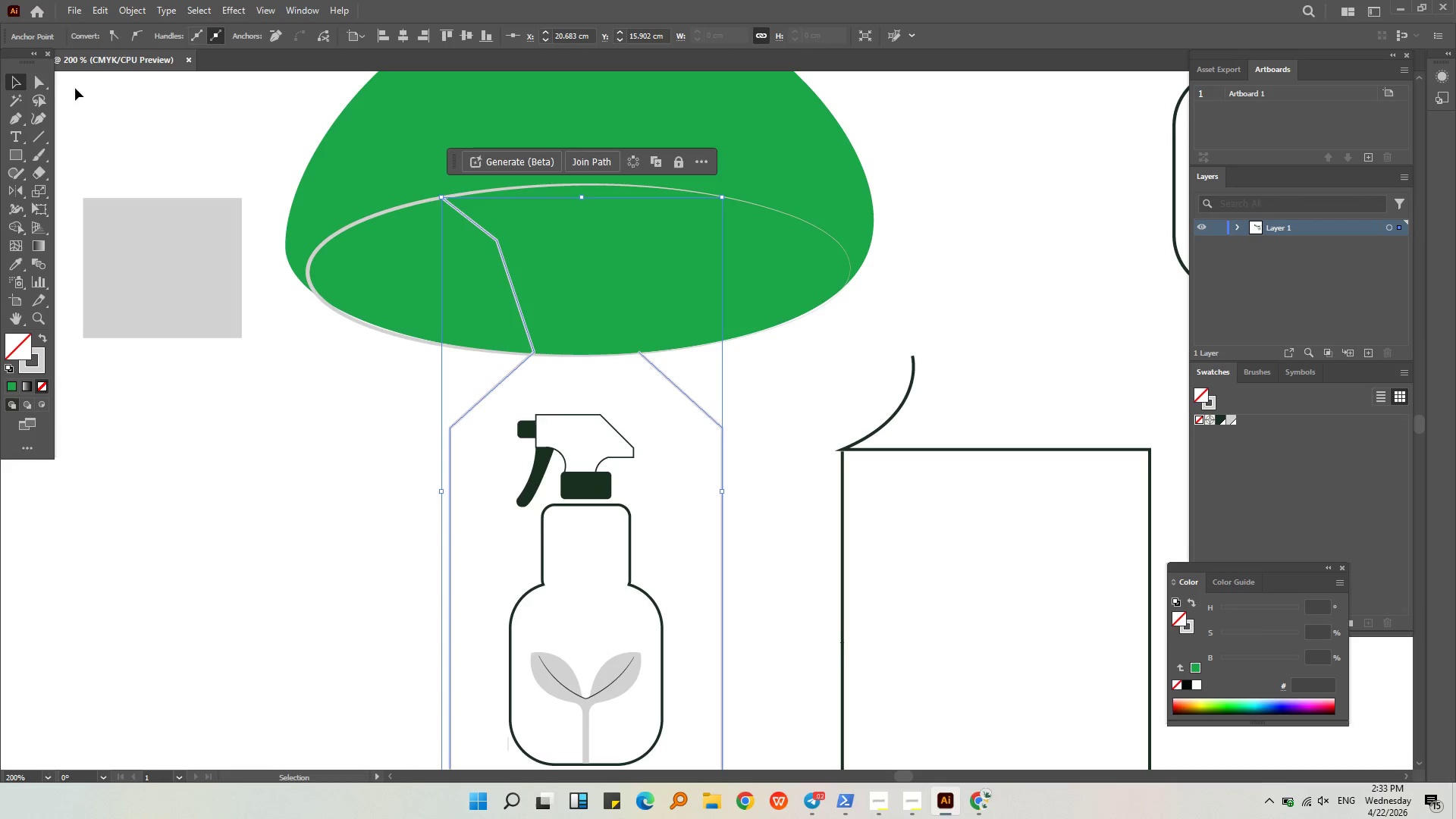 
left_click([34, 83])
 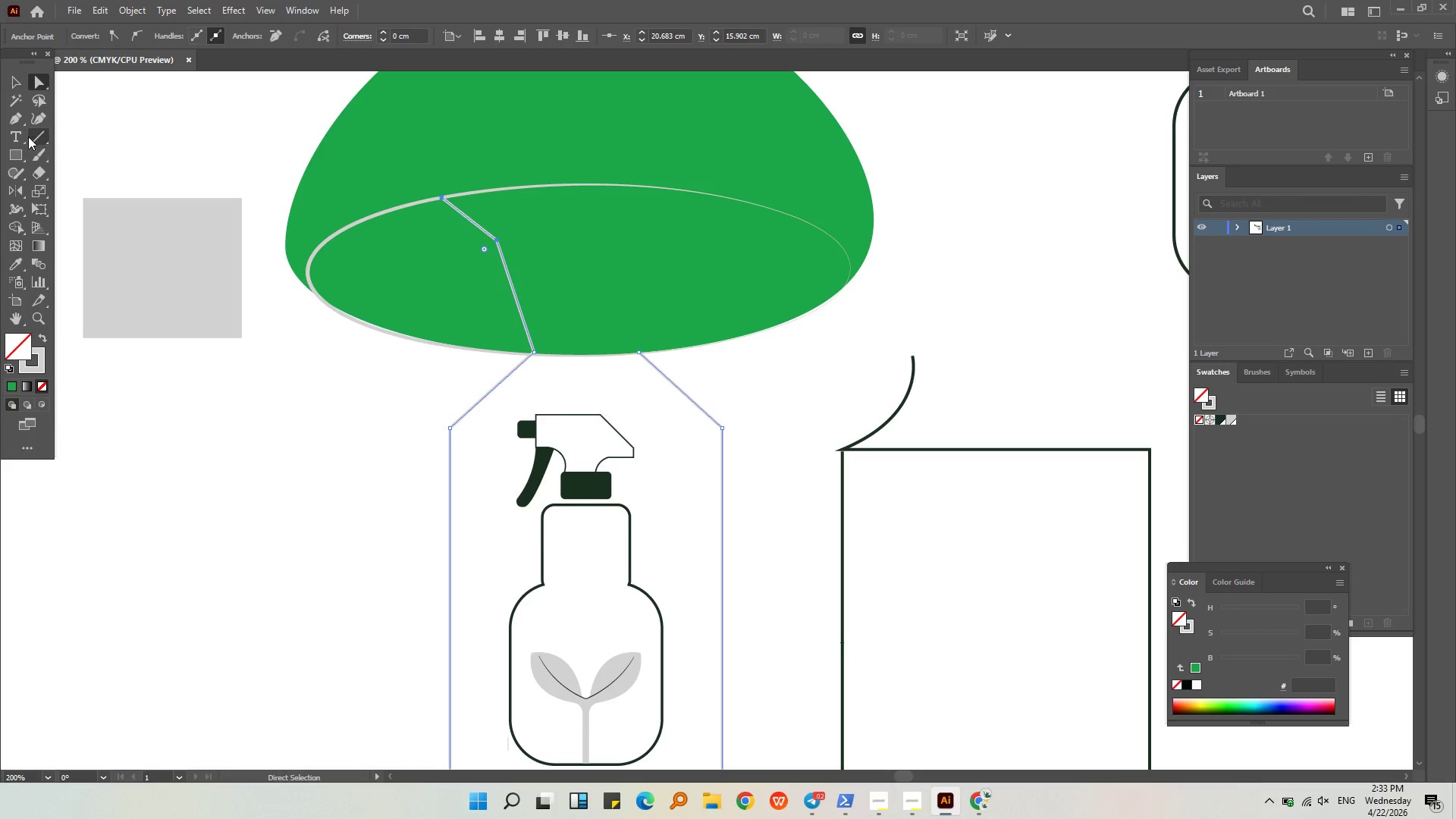 
left_click([36, 121])
 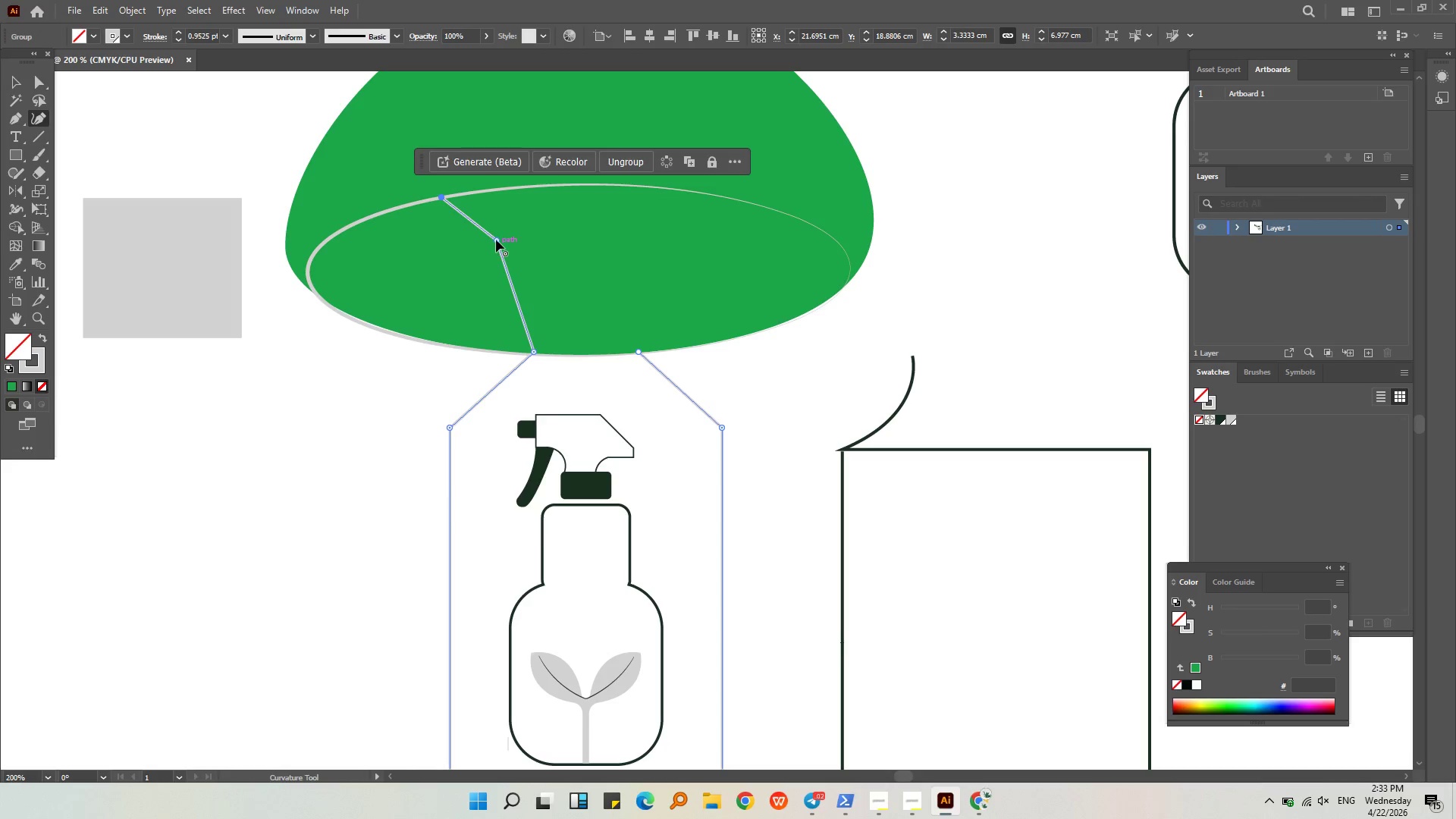 
left_click_drag(start_coordinate=[496, 240], to_coordinate=[535, 355])
 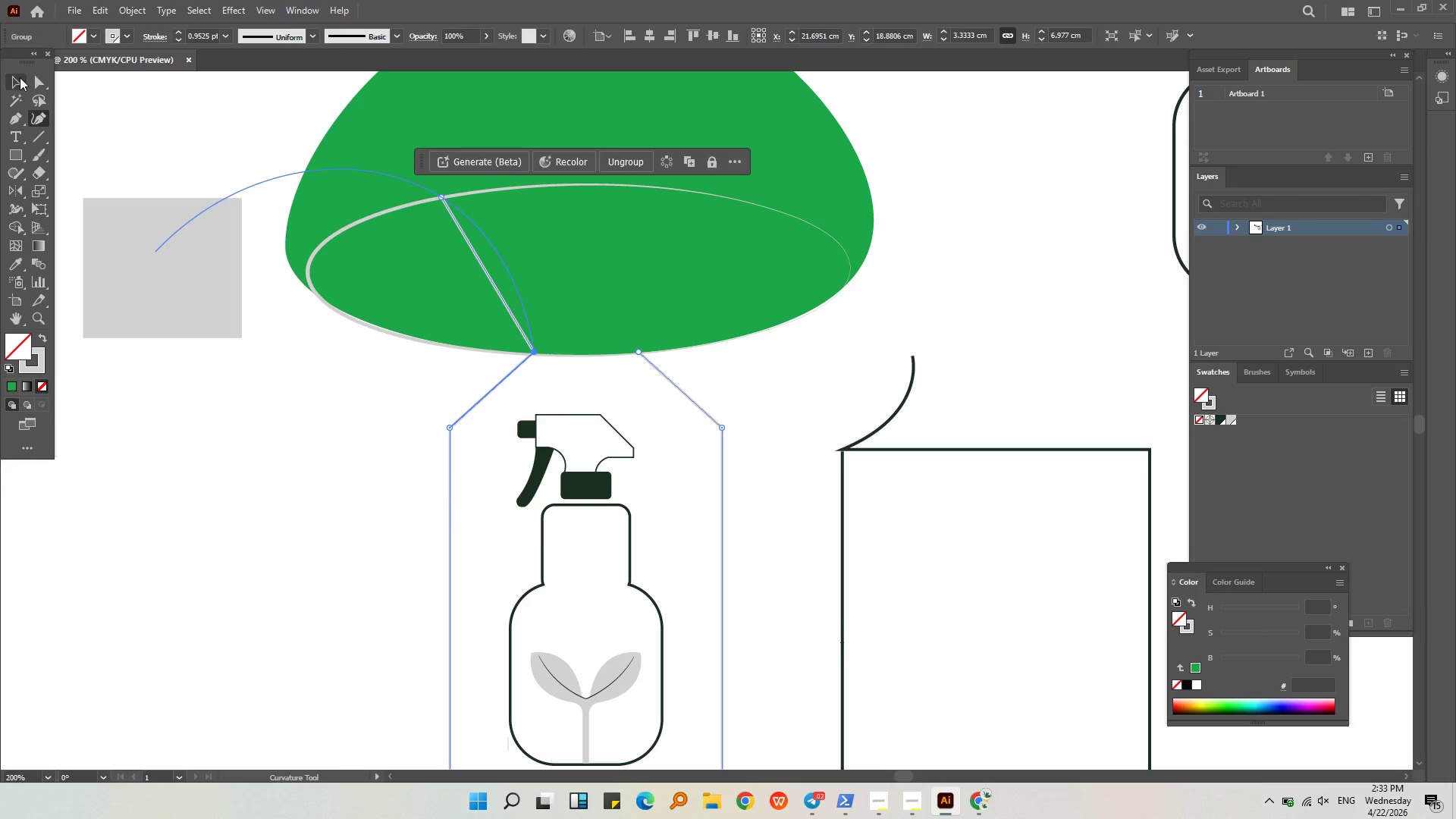 
double_click([146, 120])
 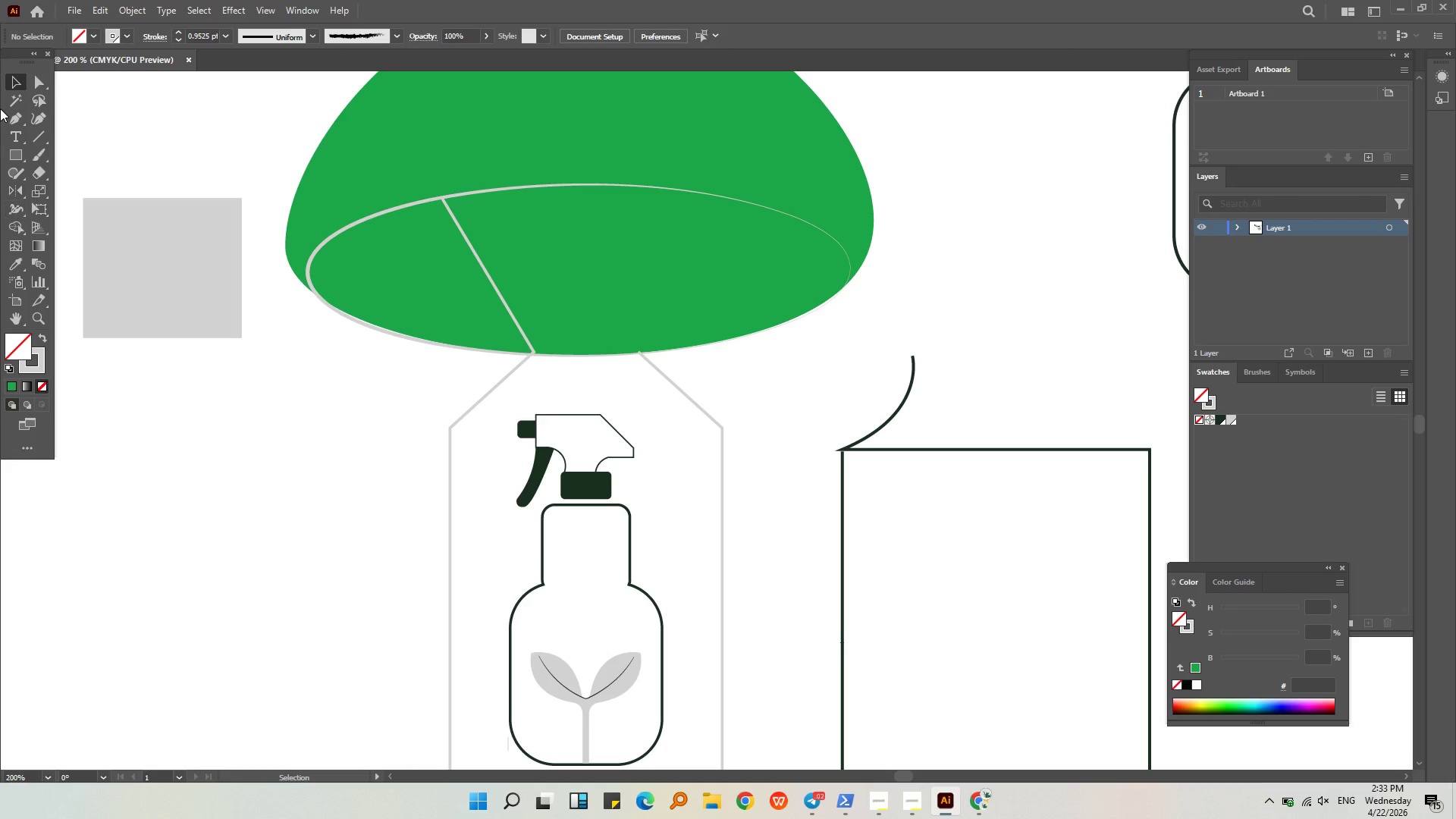 
left_click([278, 416])
 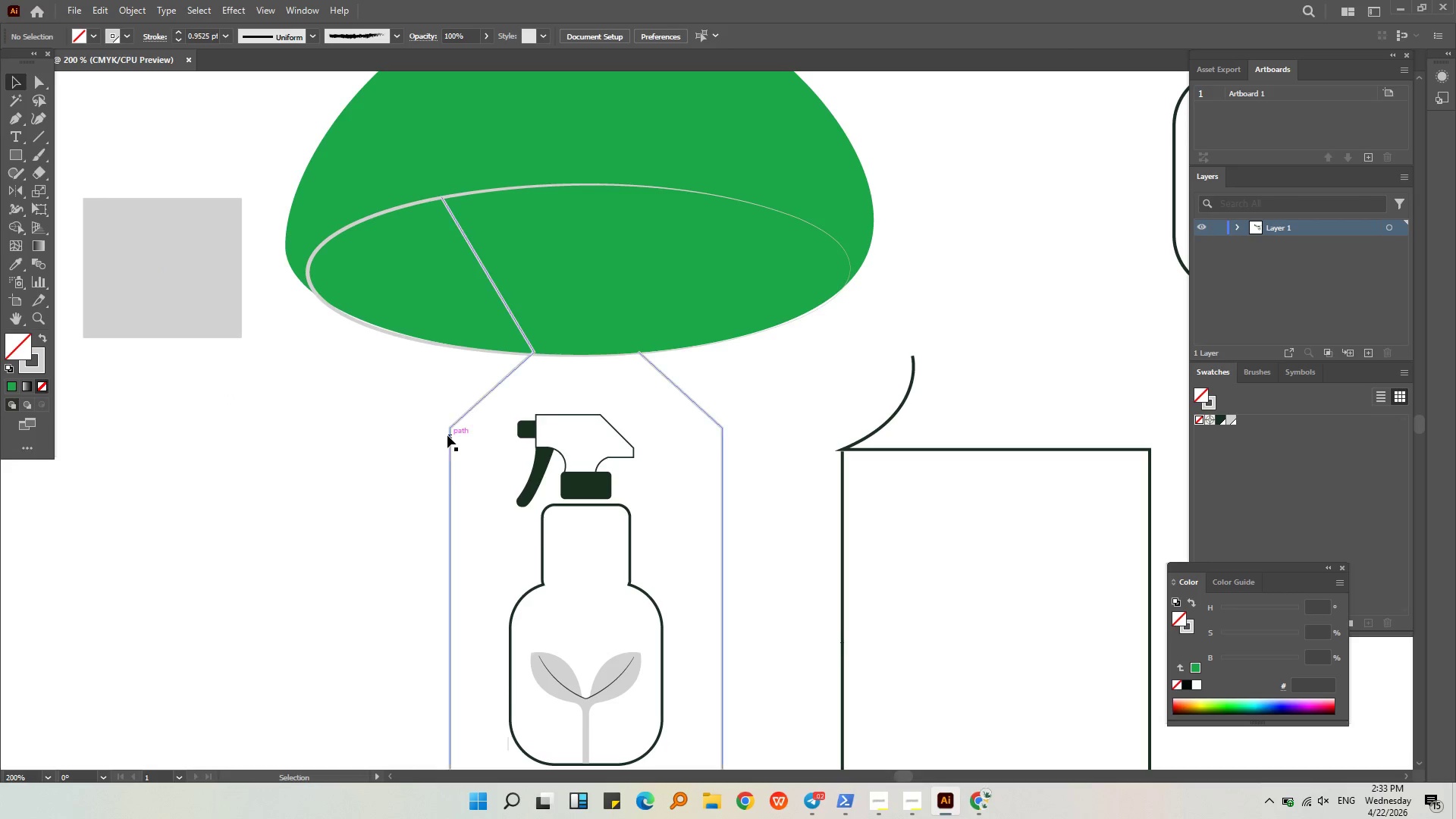 
left_click([448, 435])
 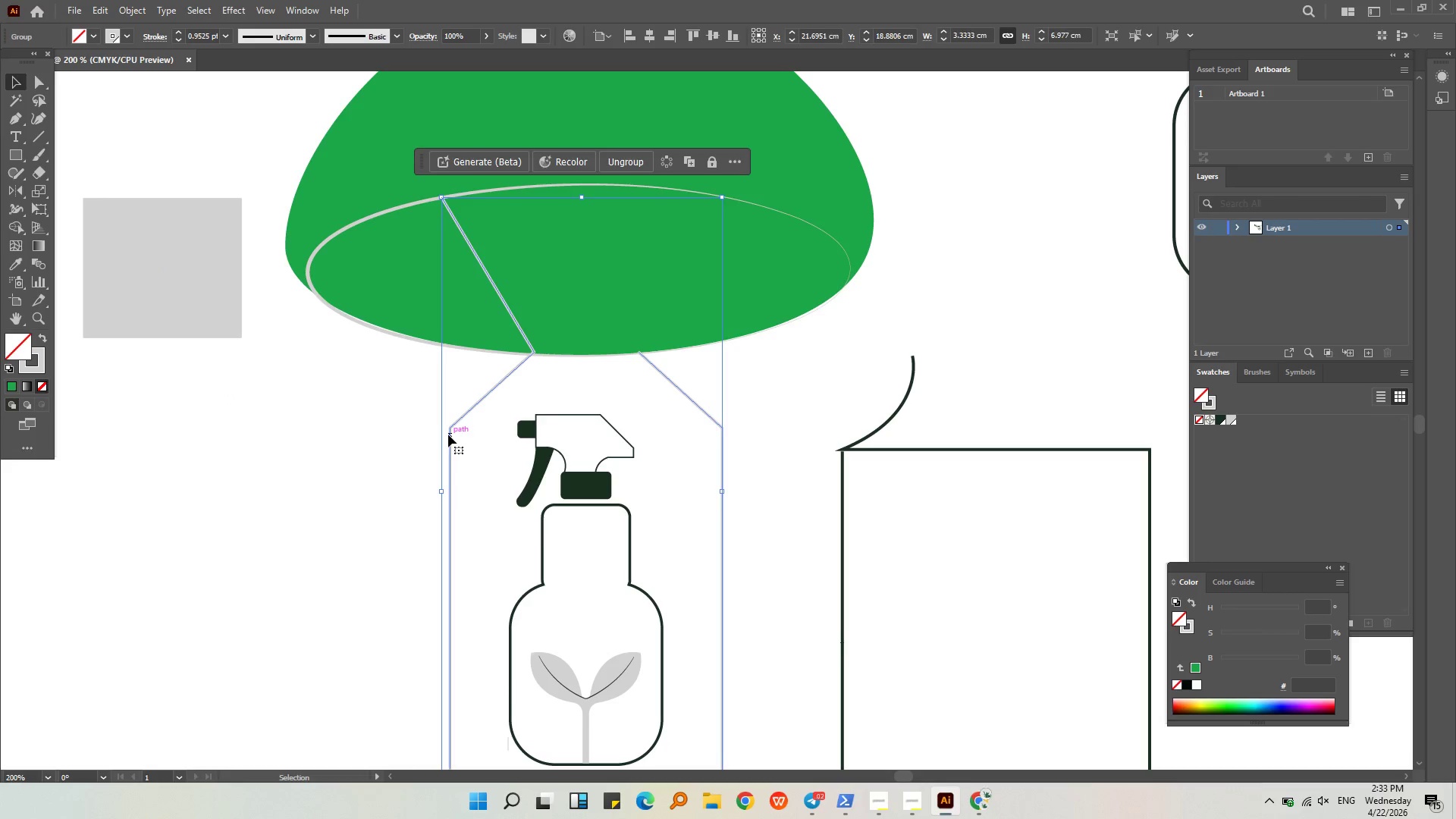 
hold_key(key=AltLeft, duration=0.34)
scroll: coordinate [448, 435], scroll_direction: down, amount: 1.0
 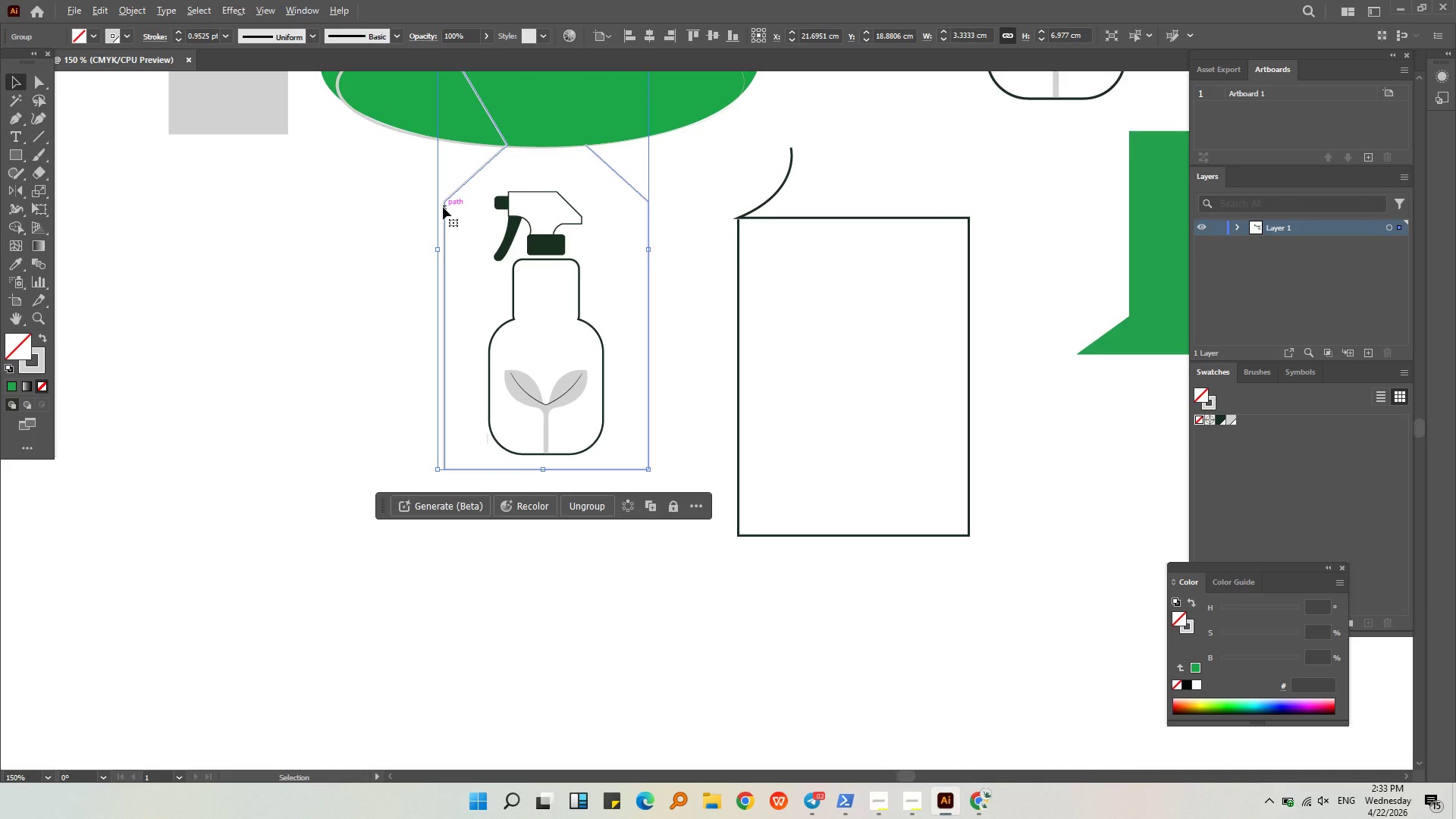 
key(Shift+ShiftLeft)
 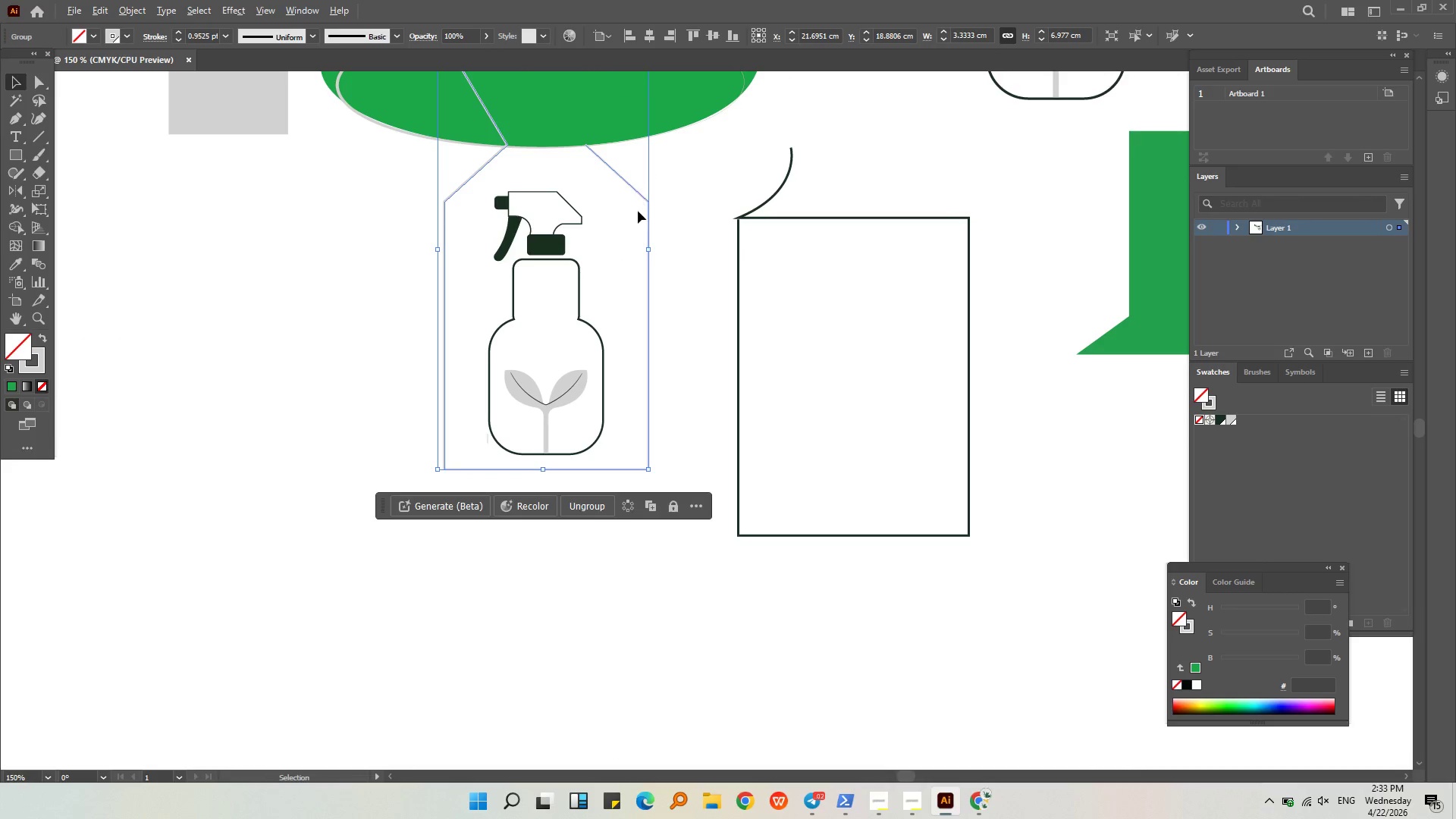 
hold_key(key=AltLeft, duration=0.48)
scroll: coordinate [638, 212], scroll_direction: down, amount: 2.0
 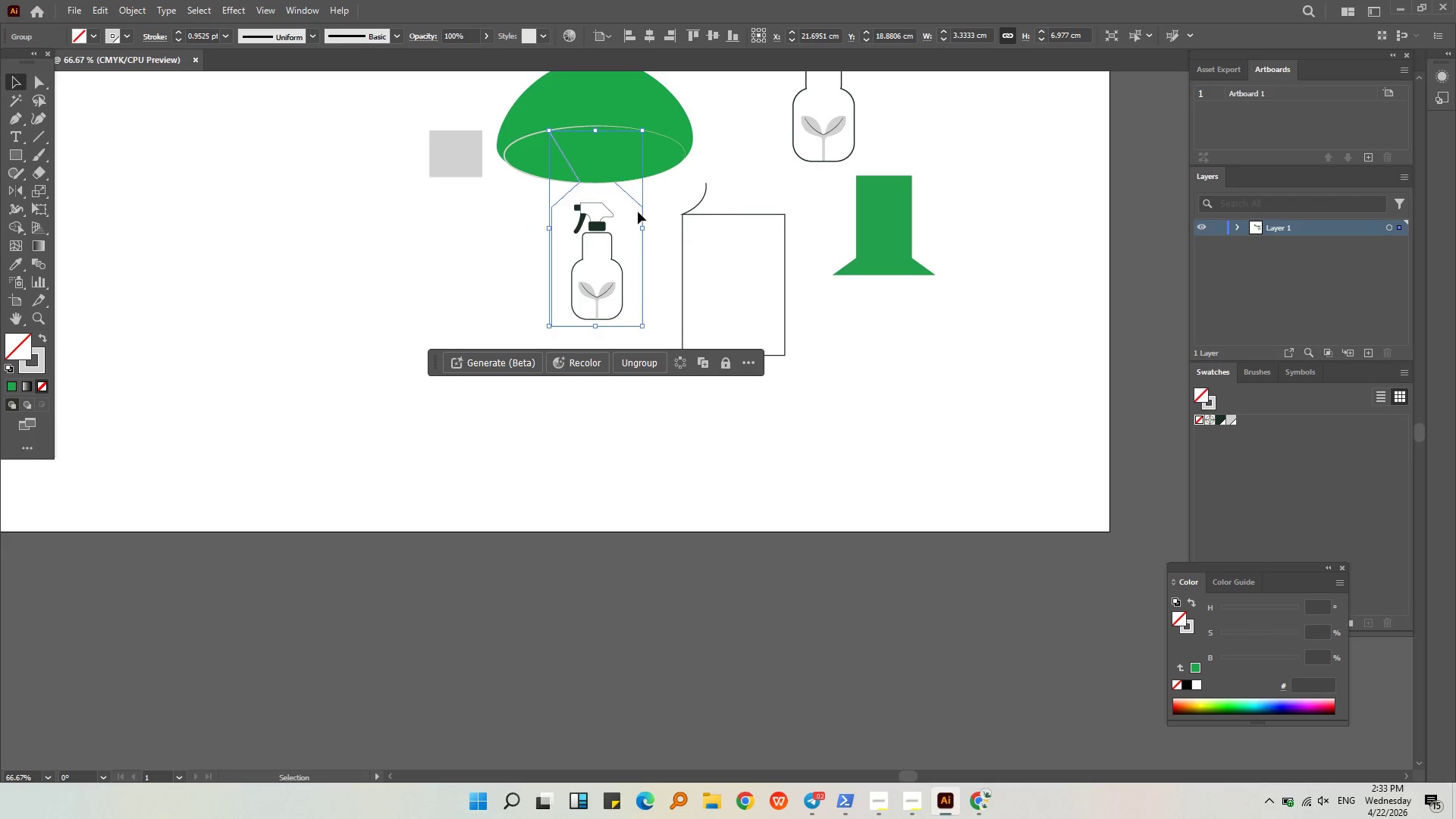 
key(Control+C)
 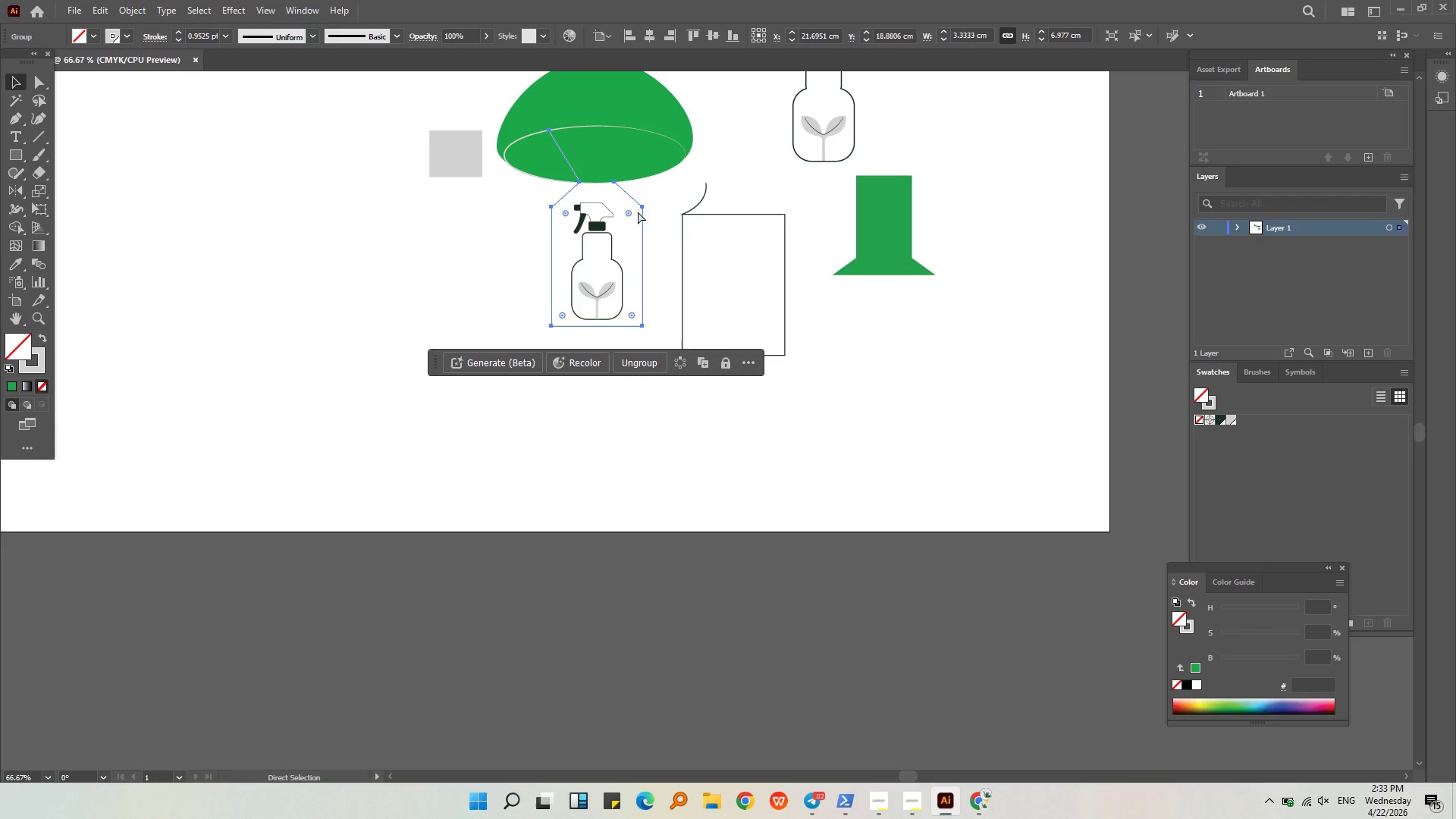 
key(Control+V)
 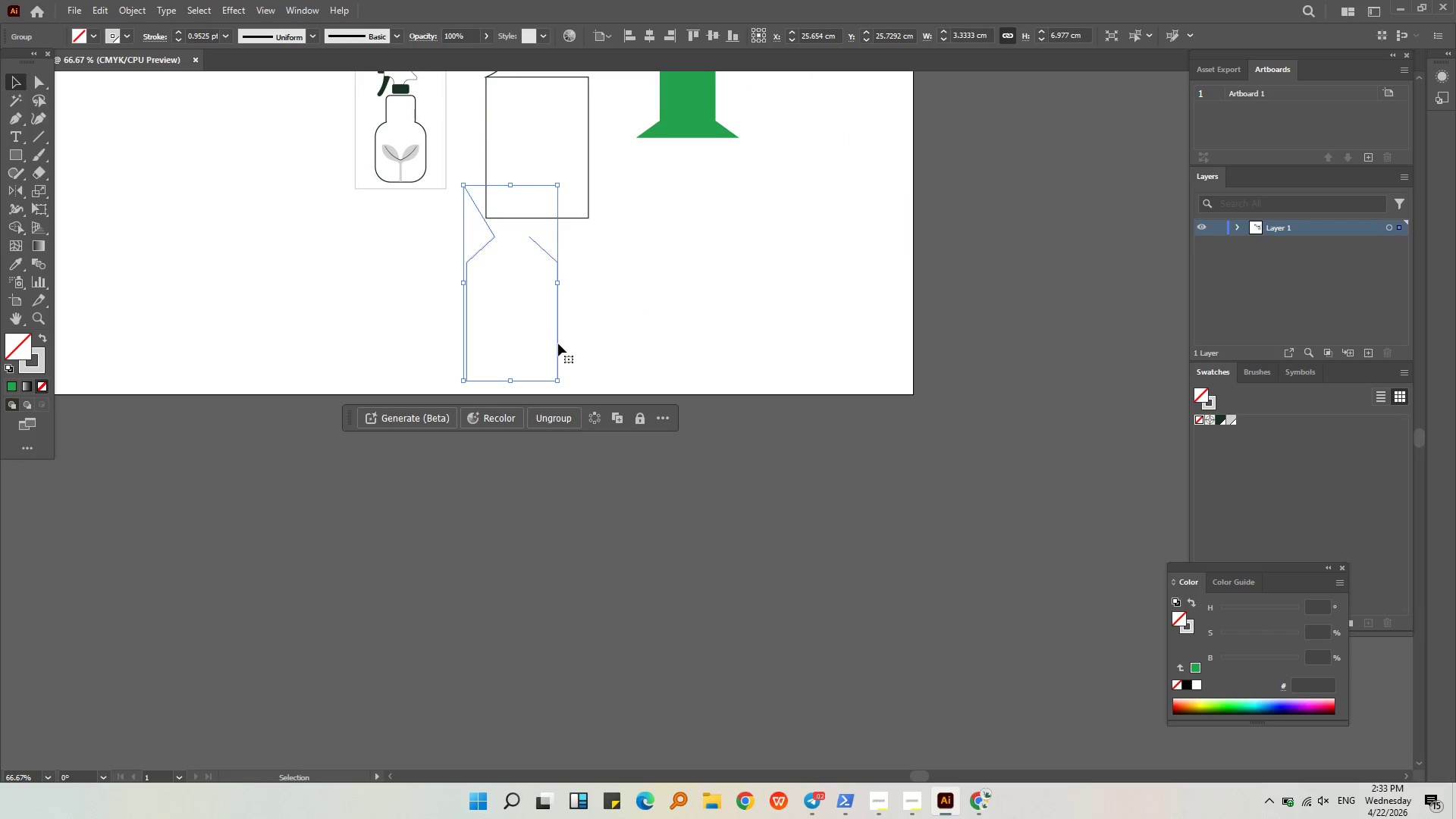 
left_click_drag(start_coordinate=[559, 342], to_coordinate=[1053, 395])
 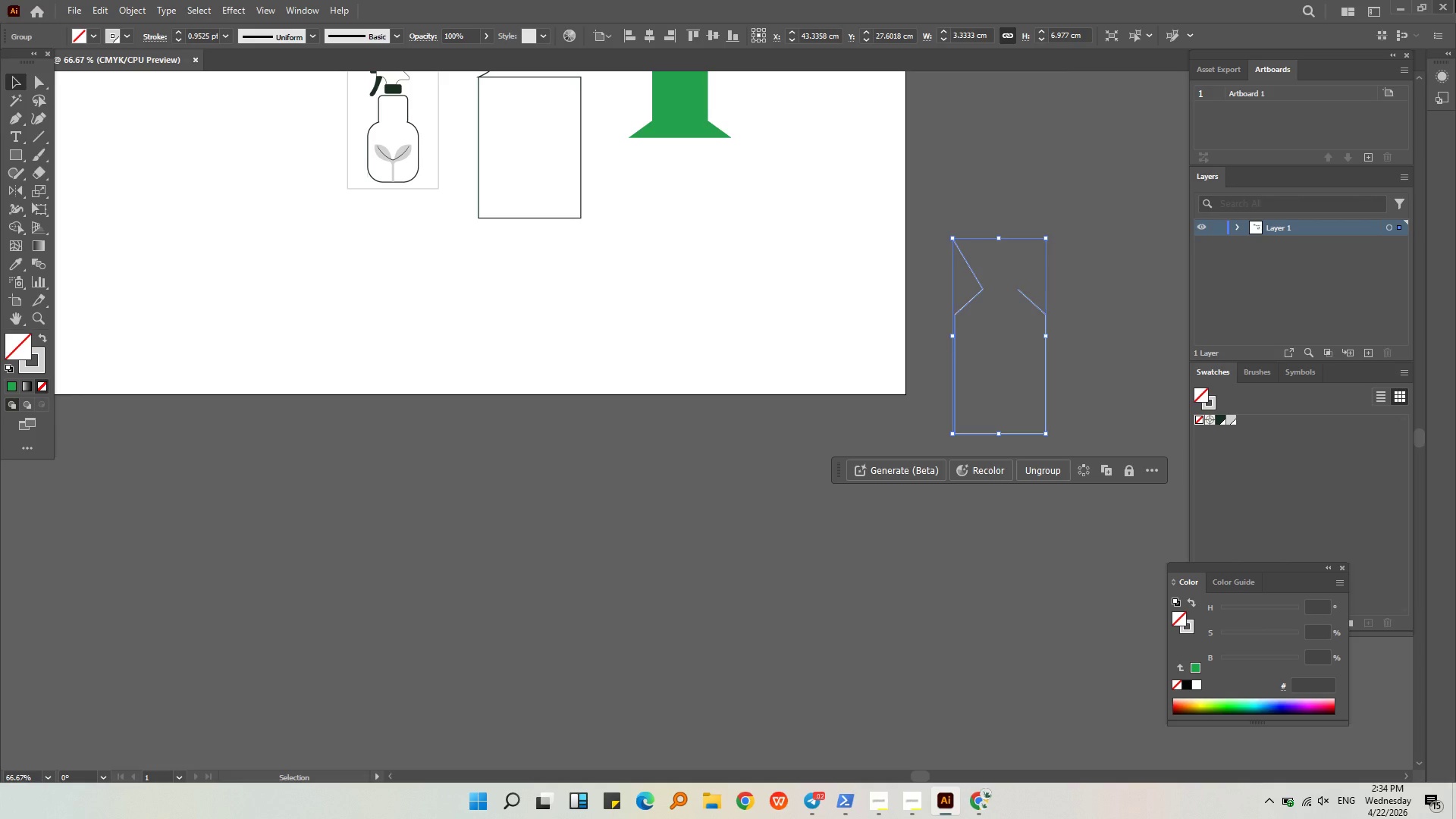 
wait(15.61)
 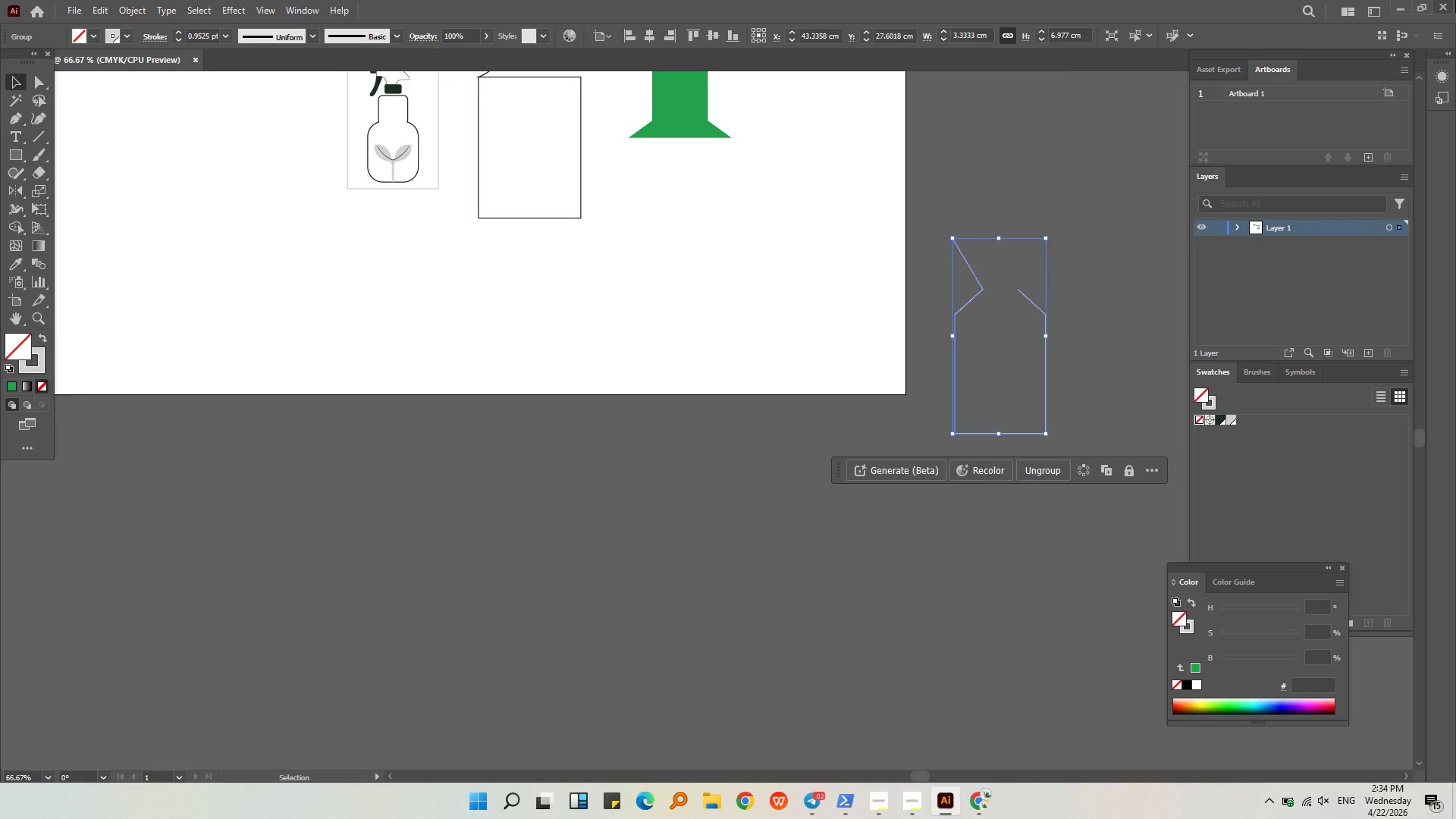 
left_click_drag(start_coordinate=[1142, 327], to_coordinate=[1141, 337])
 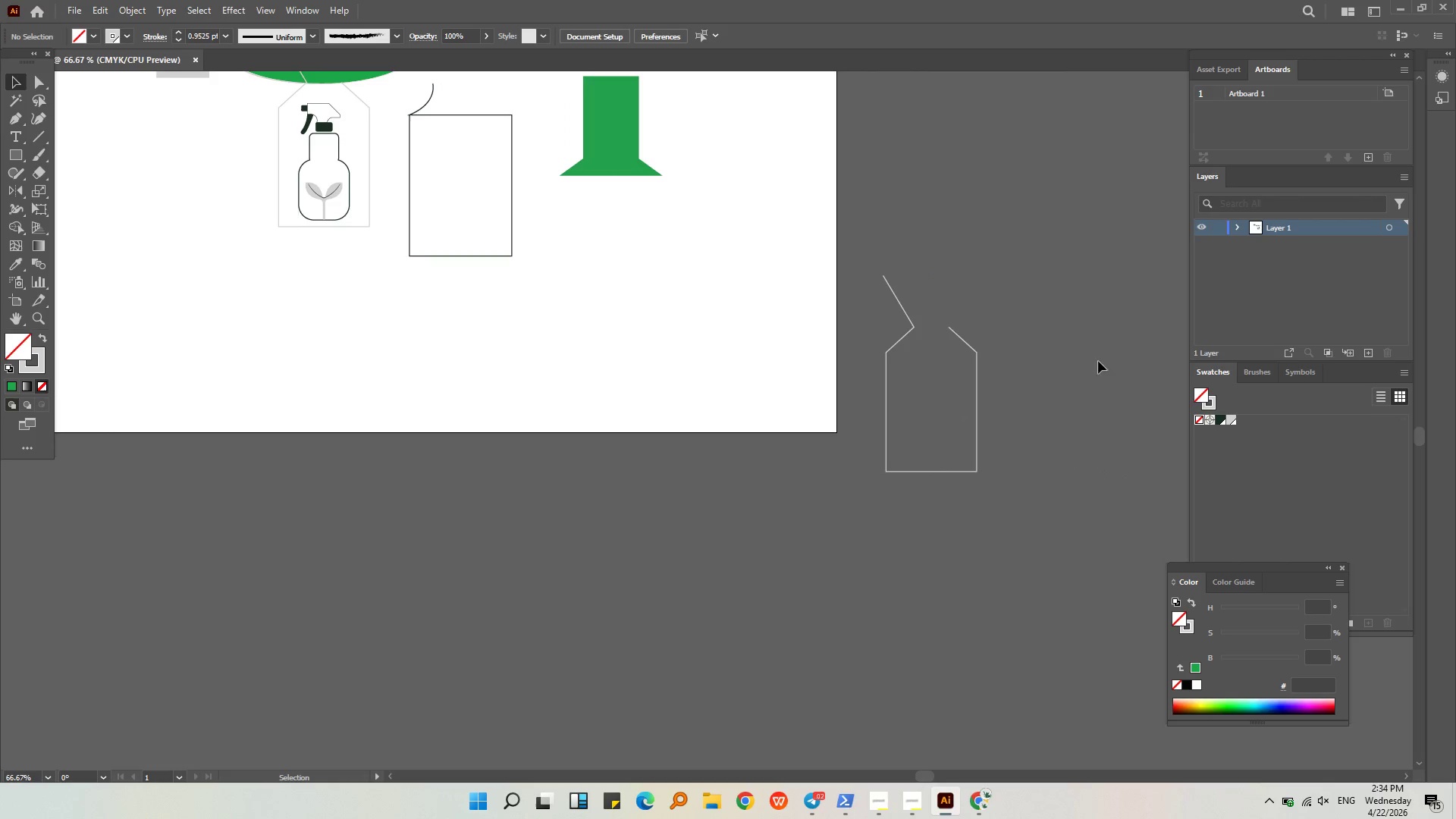 
key(Alt+AltLeft)
 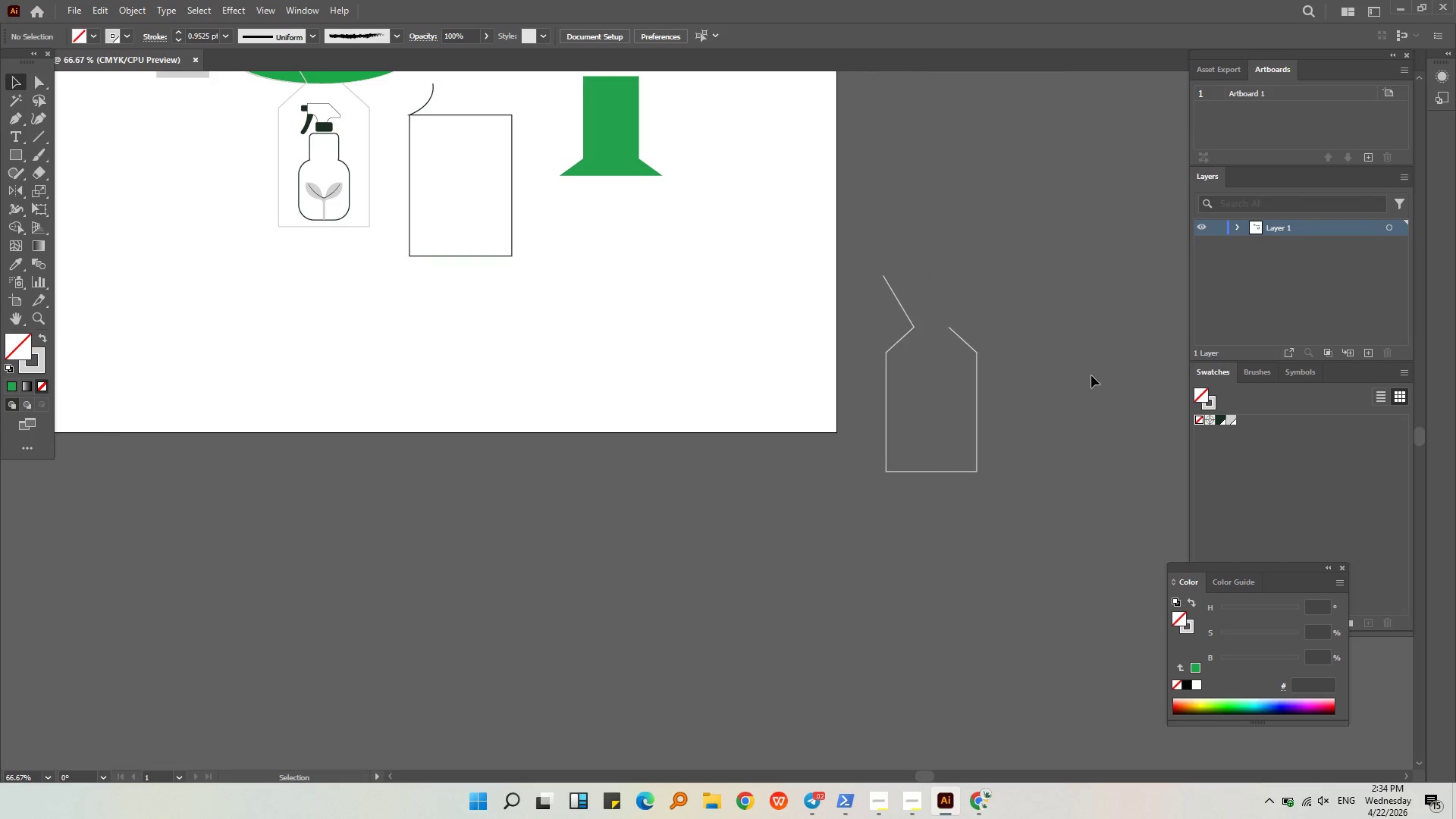 
scroll: coordinate [1085, 383], scroll_direction: up, amount: 2.0
 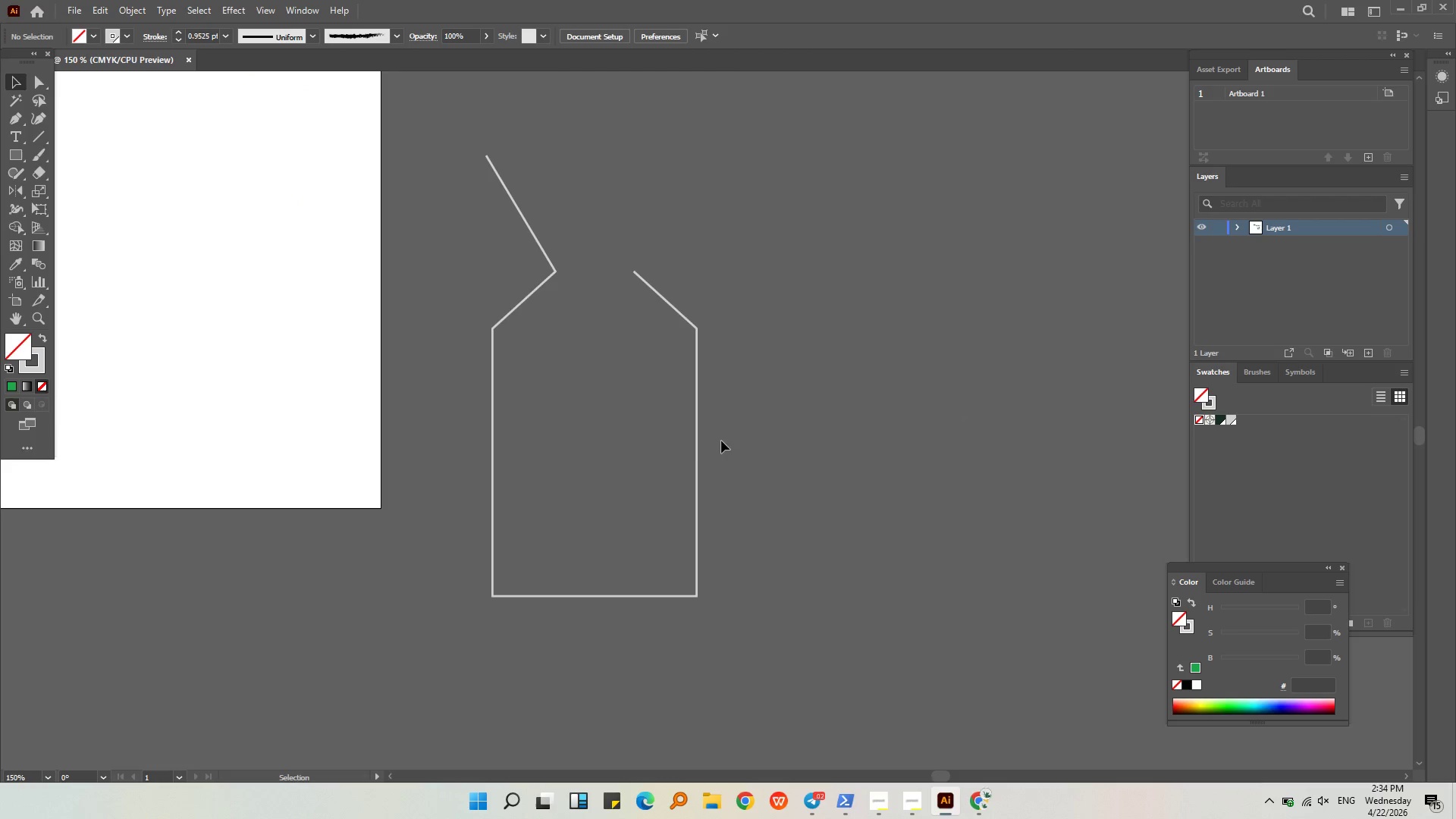 
left_click([694, 447])
 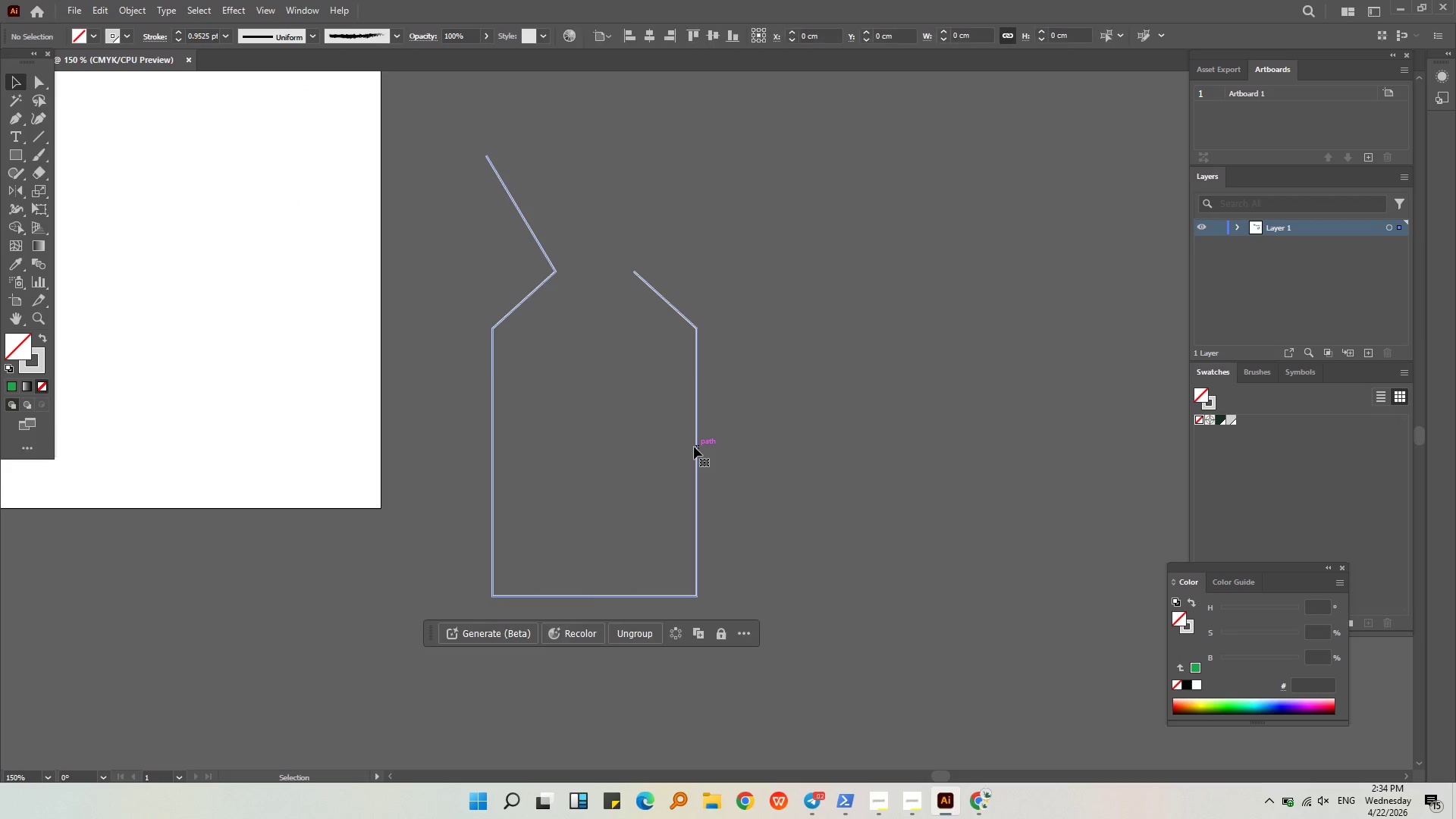 
key(Control+ControlLeft)
 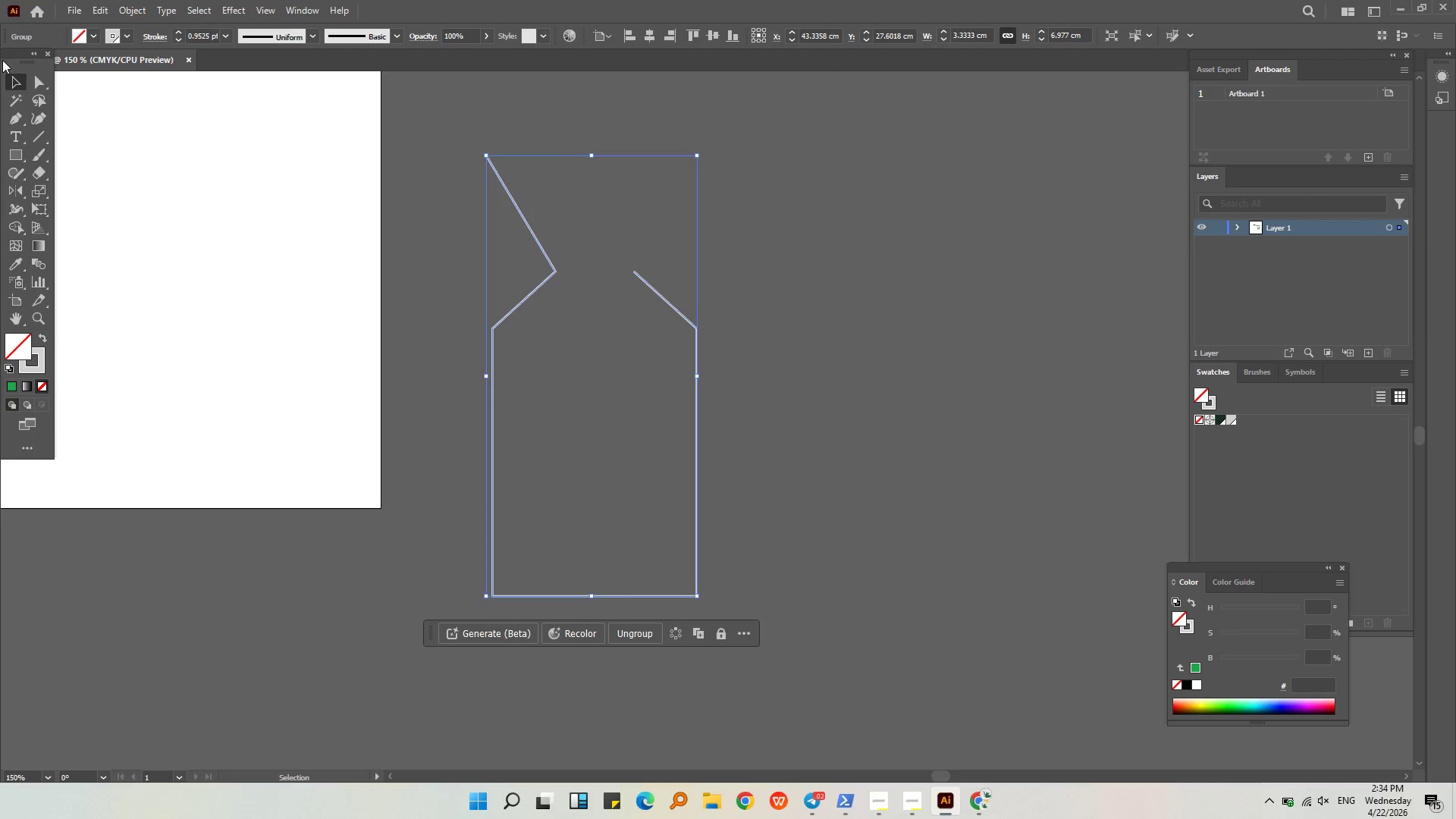 
left_click([36, 75])
 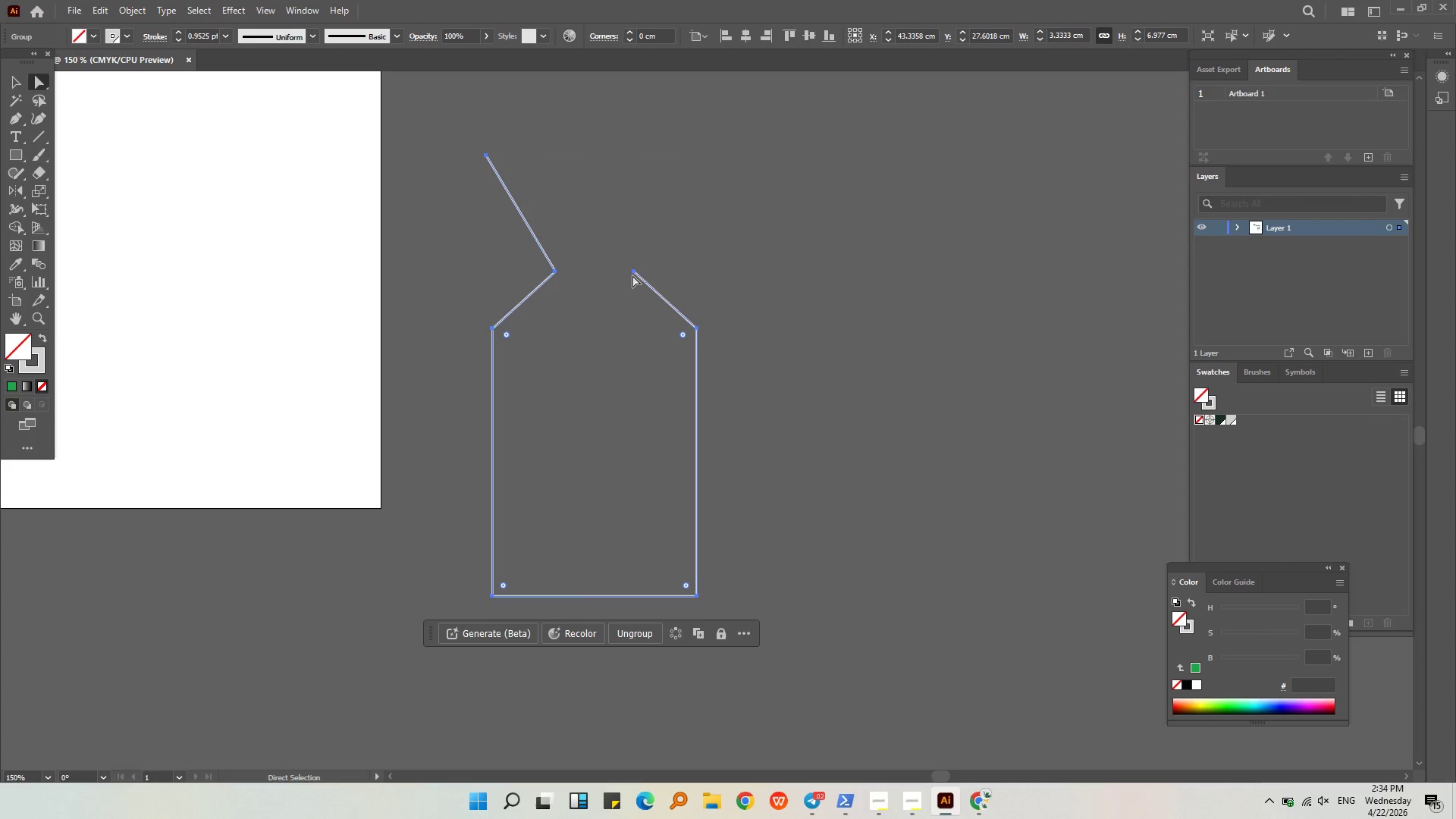 
left_click([635, 273])
 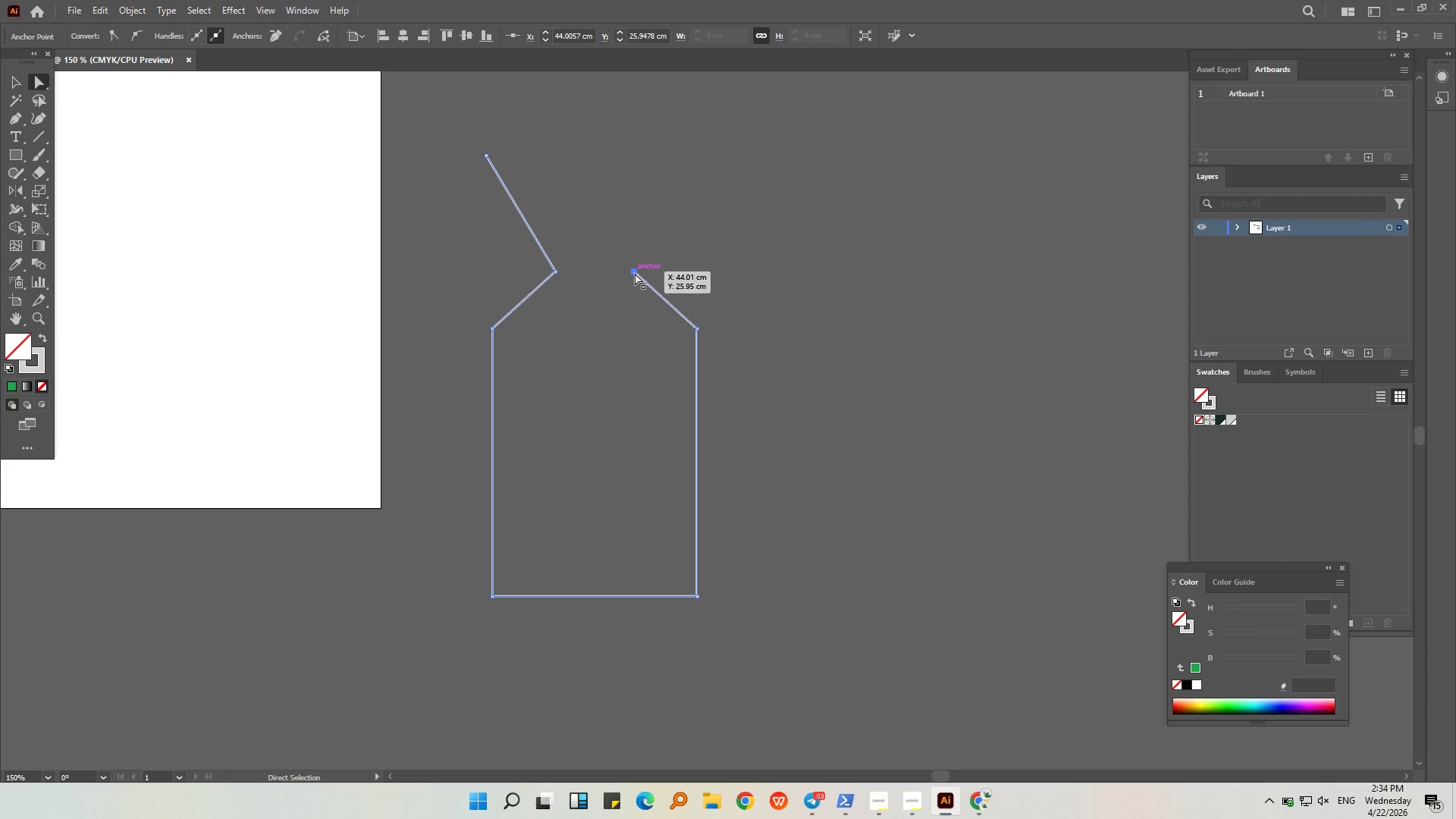 
key(Delete)
 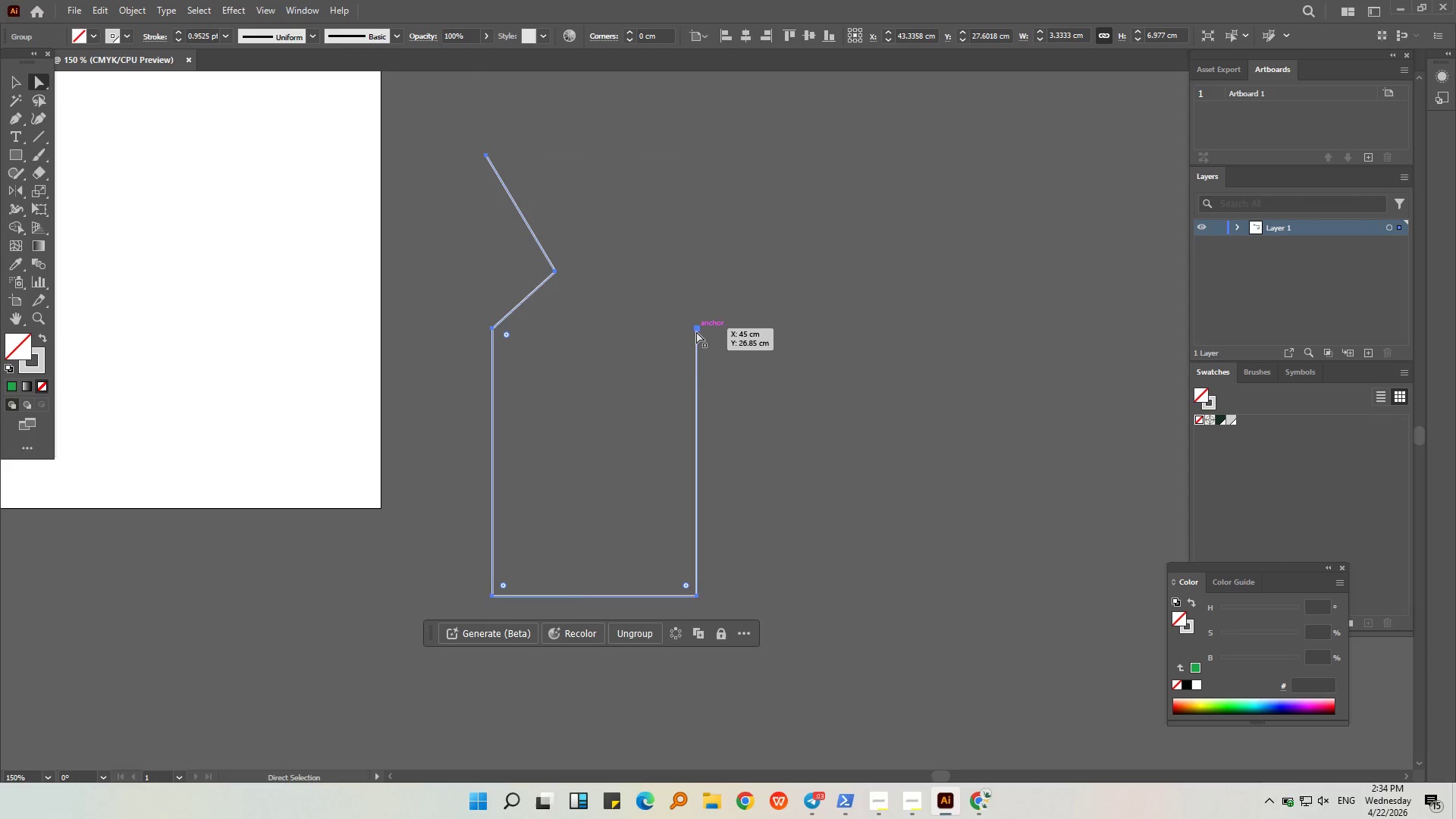 
left_click([697, 330])
 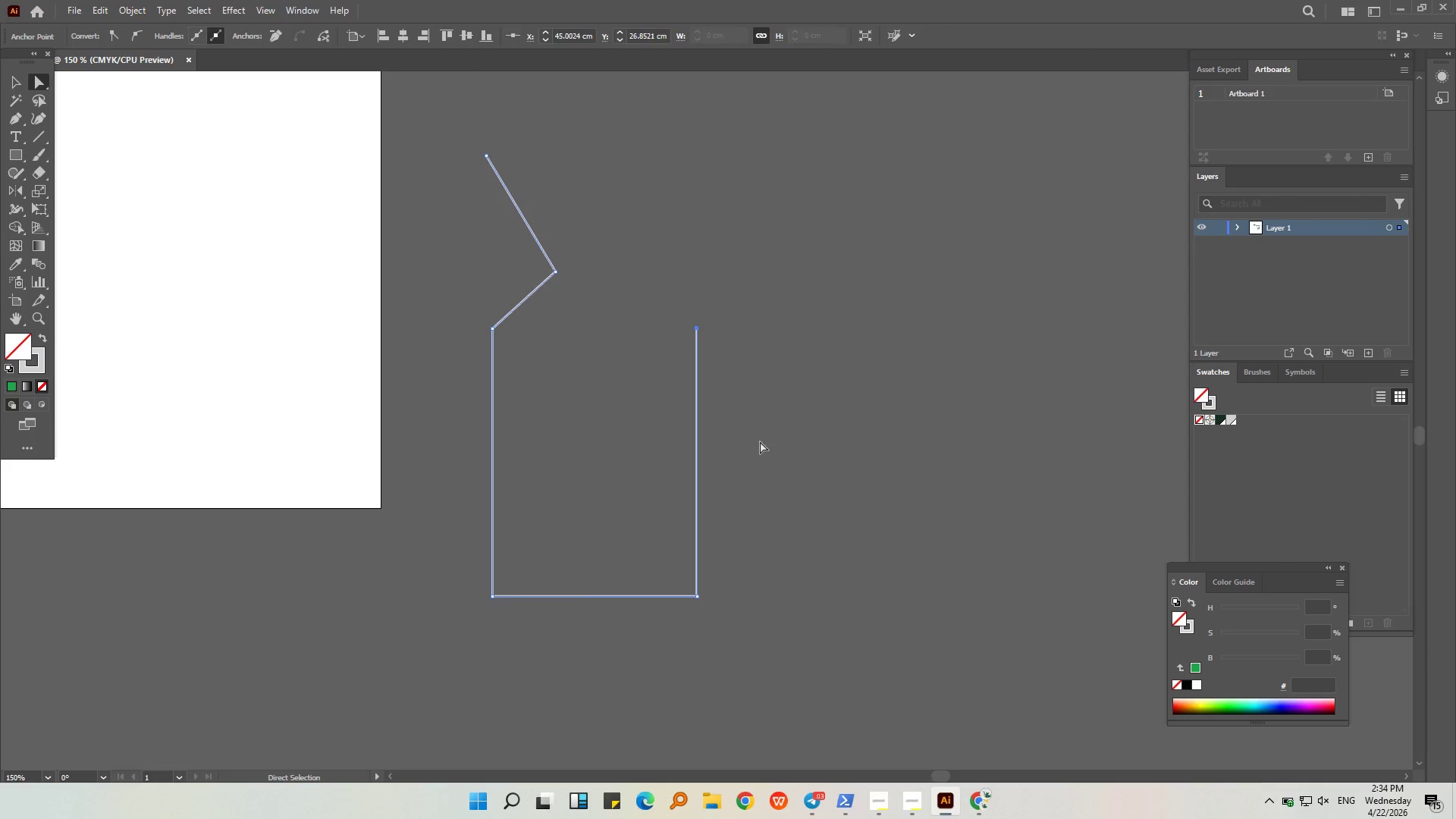 
key(Delete)
 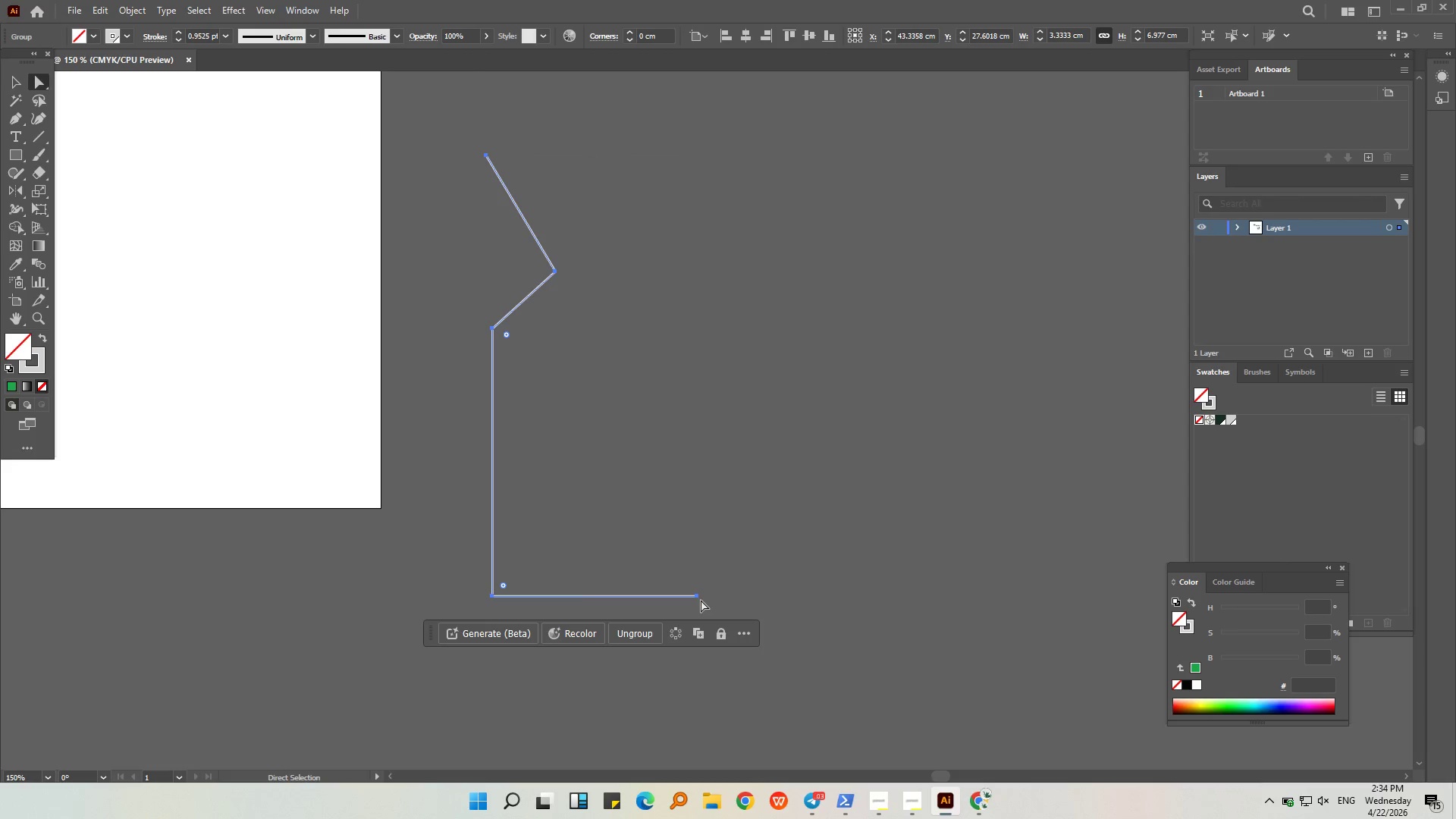 
left_click([698, 597])
 